 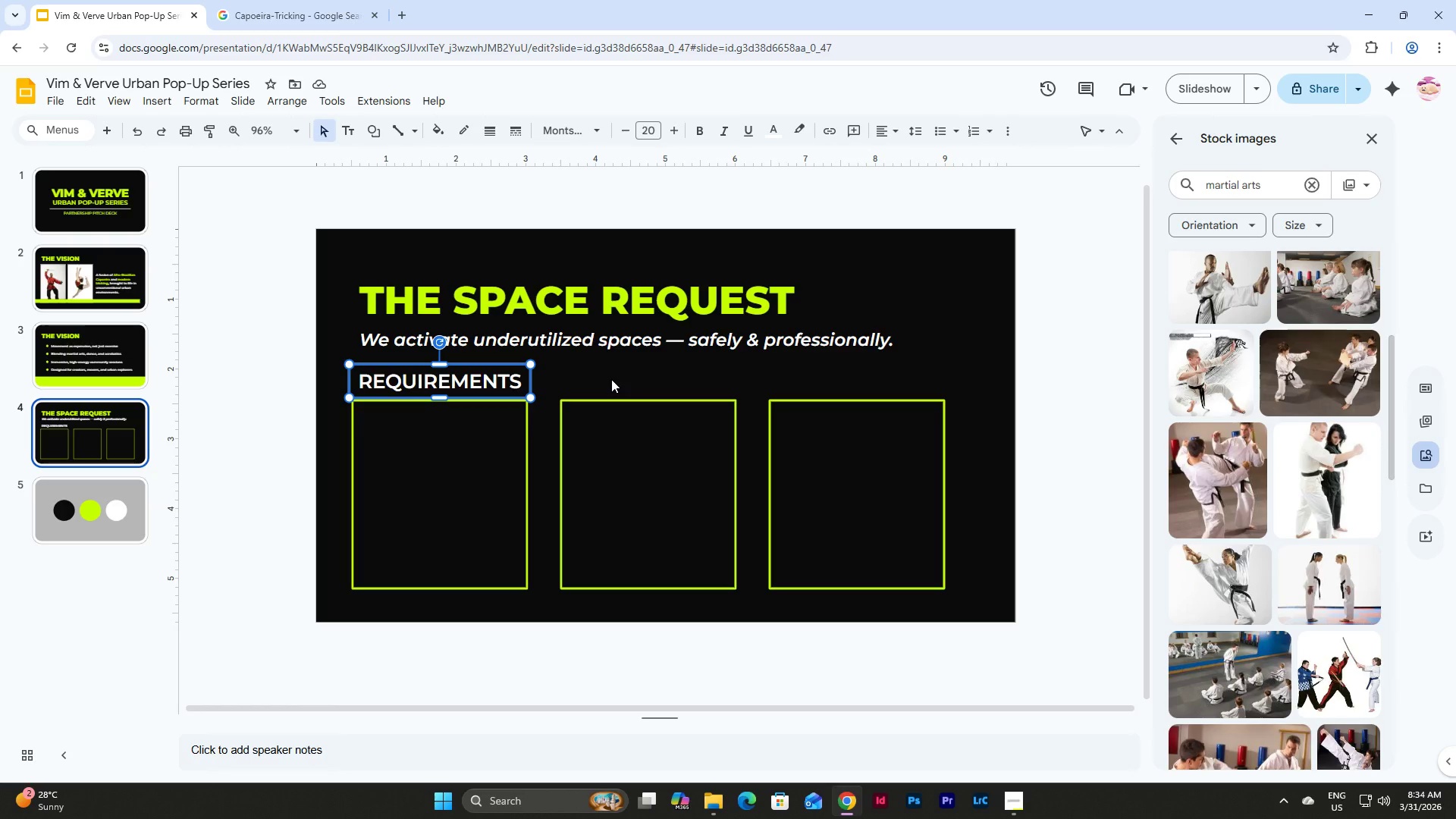 
left_click([615, 378])
 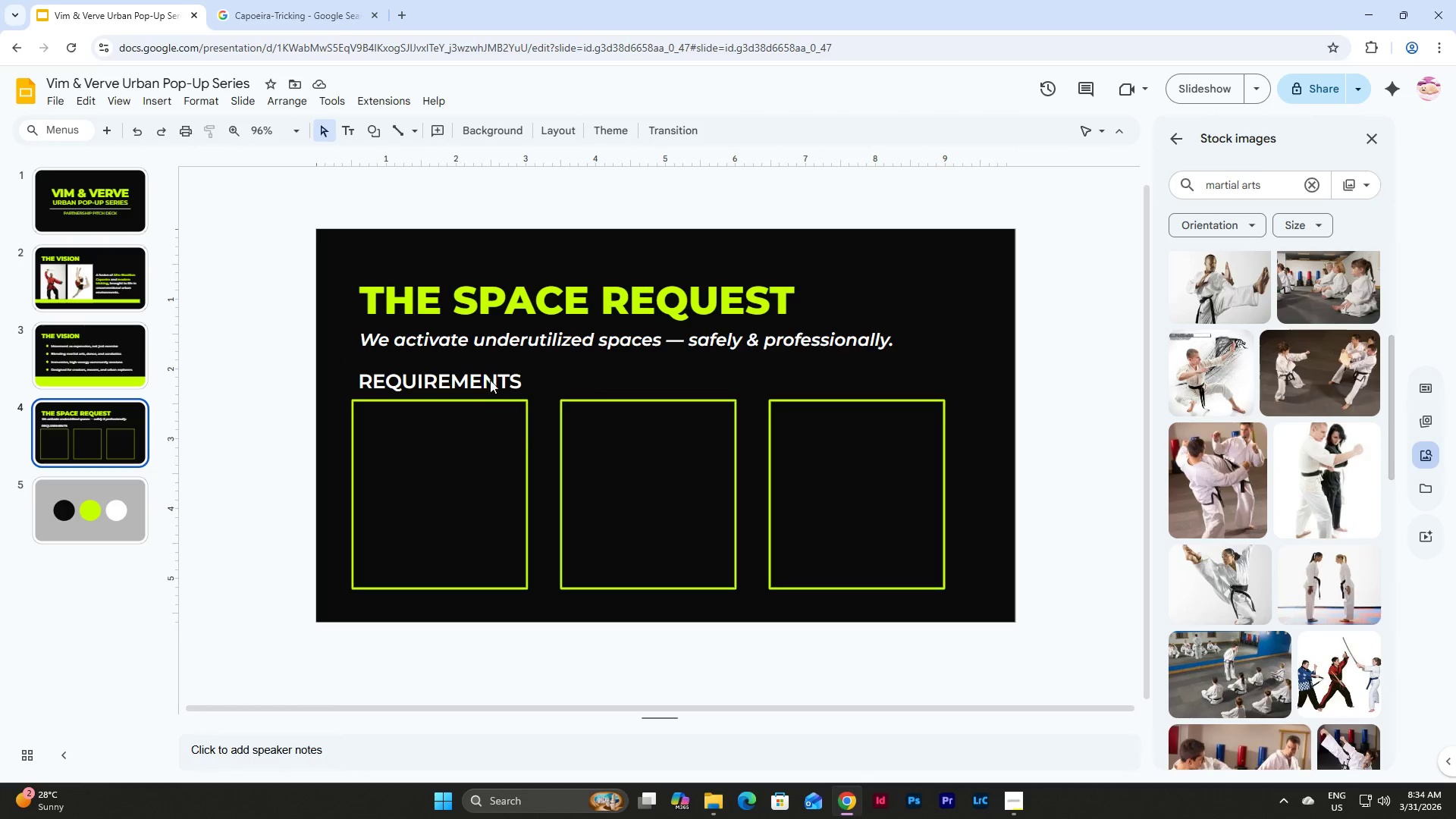 
left_click([483, 379])
 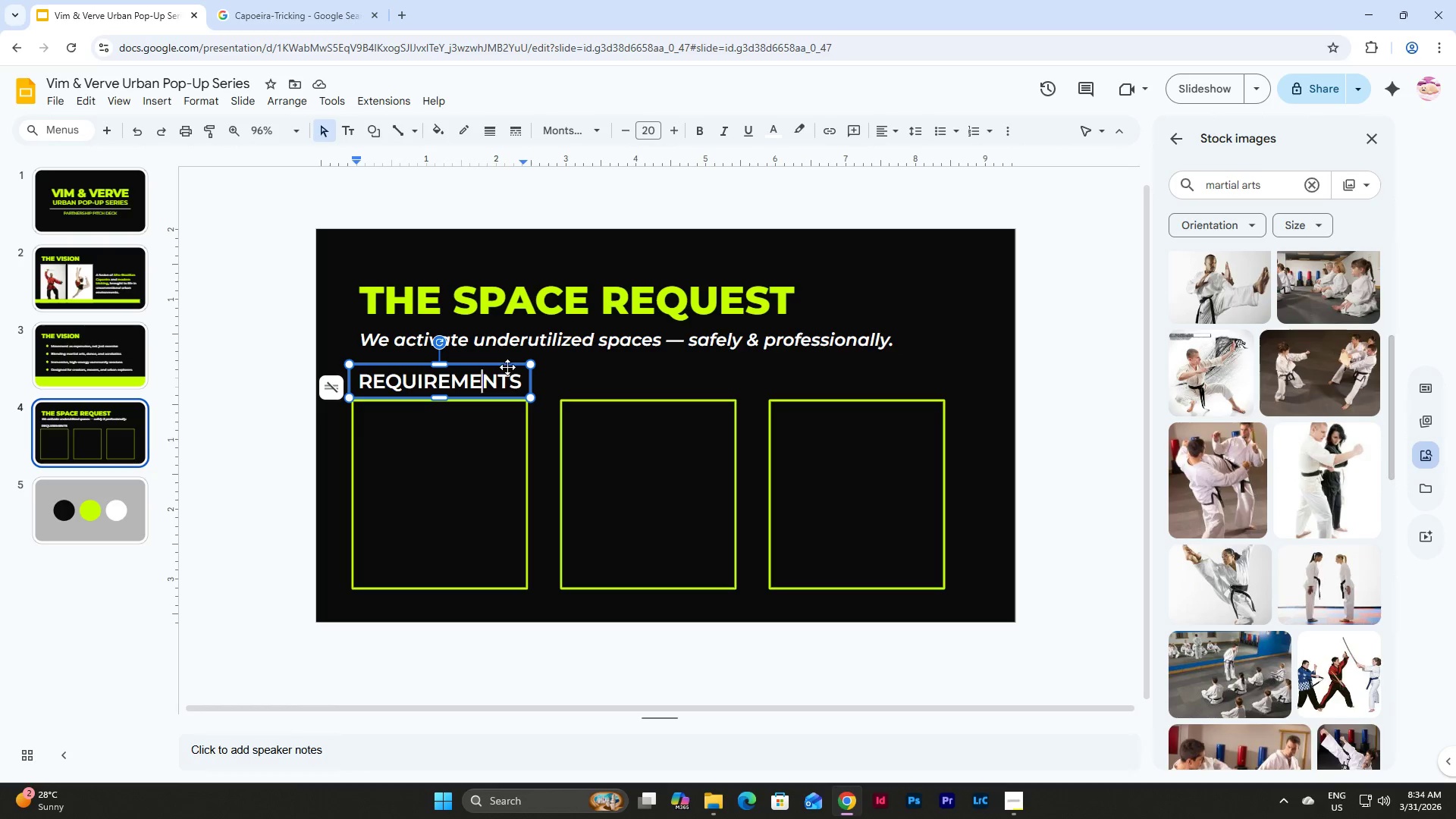 
left_click([507, 367])
 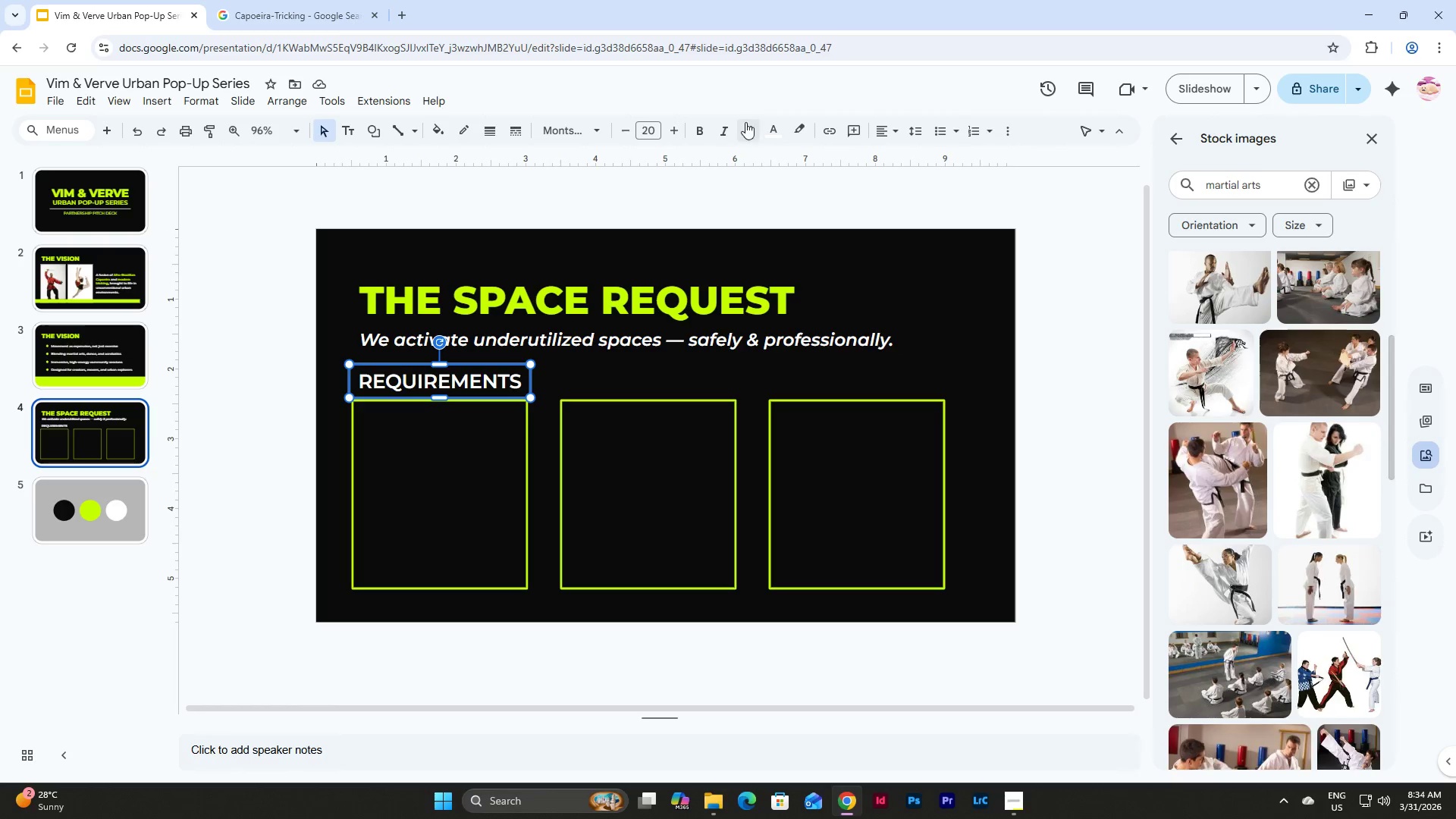 
left_click([771, 125])
 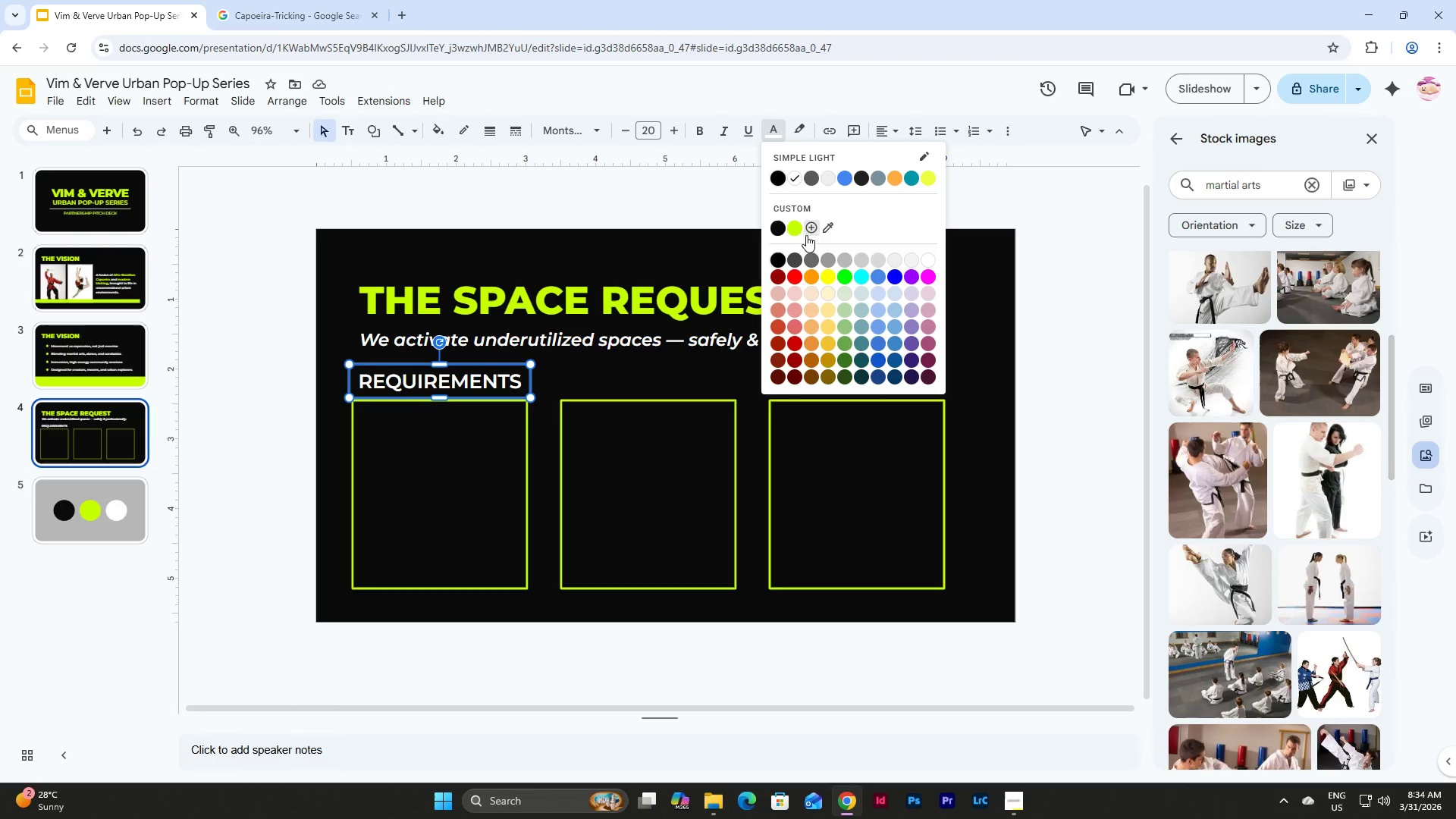 
left_click([793, 229])
 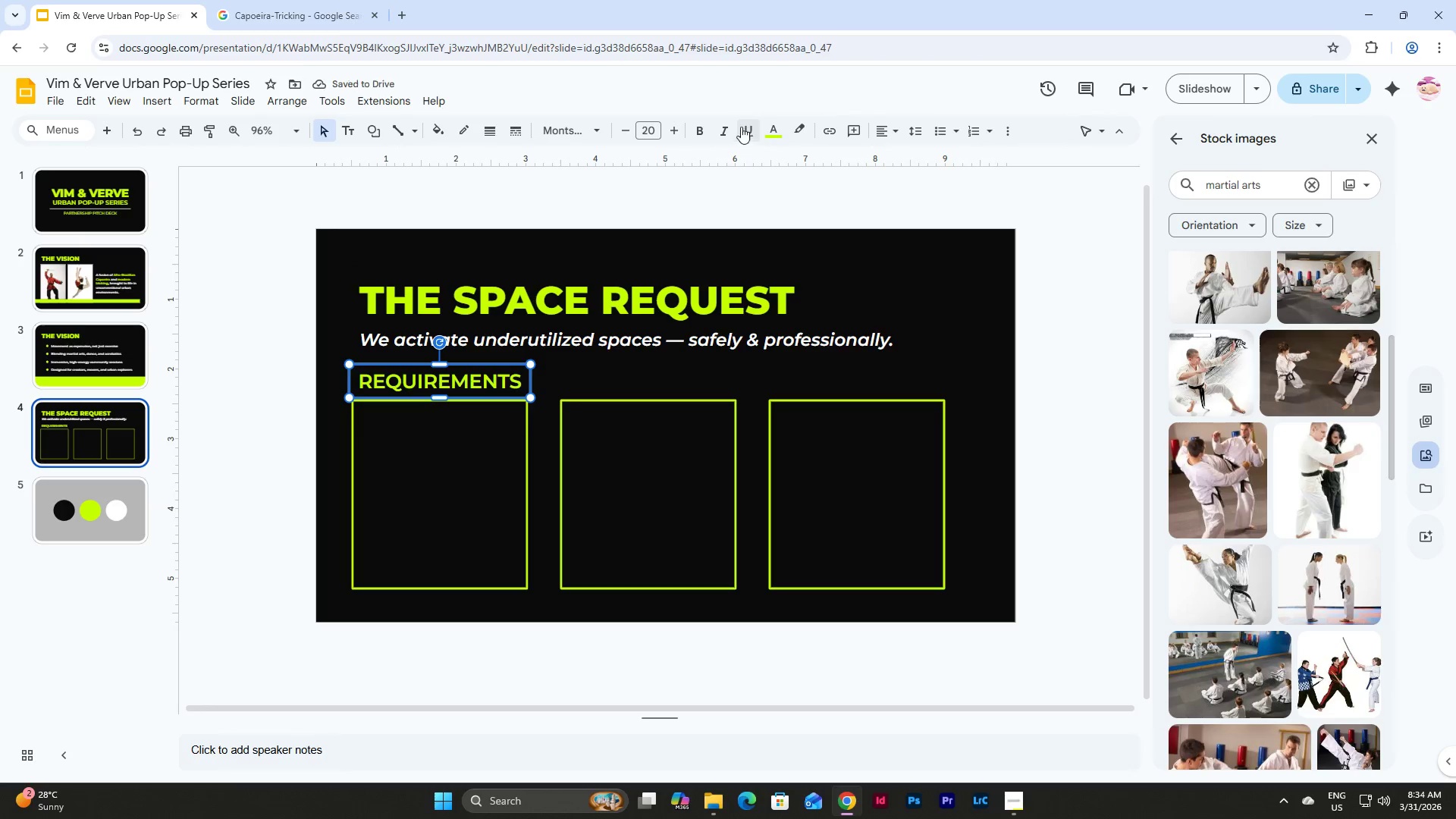 
left_click([698, 127])
 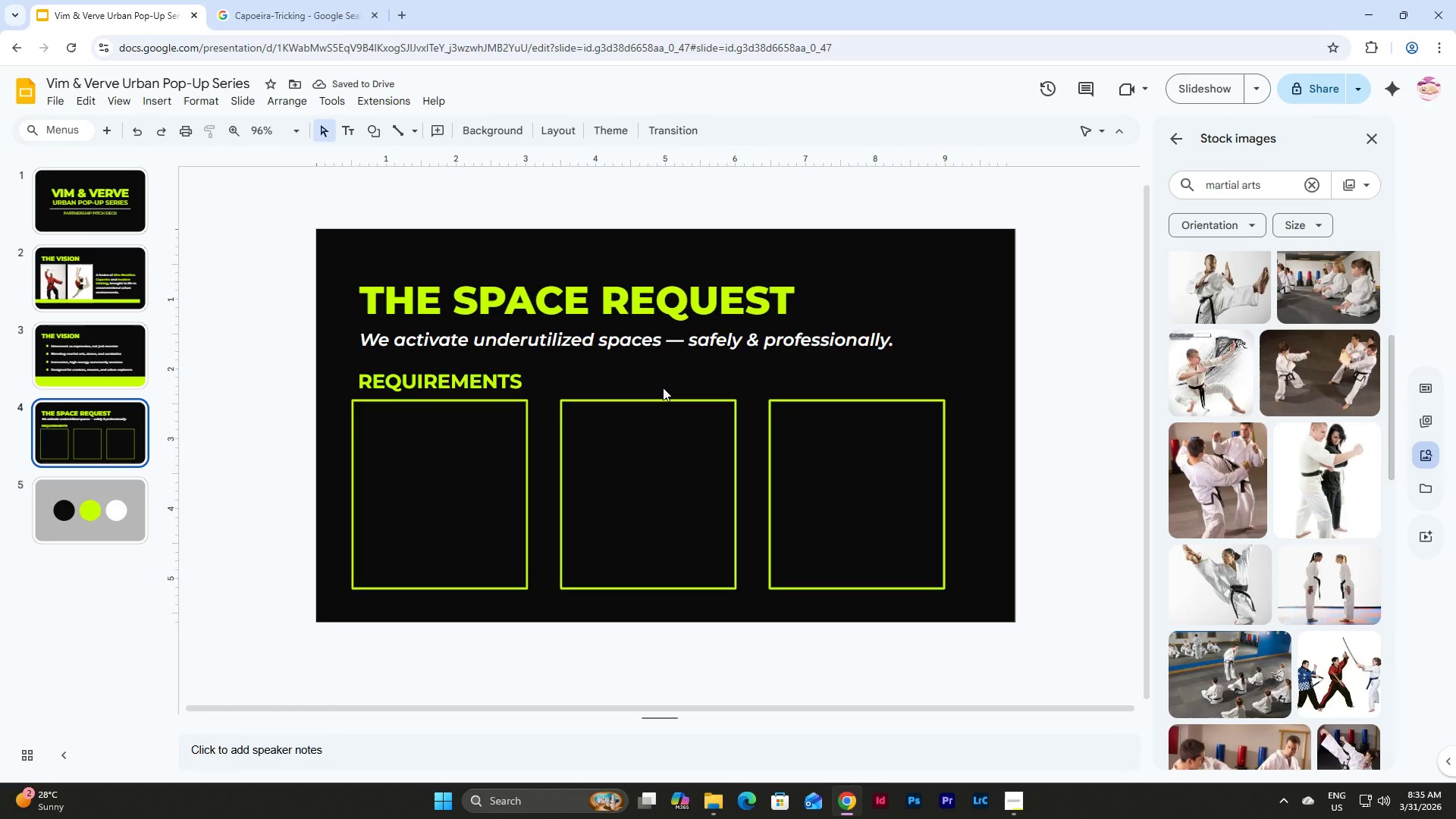 
wait(9.23)
 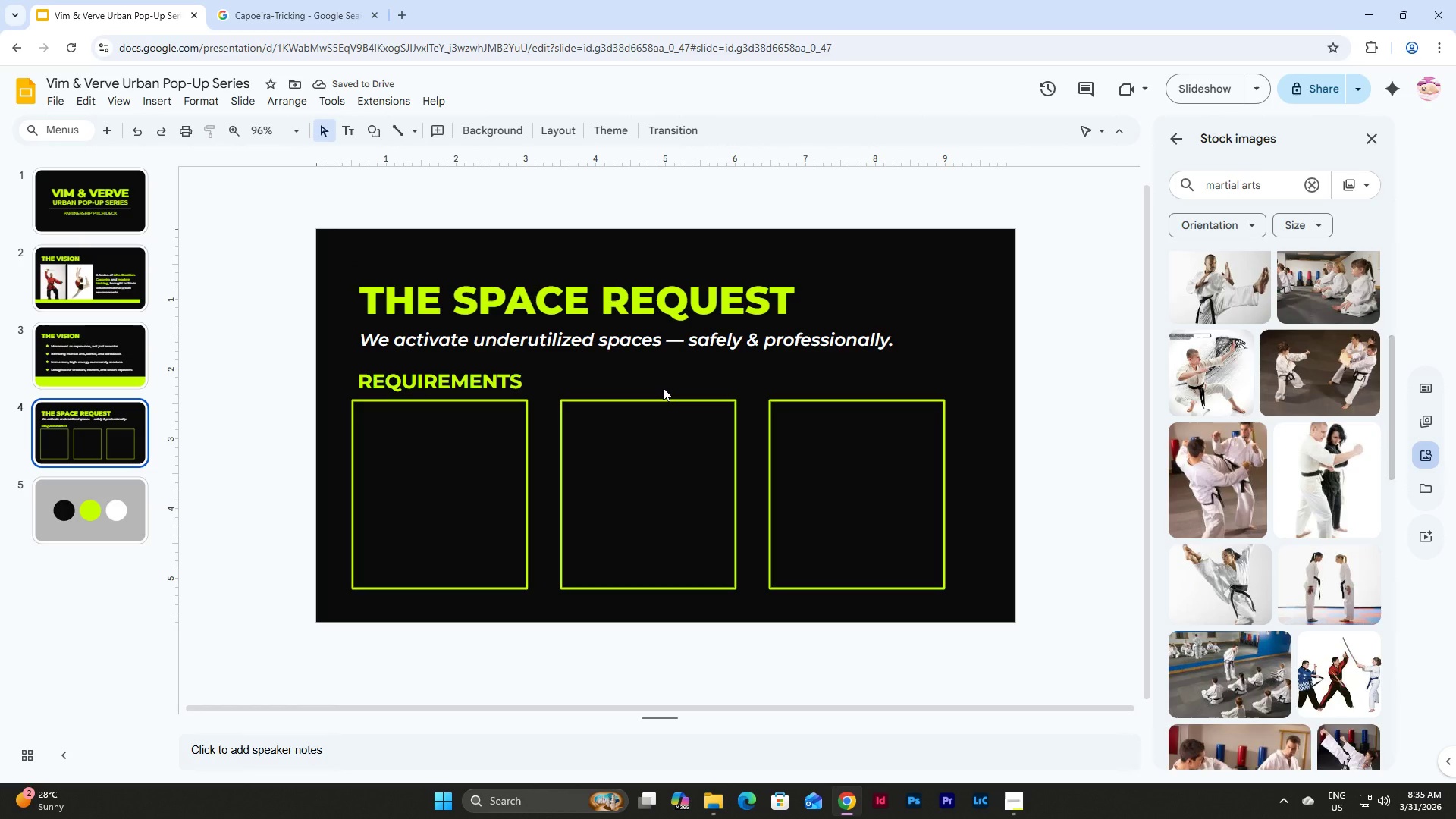 
left_click([106, 344])
 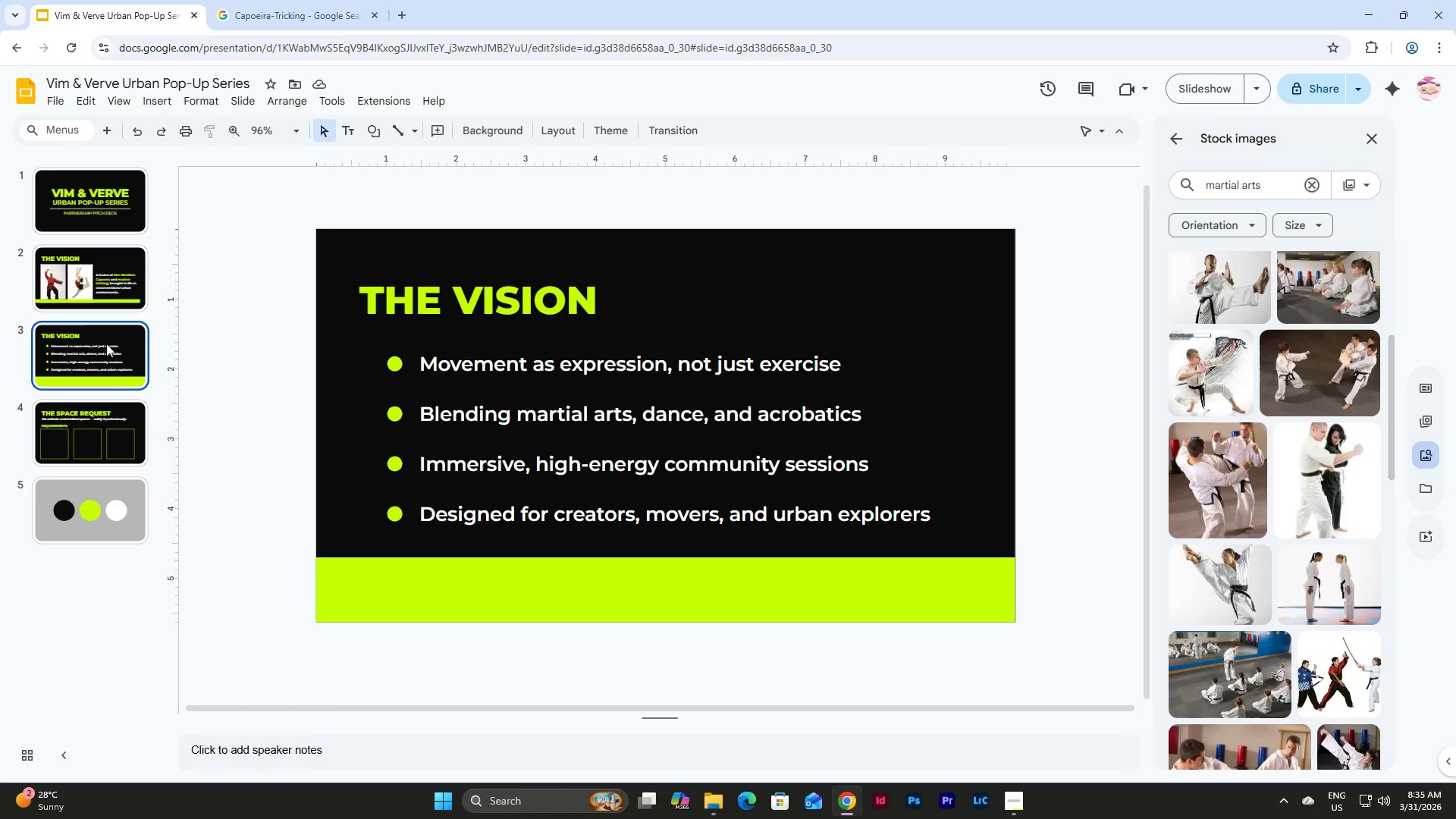 
left_click([111, 274])
 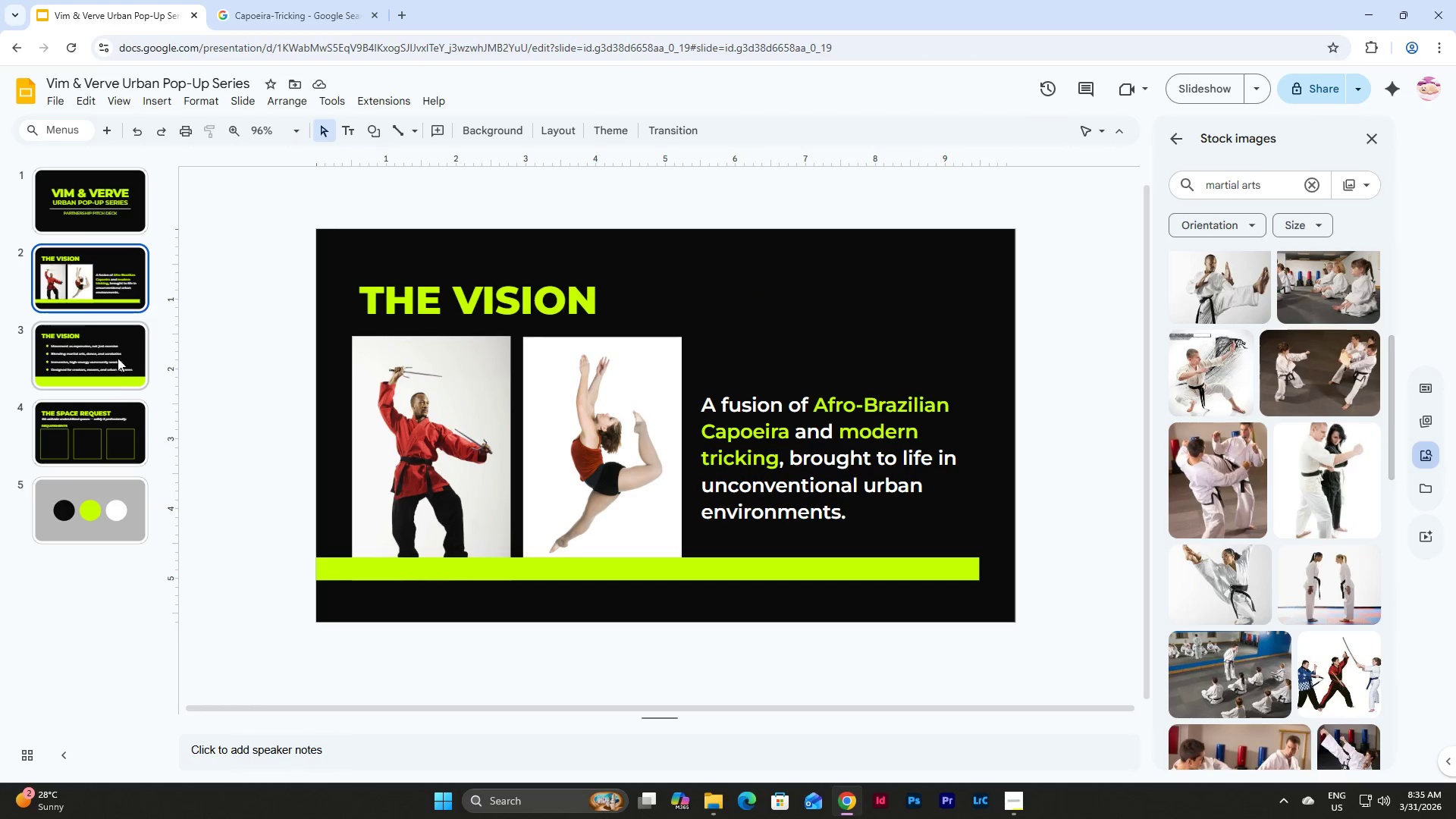 
left_click([124, 422])
 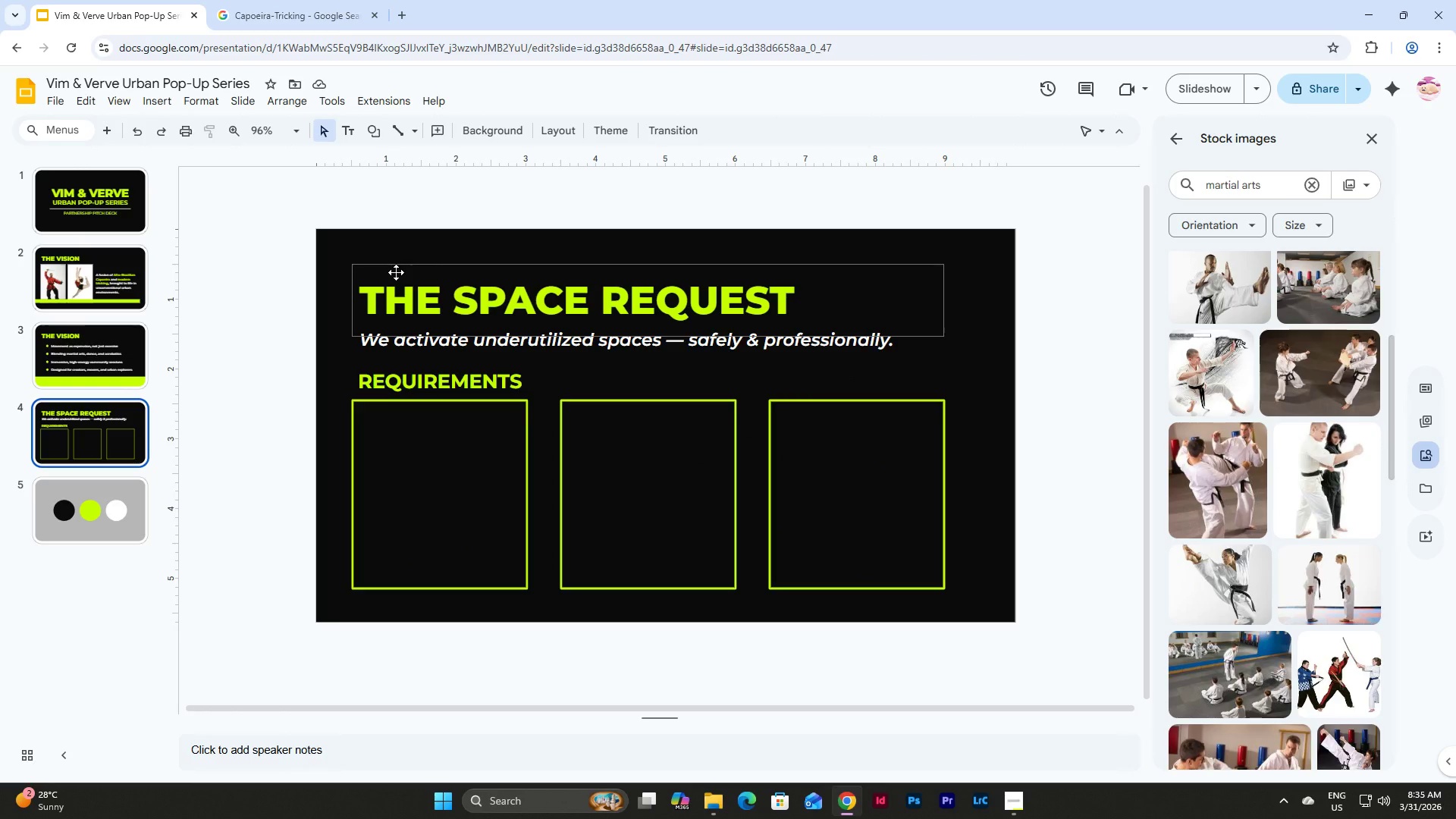 
left_click([396, 272])
 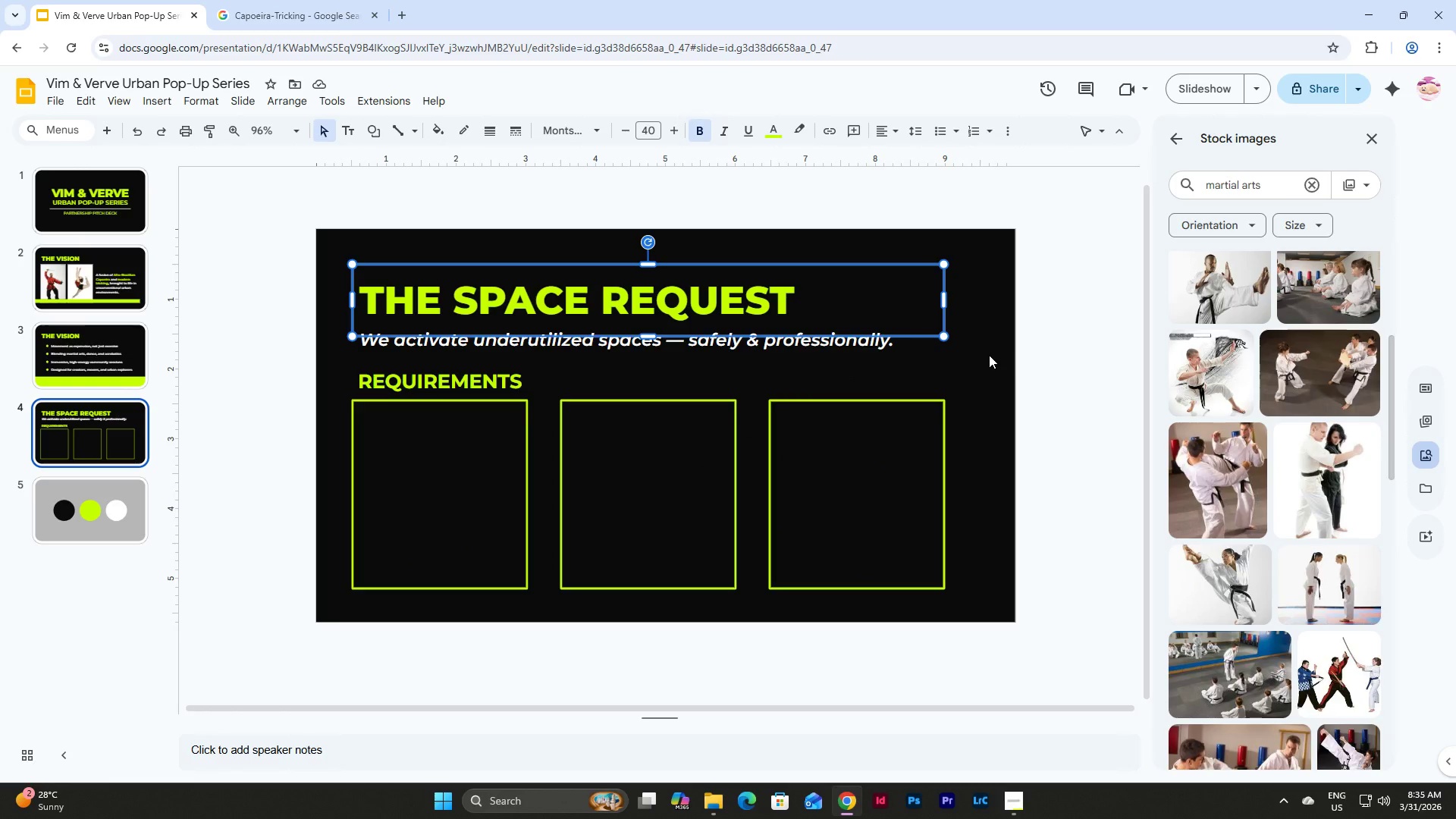 
left_click([989, 355])
 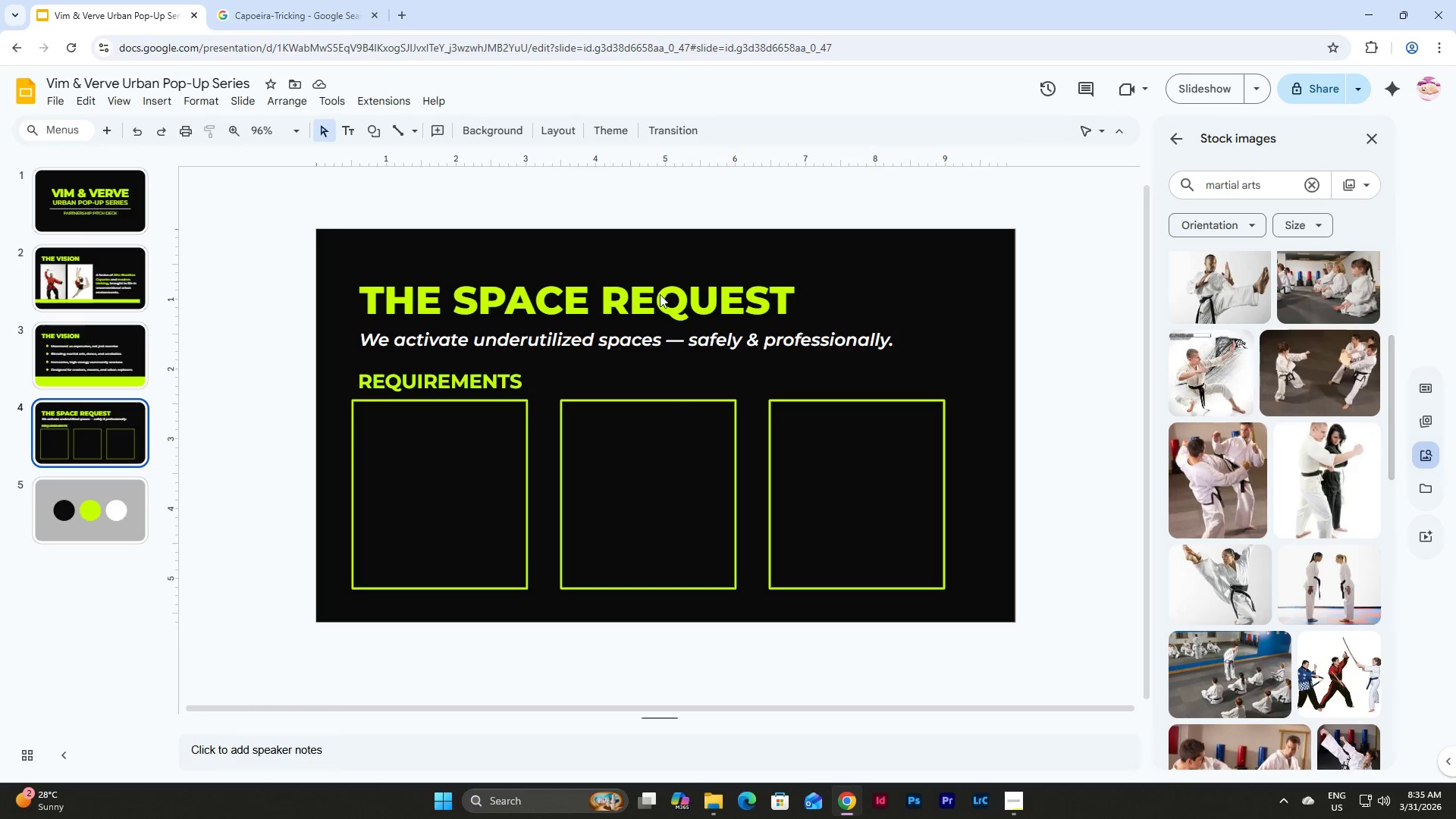 
left_click([661, 302])
 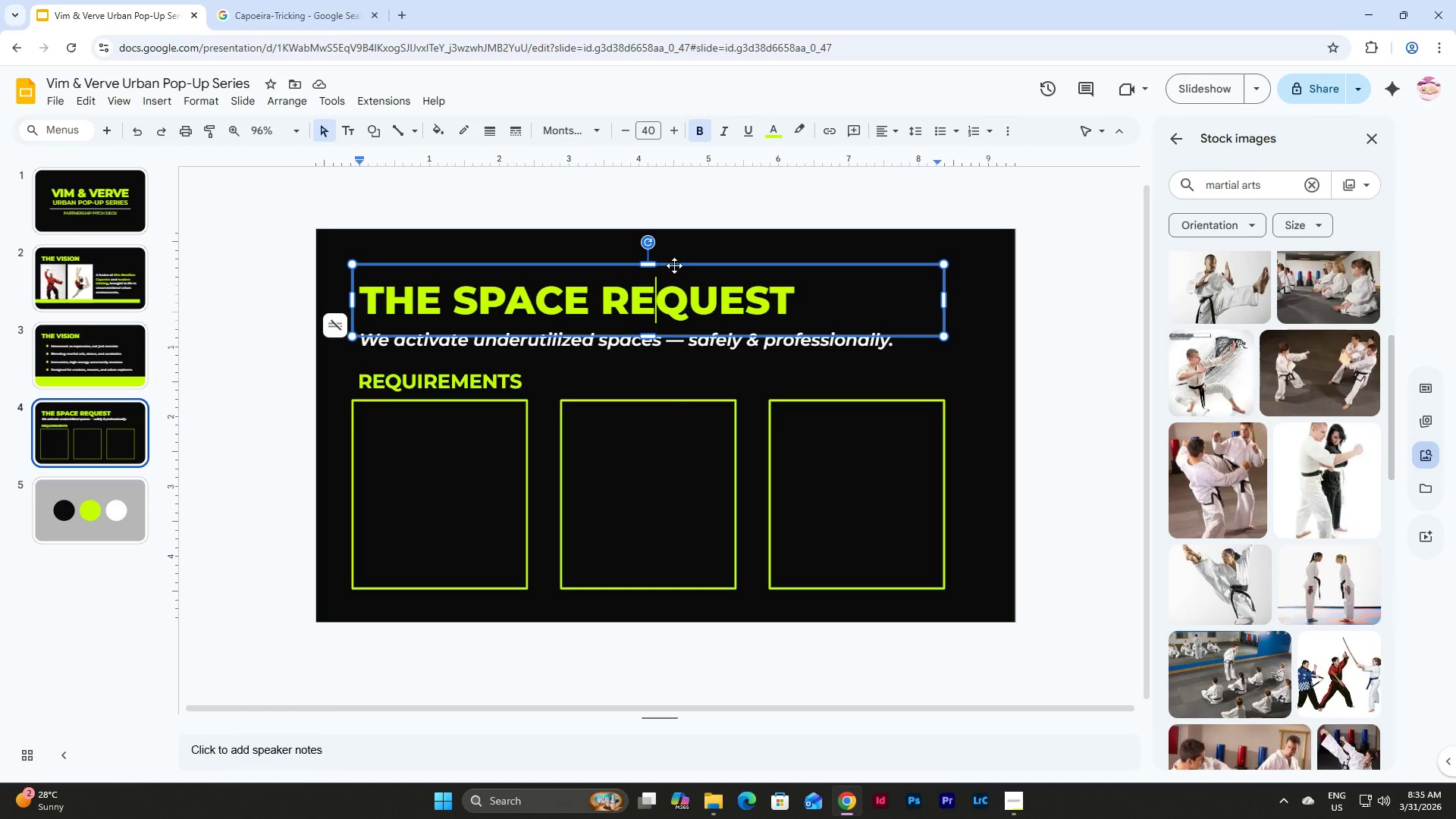 
left_click([676, 264])
 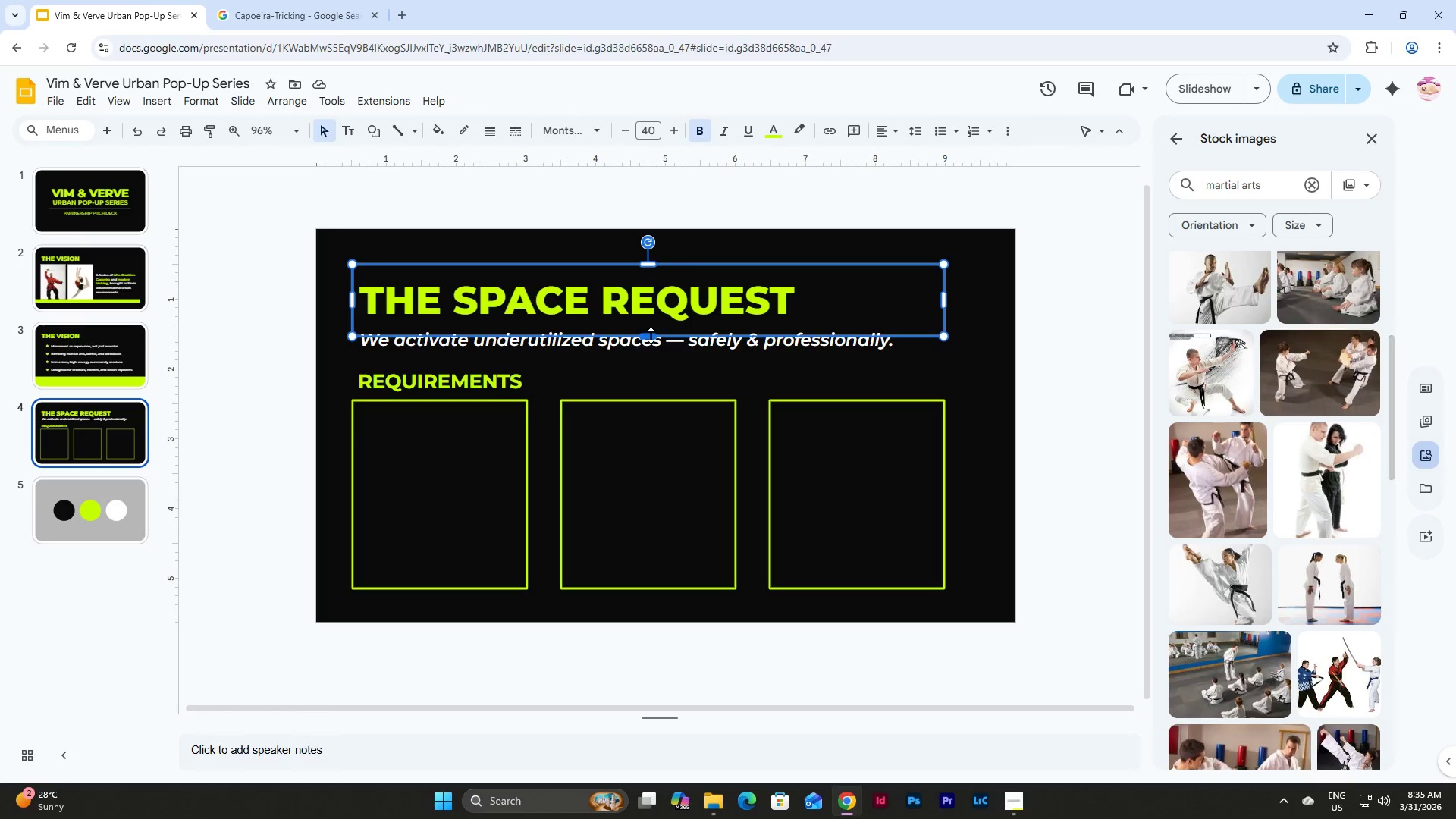 
left_click_drag(start_coordinate=[651, 335], to_coordinate=[650, 325])
 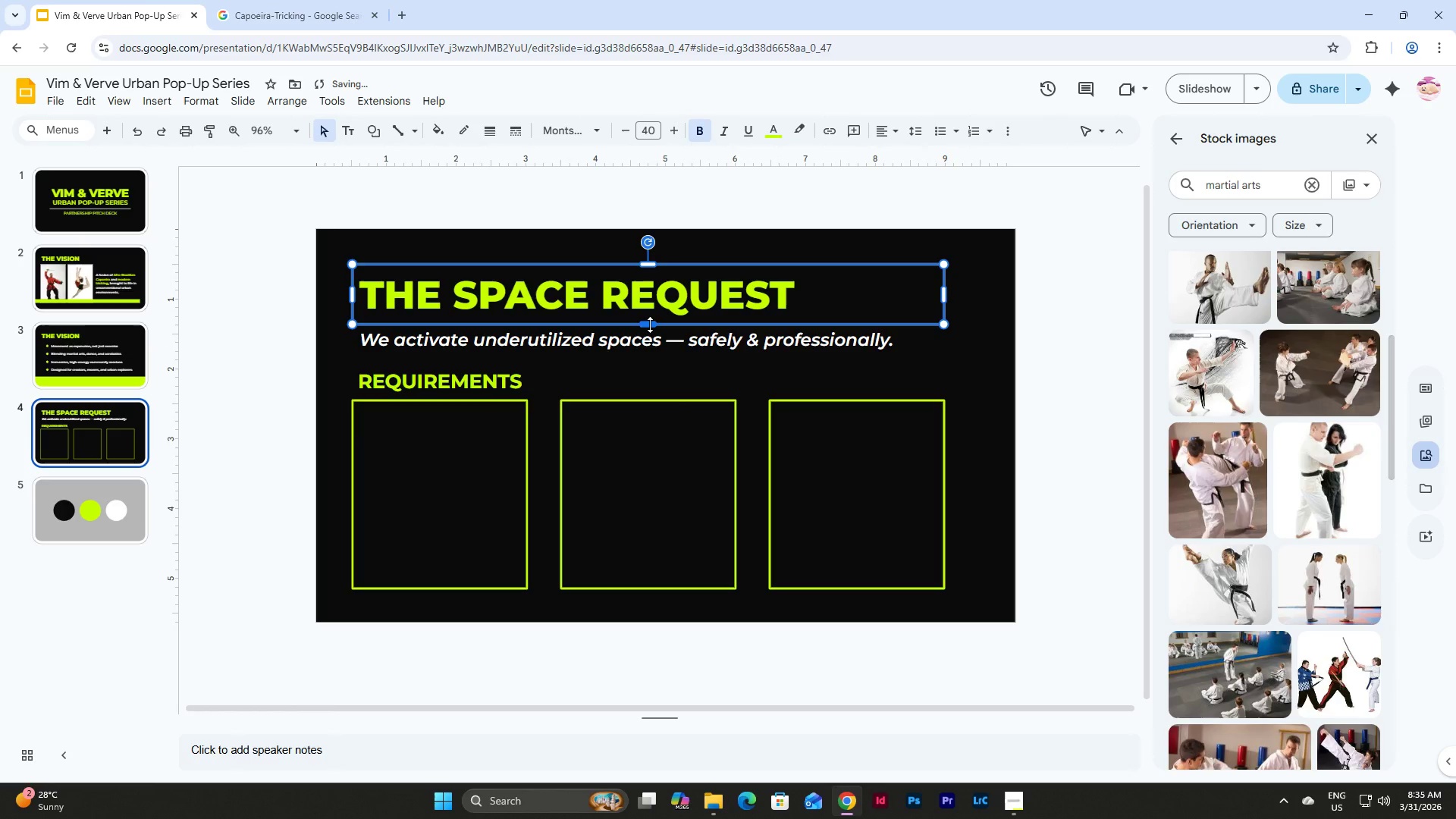 
left_click_drag(start_coordinate=[650, 325], to_coordinate=[650, 321])
 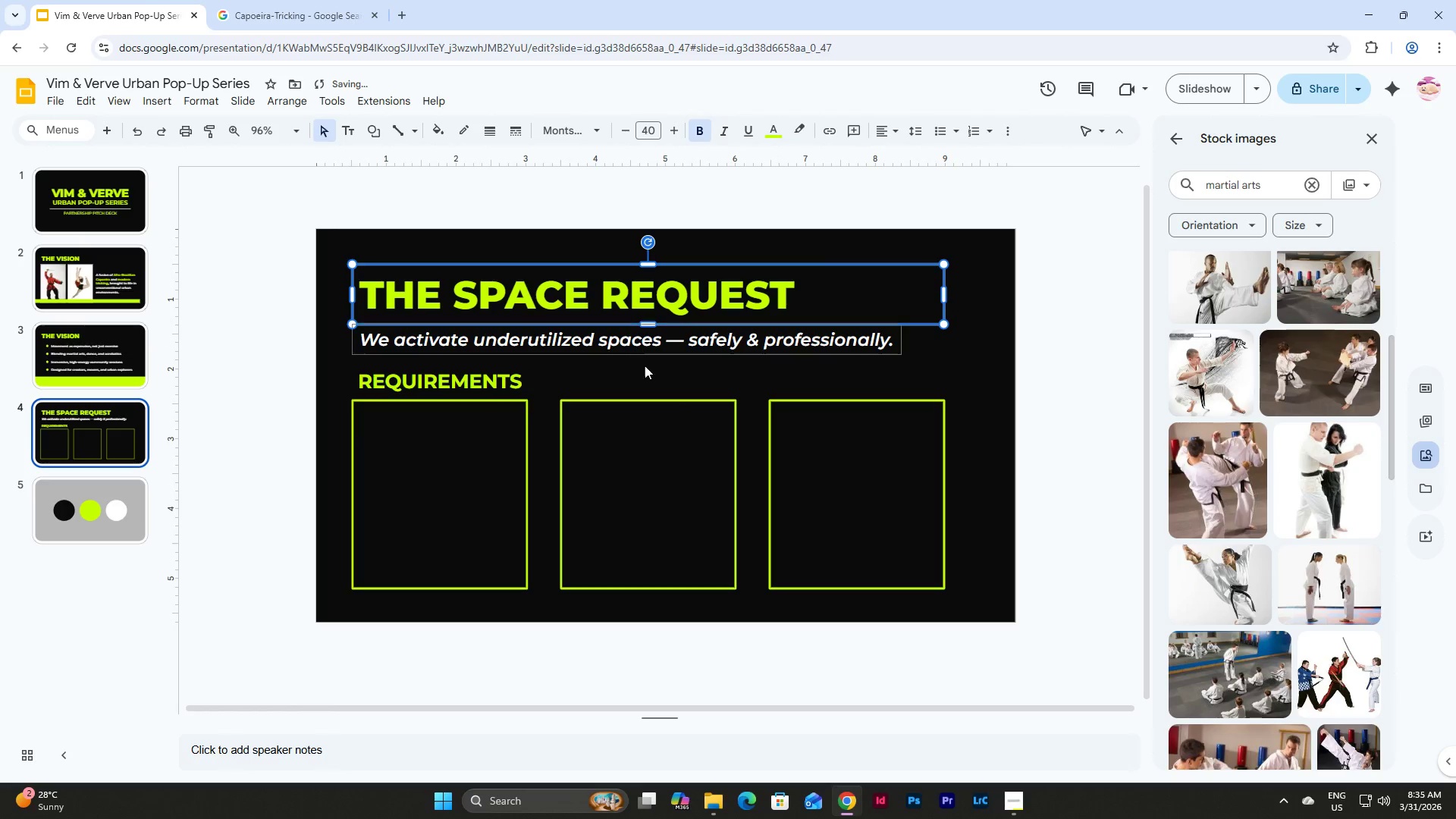 
left_click([645, 369])
 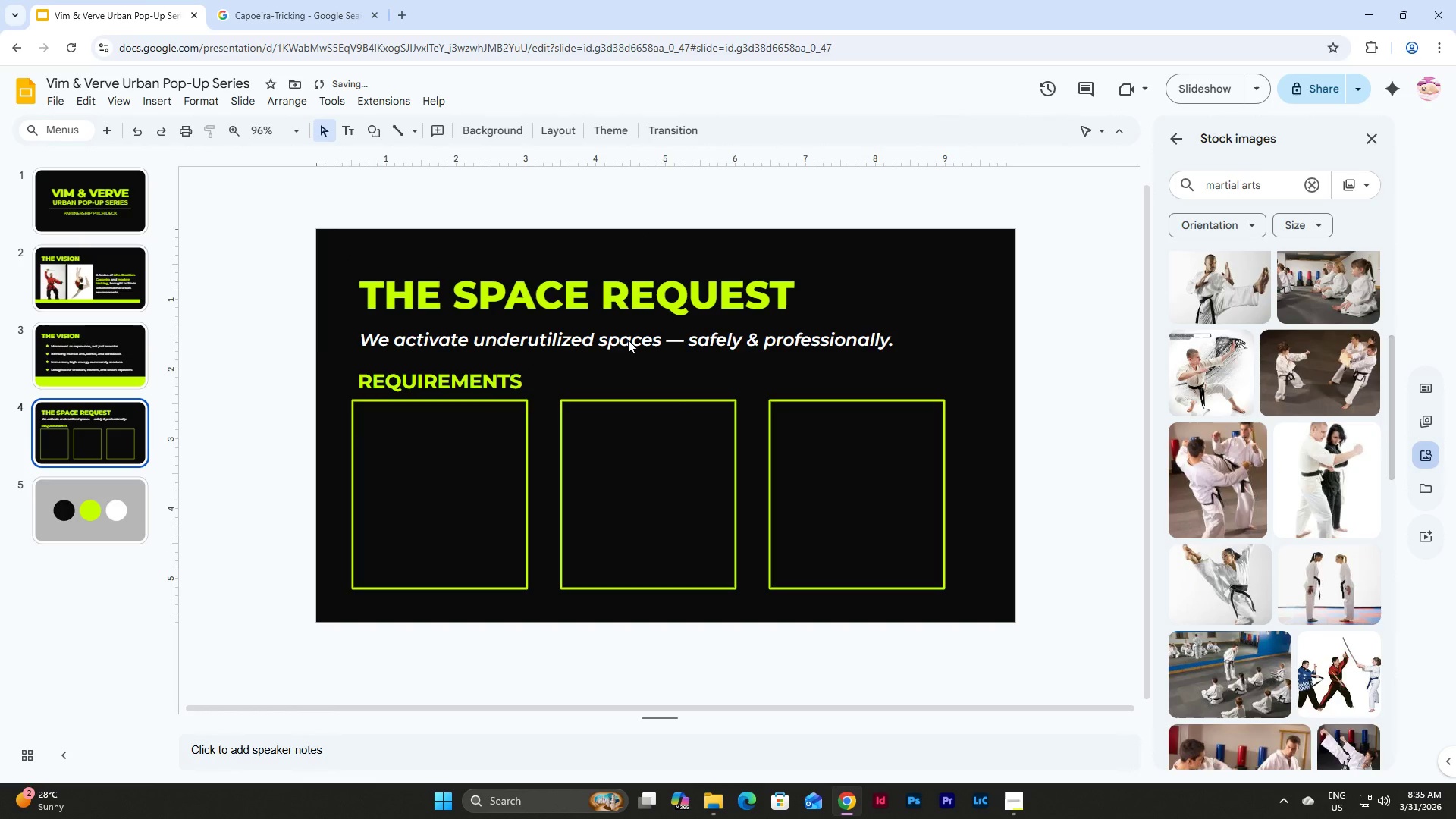 
left_click([628, 340])
 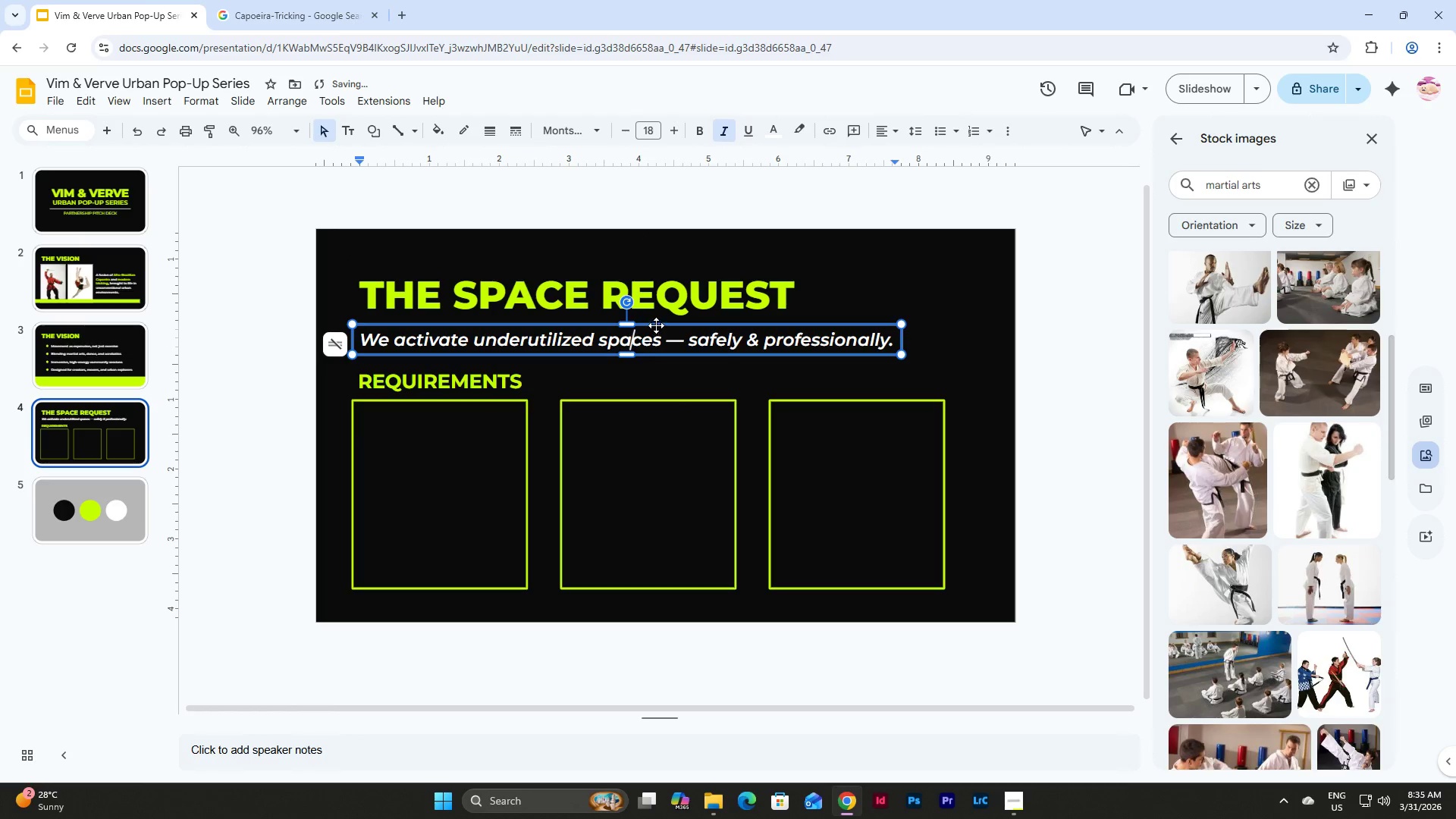 
left_click([656, 324])
 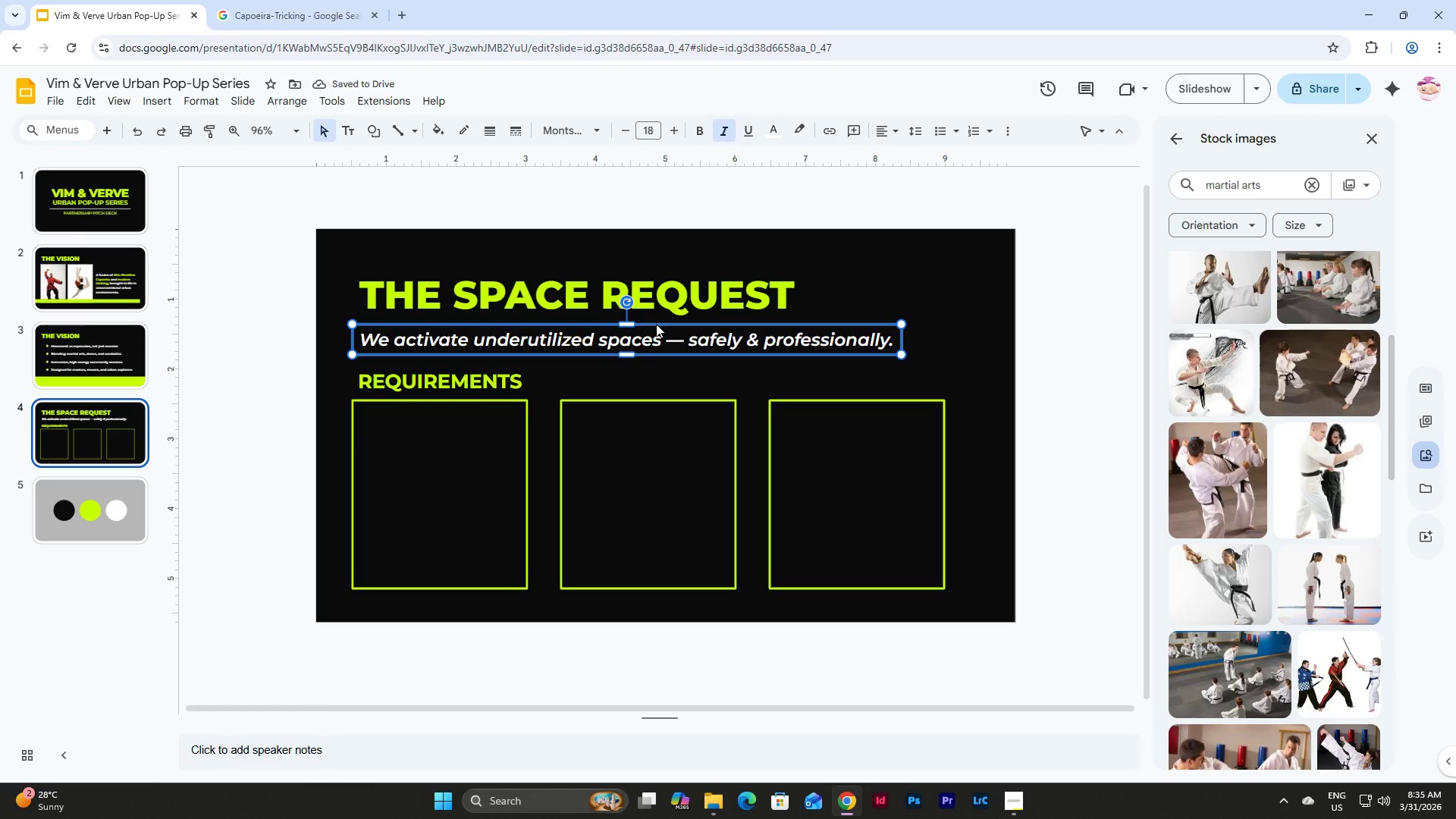 
hold_key(key=ShiftLeft, duration=1.5)
 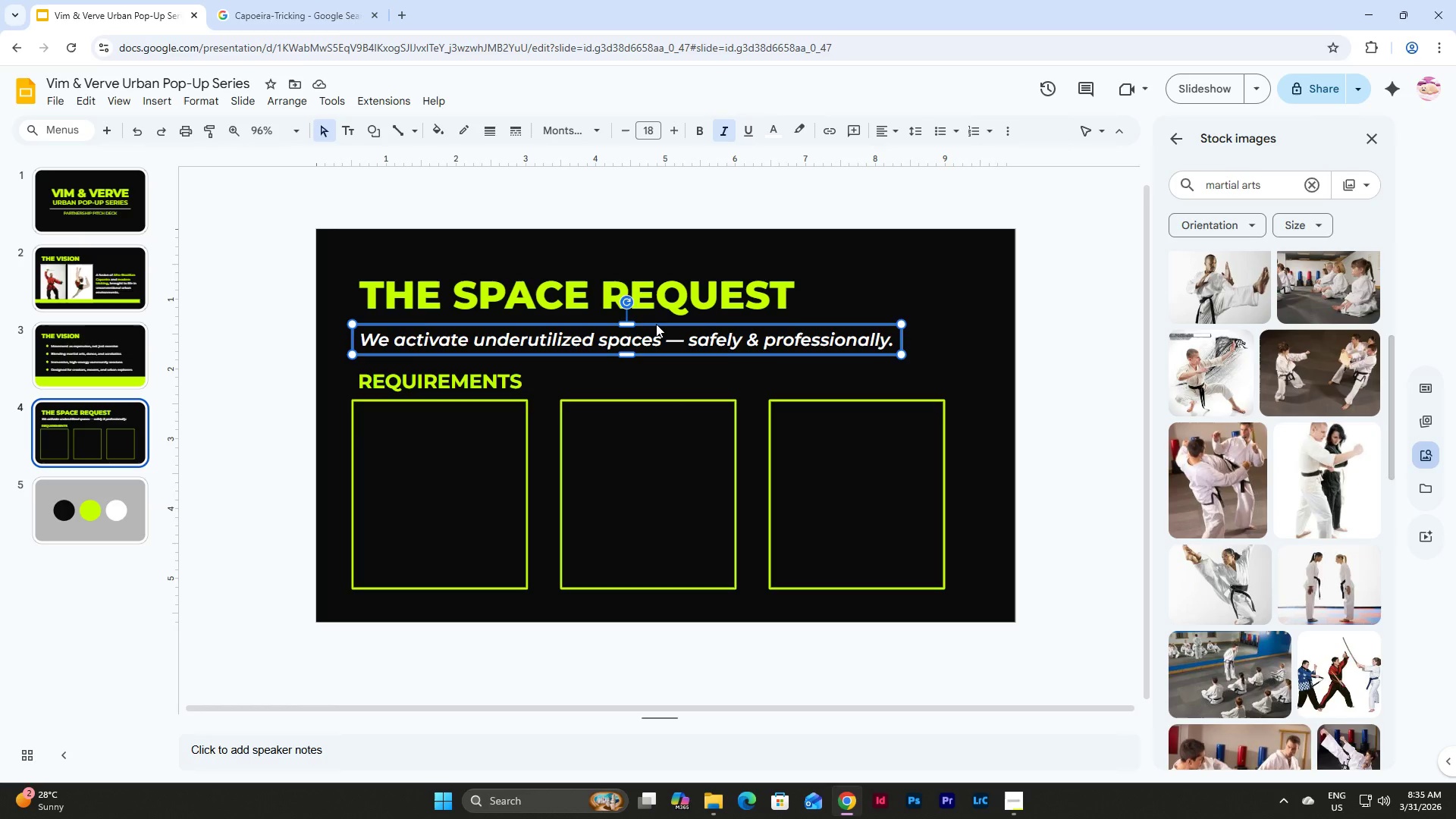 
key(Shift+ArrowUp)
 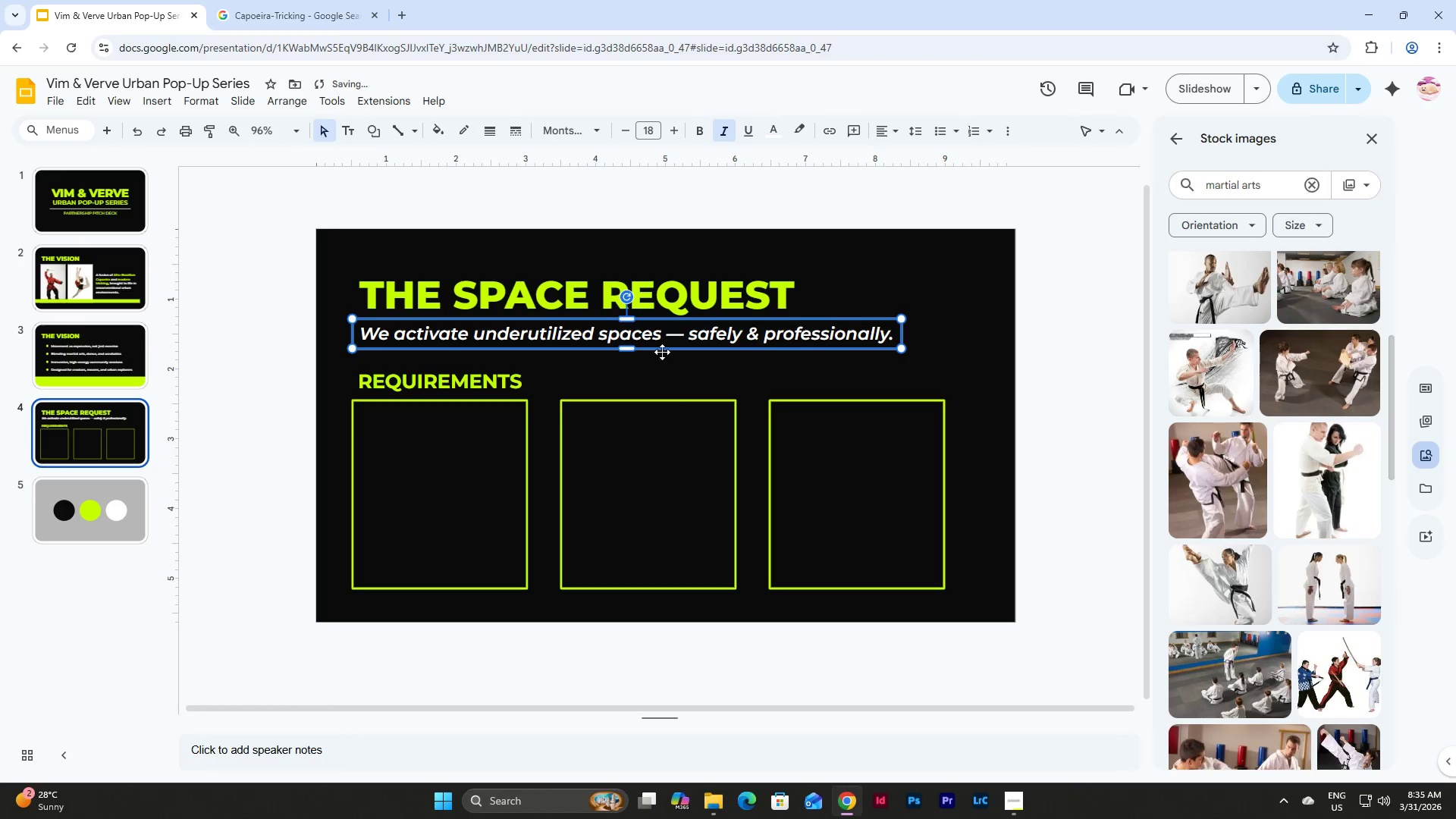 
left_click([659, 360])
 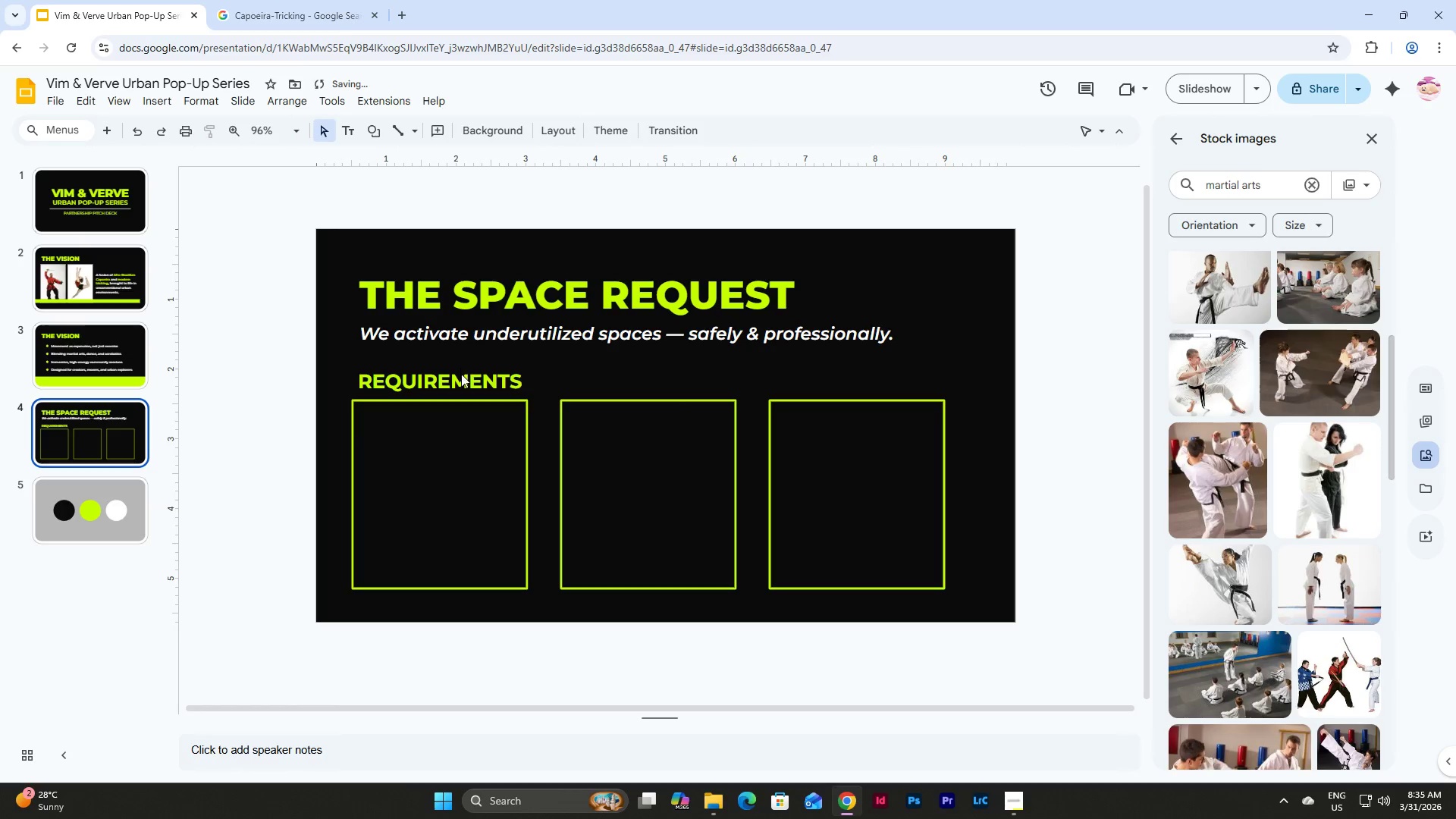 
left_click([461, 383])
 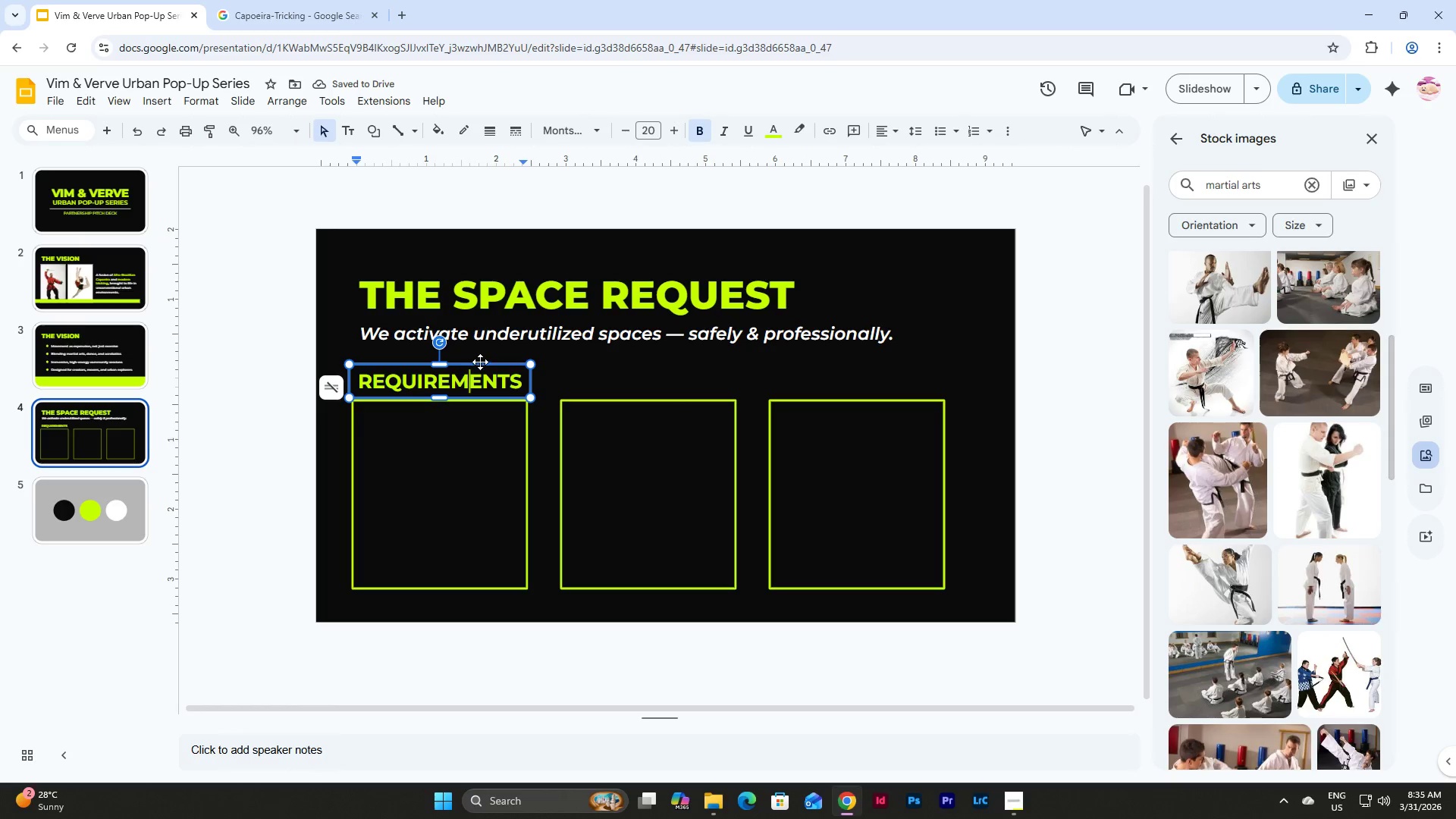 
left_click([480, 362])
 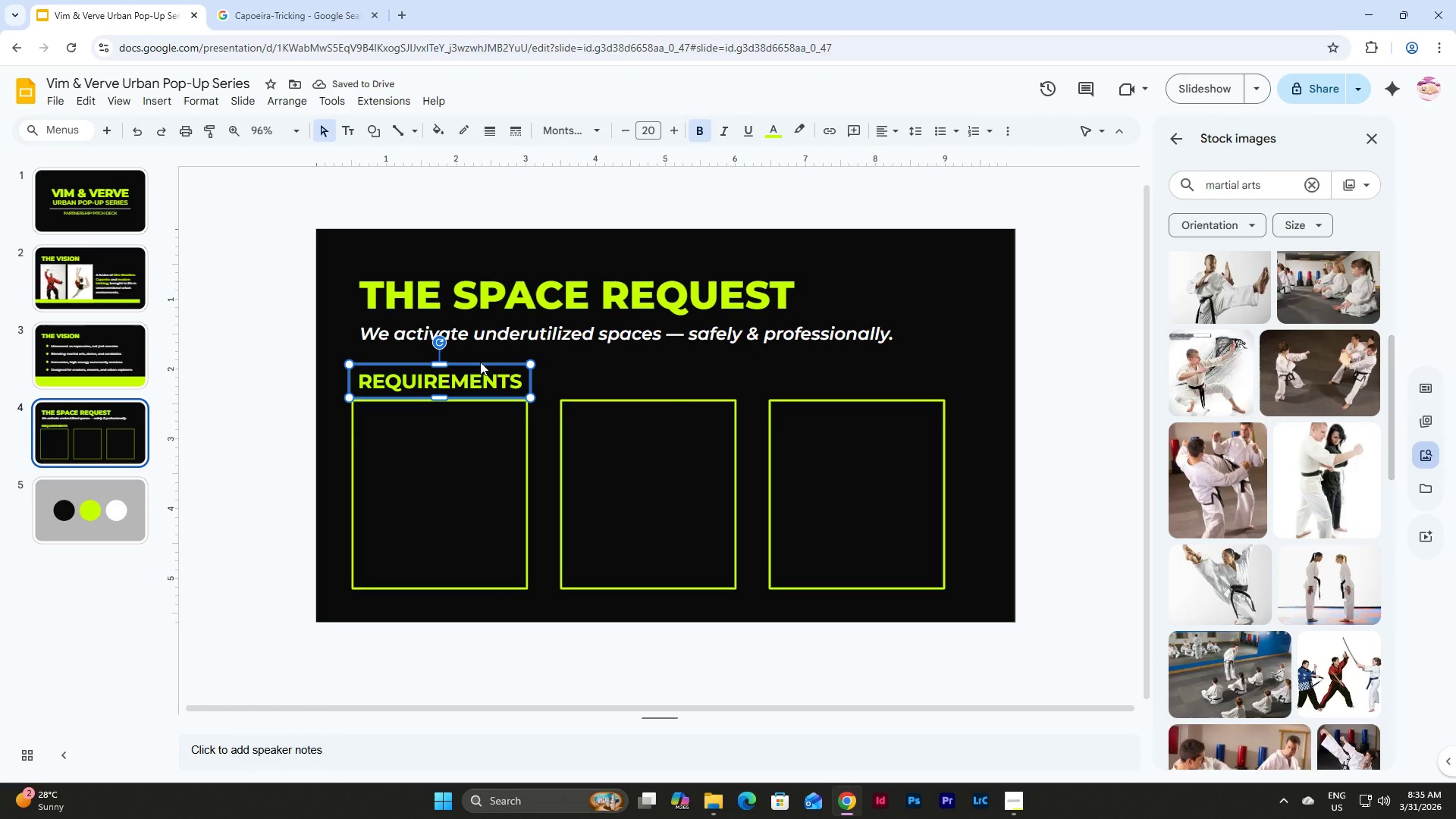 
key(Shift+ArrowUp)
 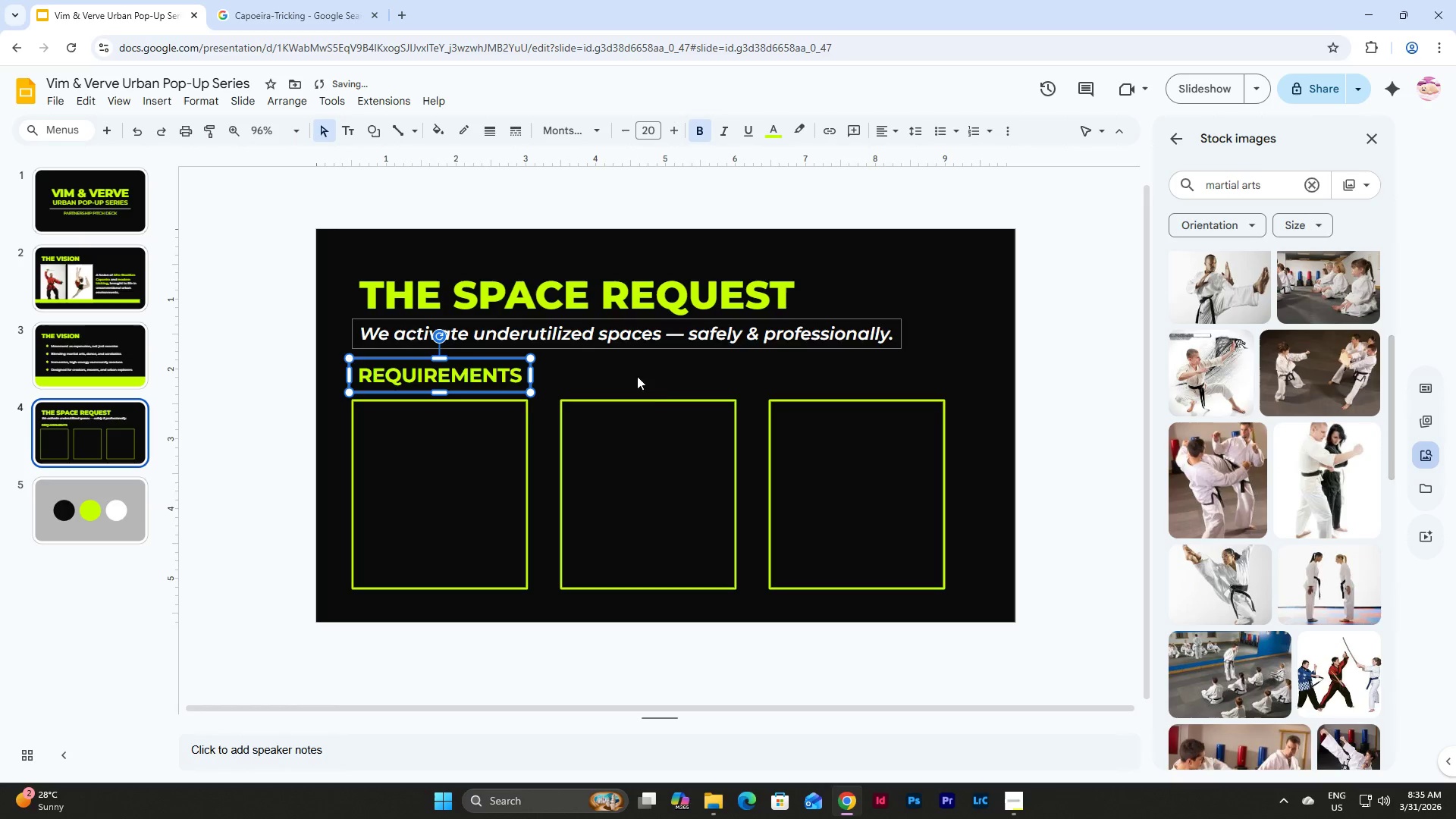 
left_click([656, 381])
 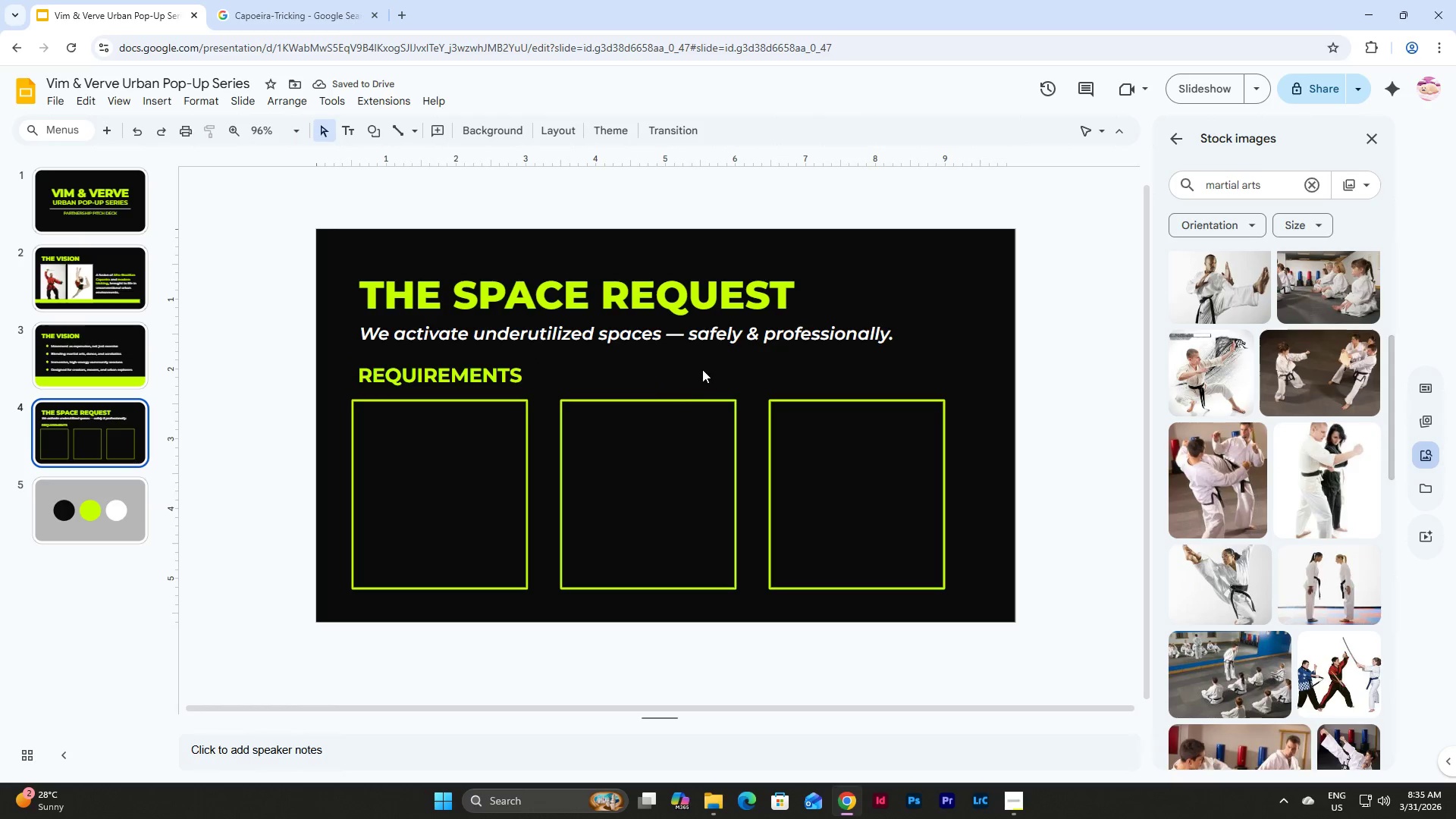 
left_click([598, 296])
 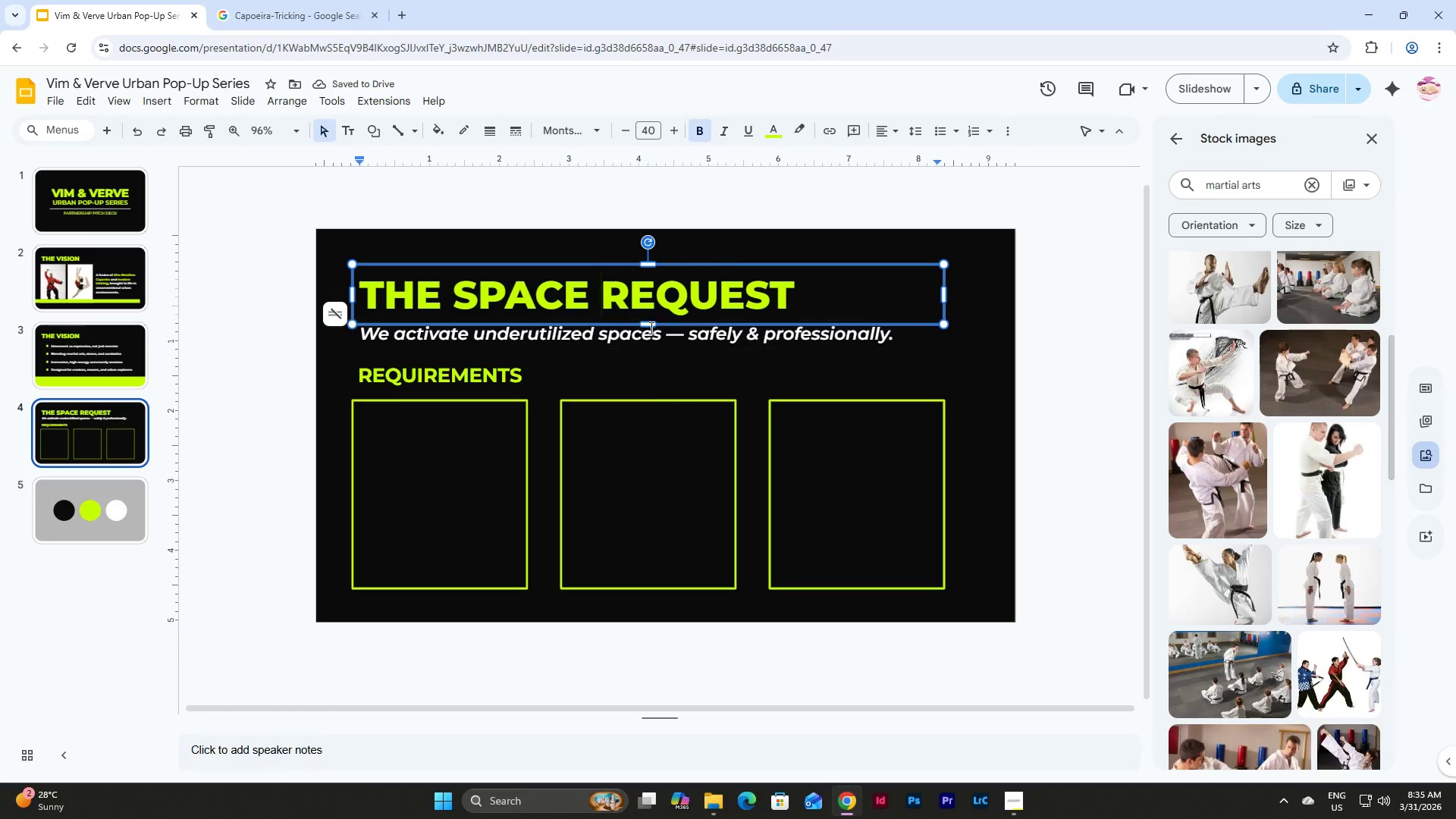 
left_click_drag(start_coordinate=[650, 325], to_coordinate=[650, 316])
 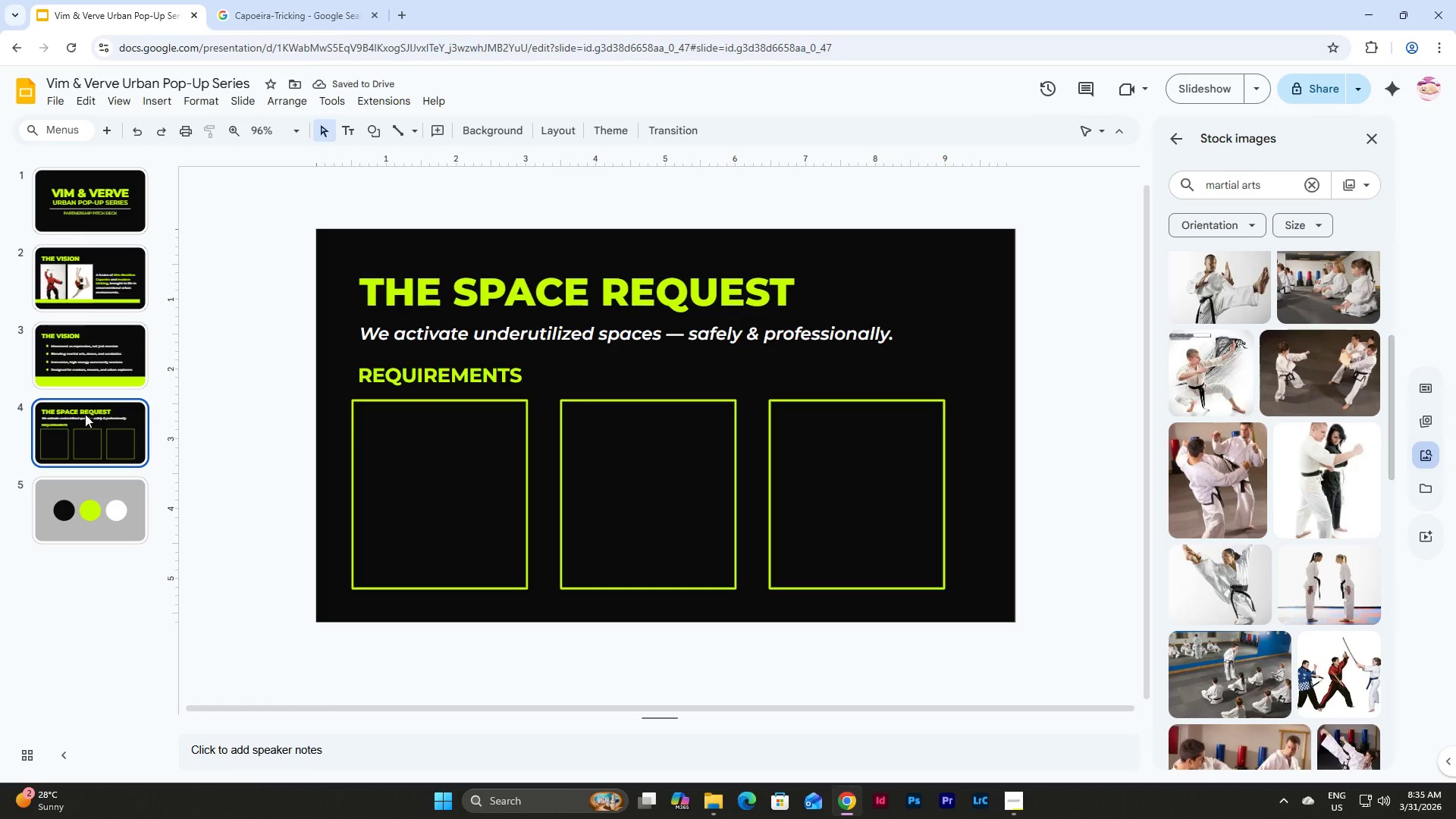 
left_click([121, 353])
 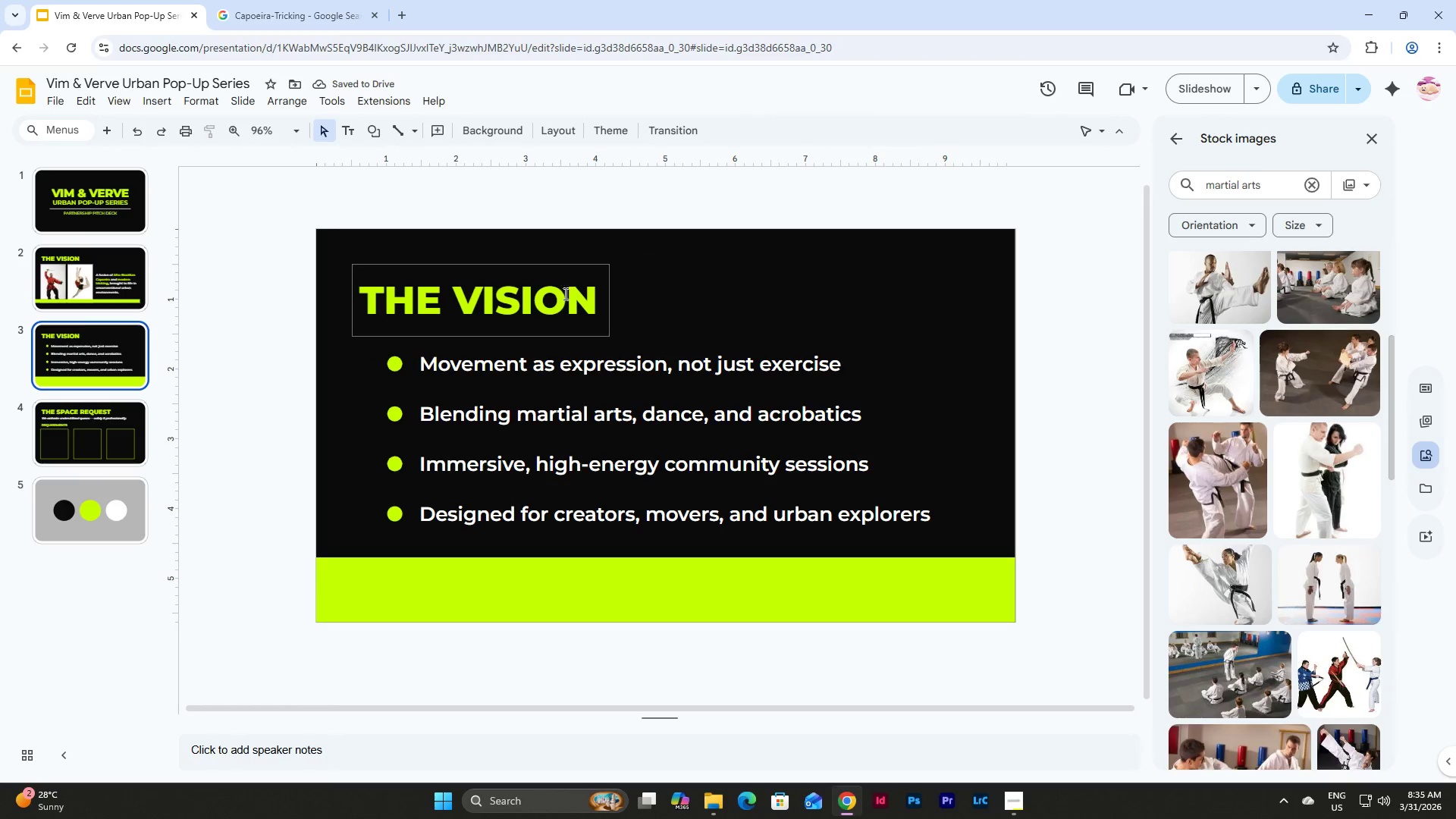 
left_click([510, 293])
 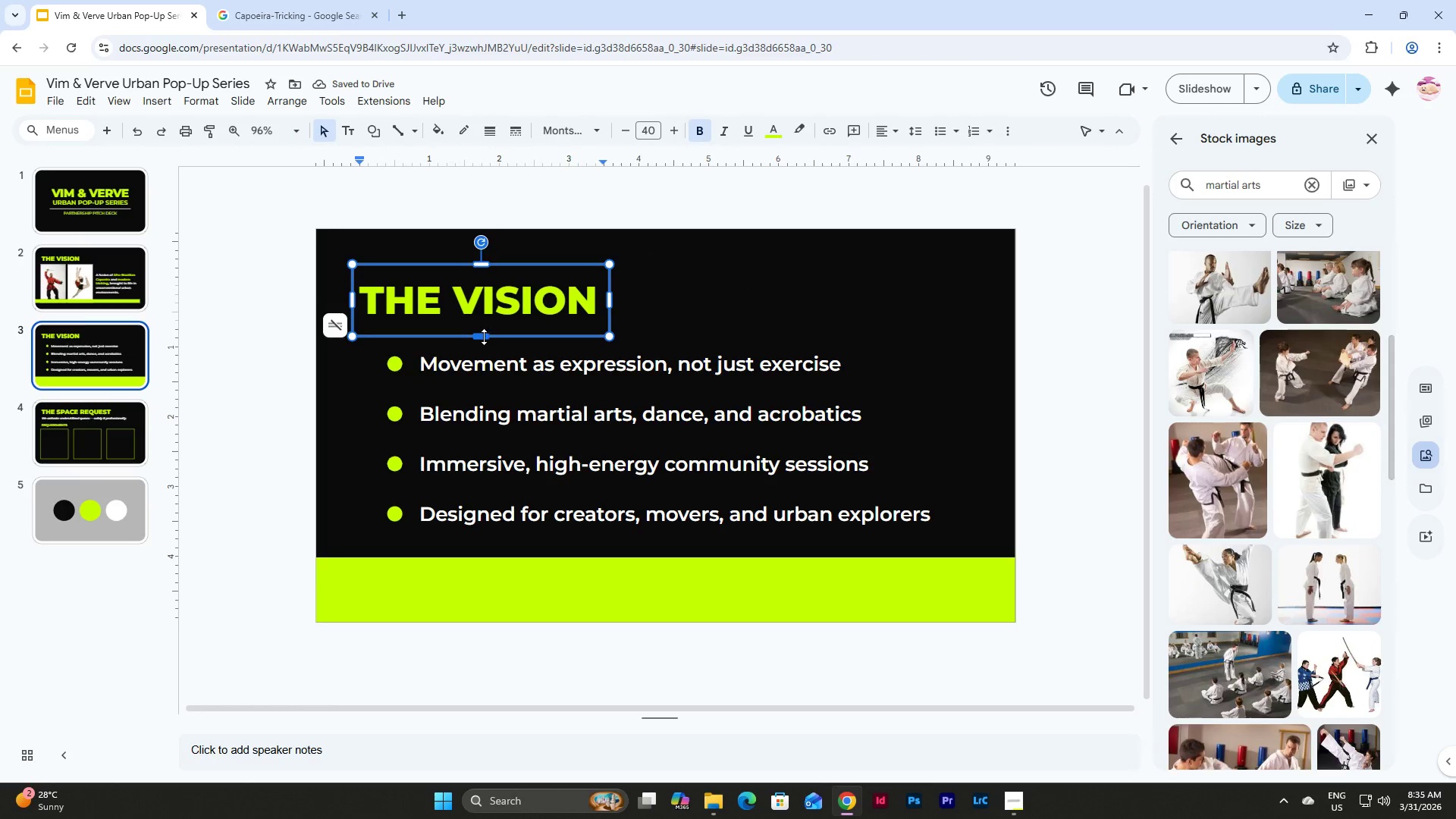 
left_click_drag(start_coordinate=[483, 337], to_coordinate=[488, 315])
 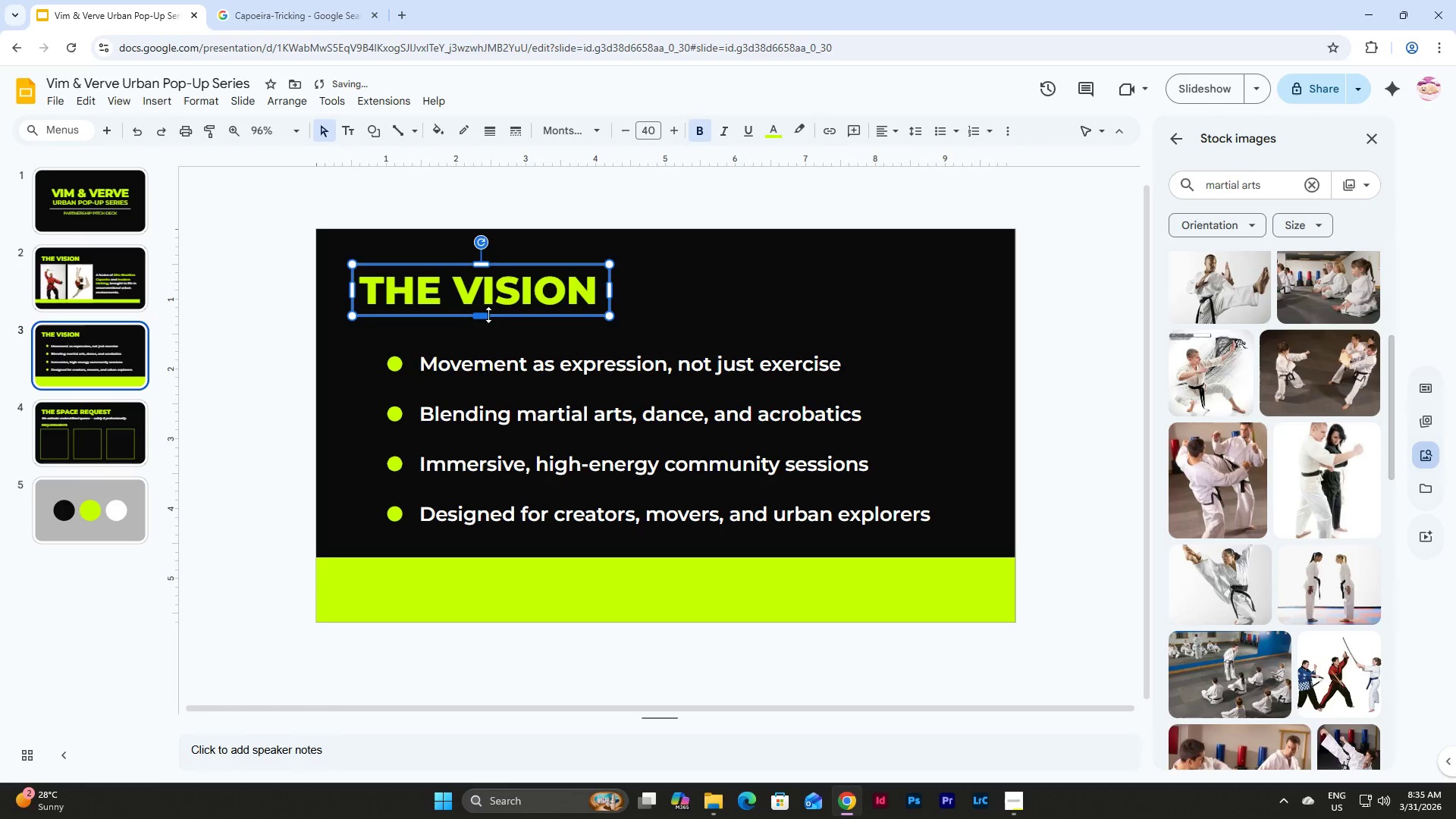 
left_click_drag(start_coordinate=[488, 315], to_coordinate=[488, 306])
 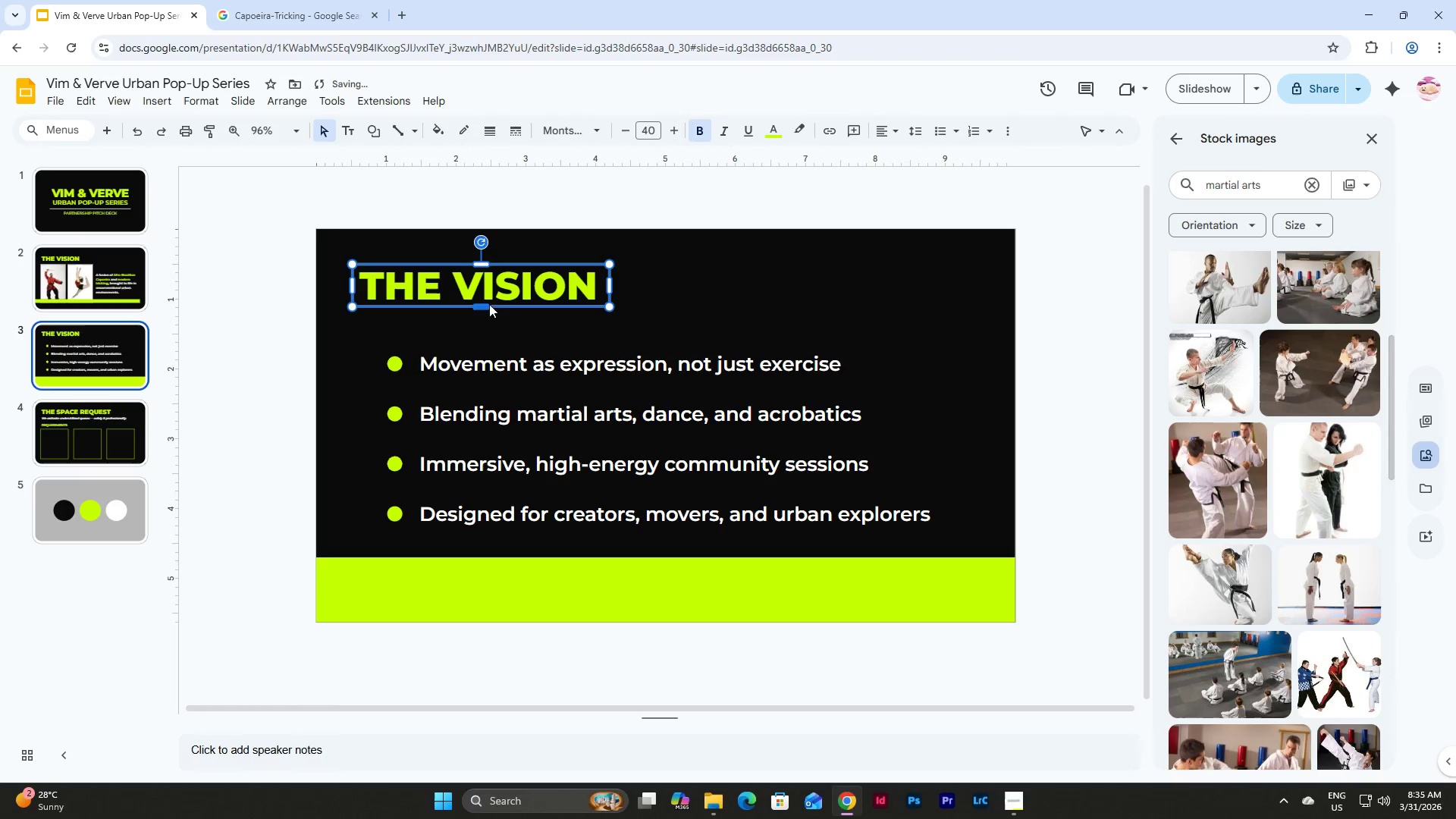 
left_click([97, 360])
 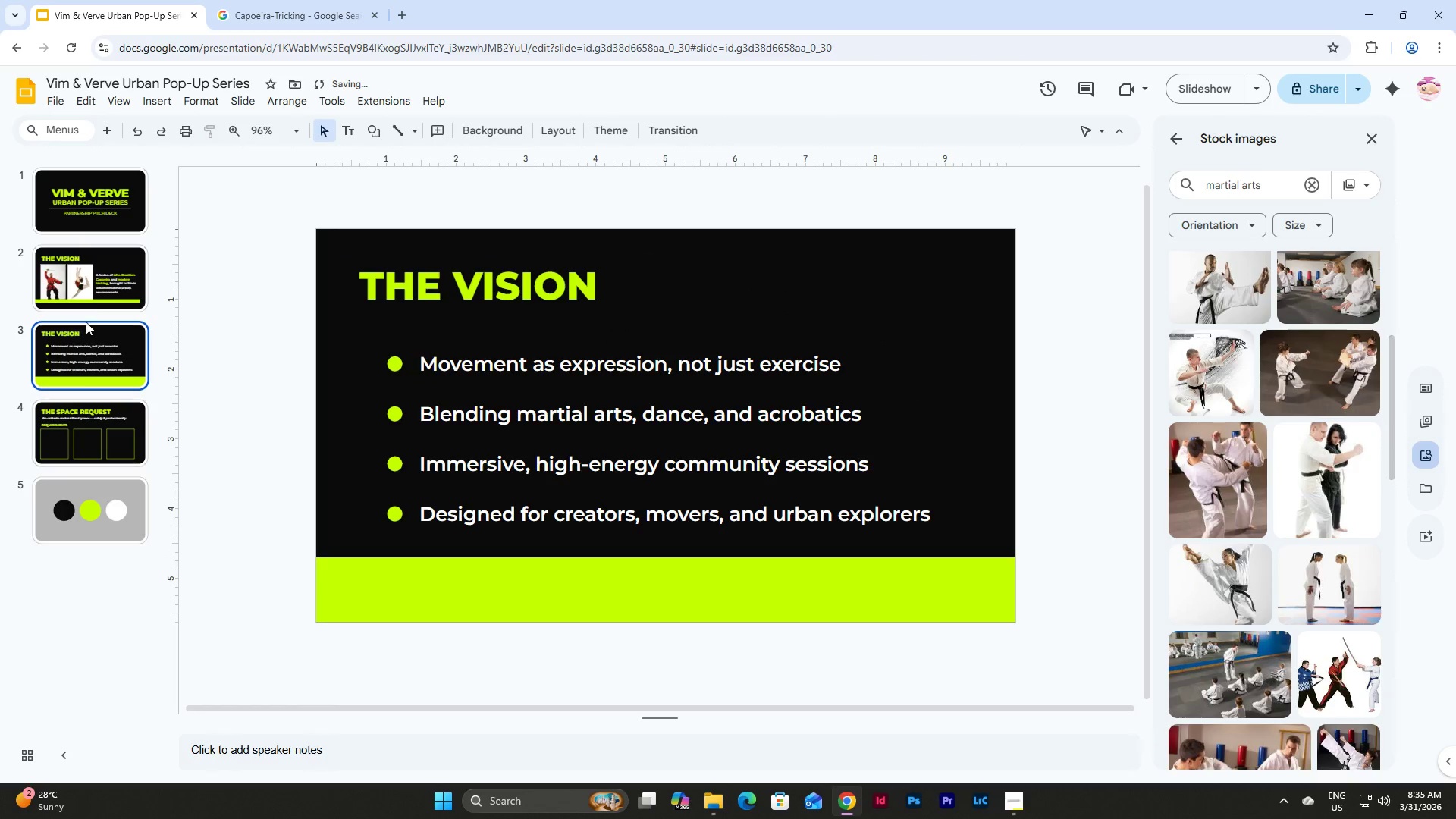 
left_click([107, 287])
 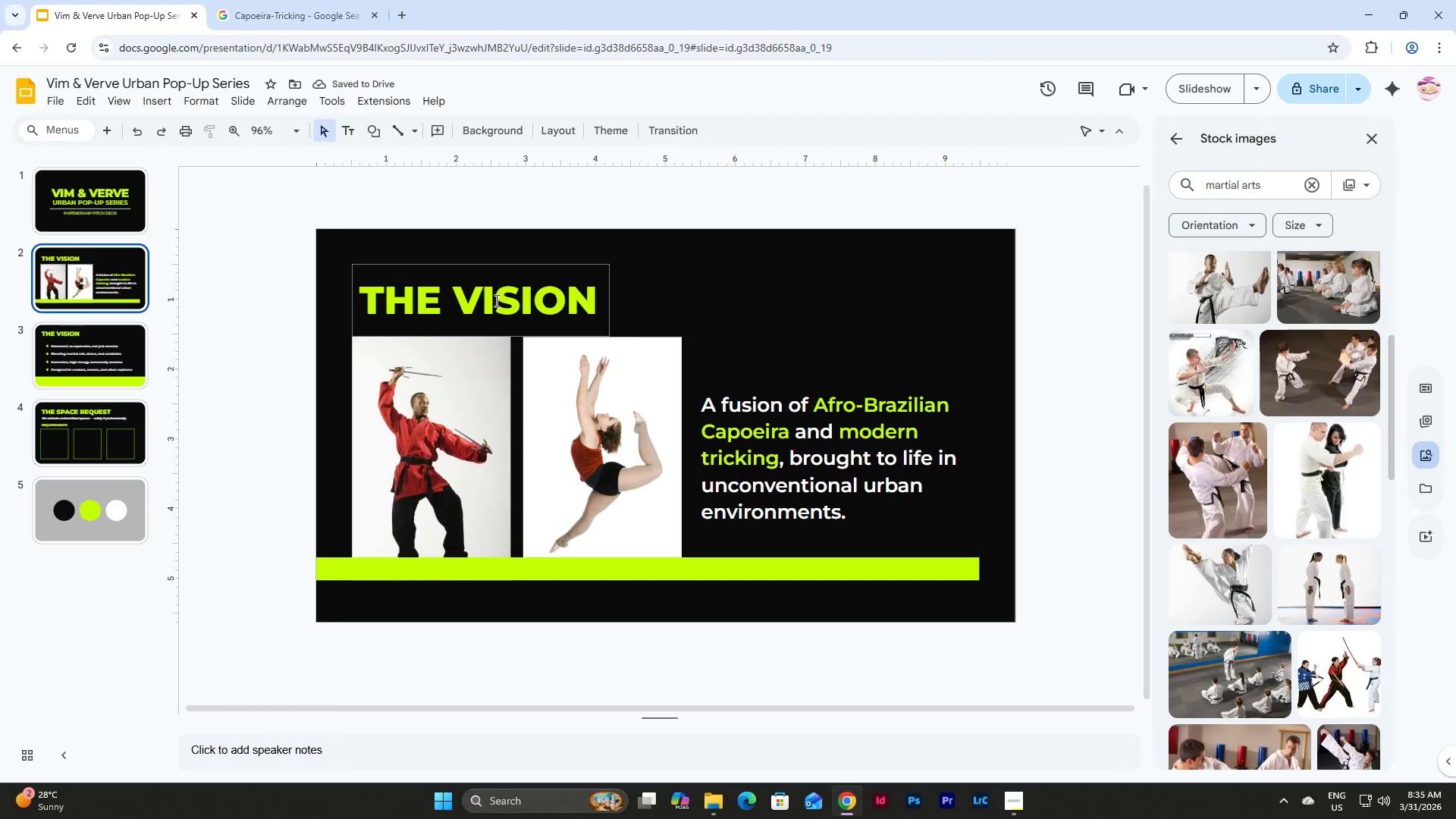 
left_click([495, 300])
 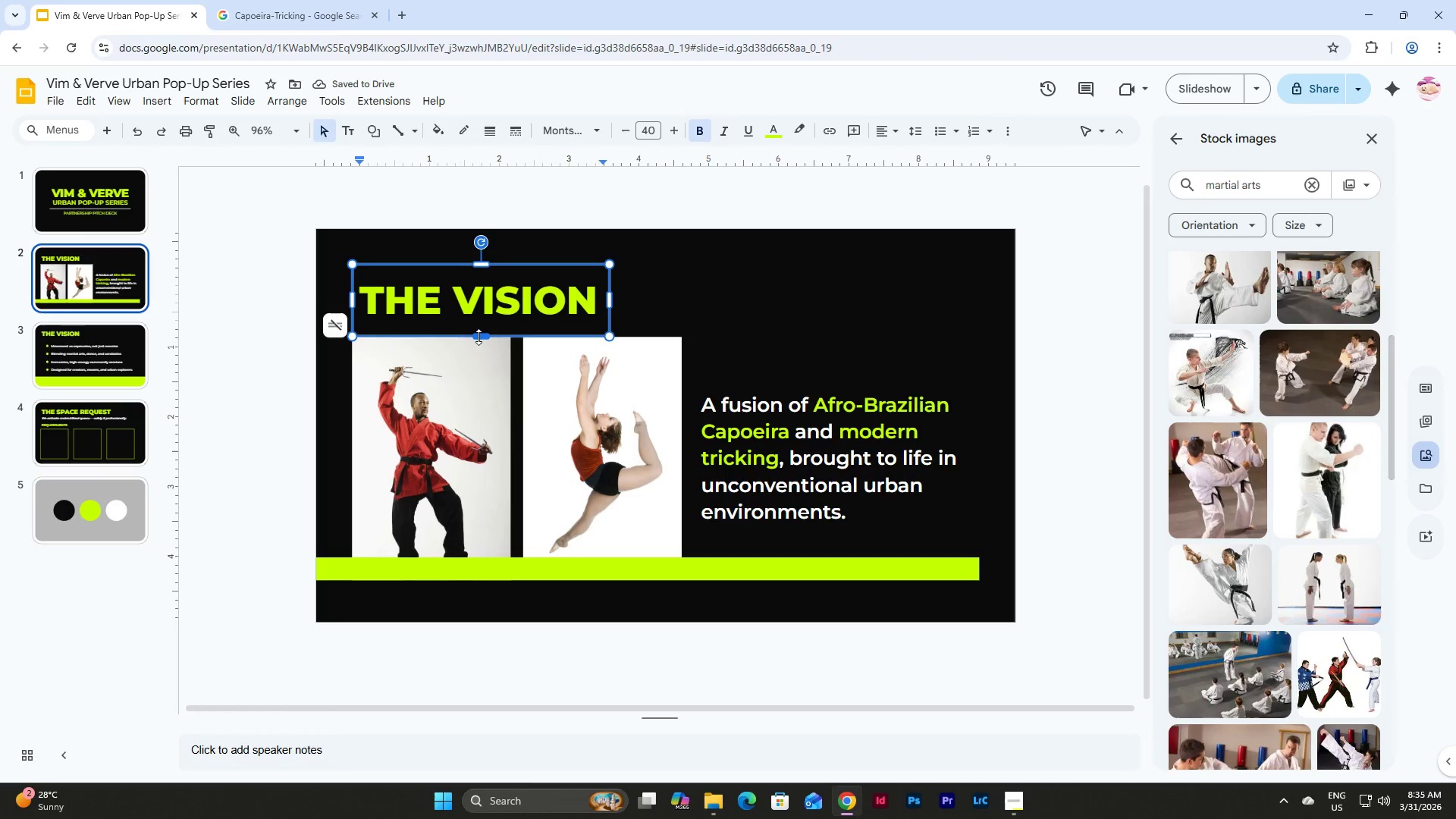 
left_click_drag(start_coordinate=[479, 336], to_coordinate=[482, 302])
 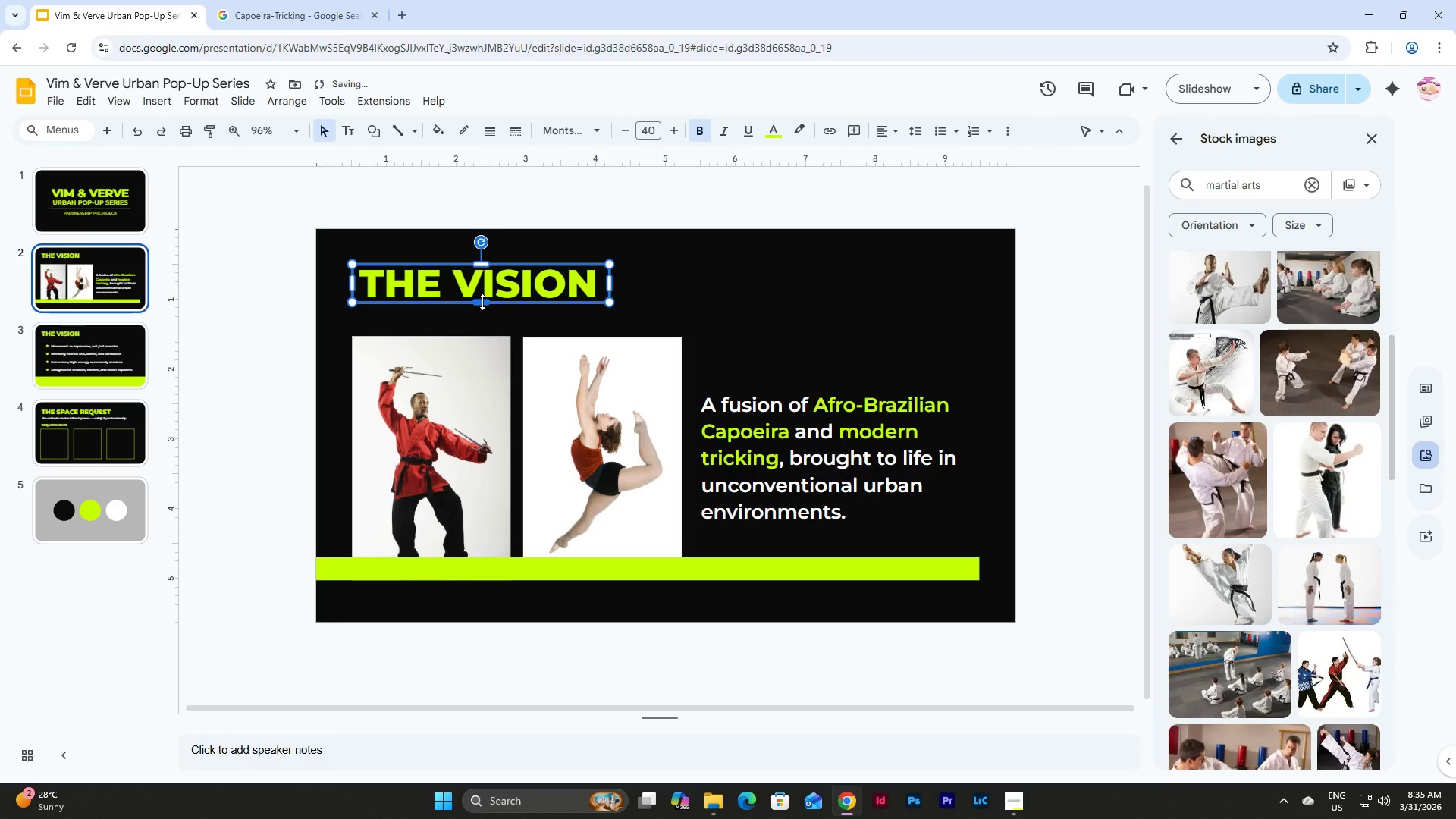 
left_click_drag(start_coordinate=[482, 302], to_coordinate=[484, 293])
 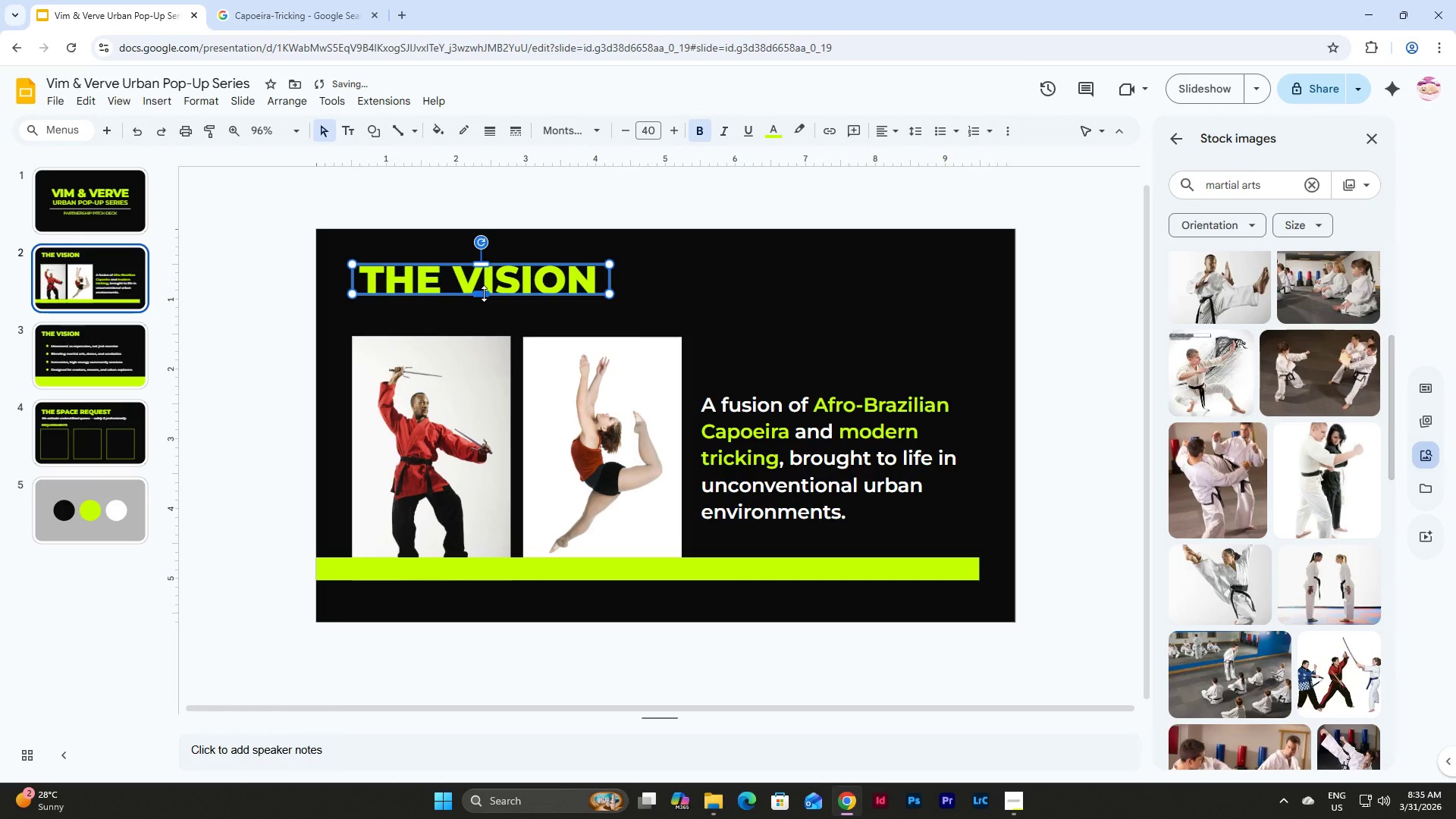 
left_click_drag(start_coordinate=[484, 293], to_coordinate=[484, 298])
 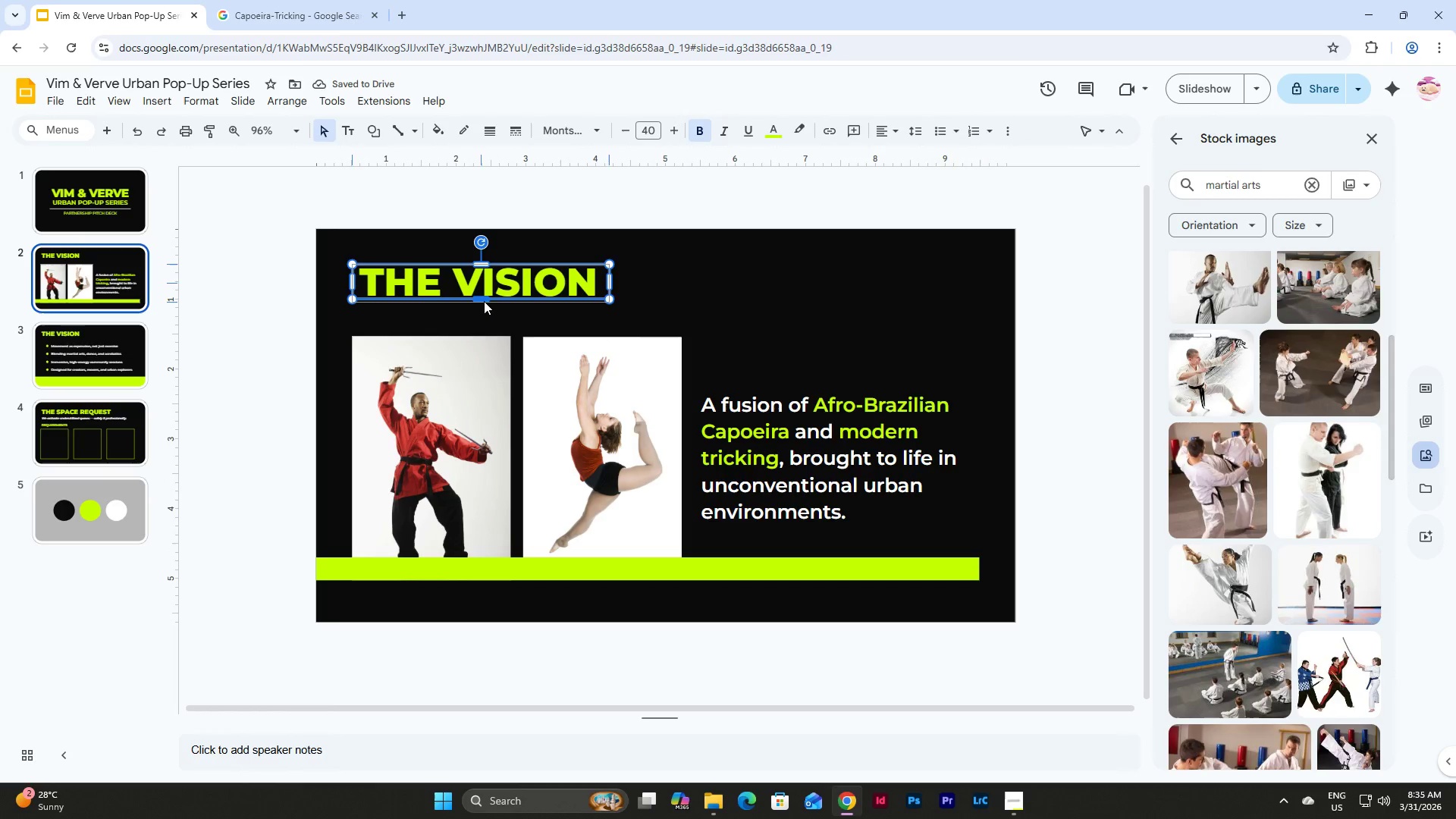 
left_click([484, 301])
 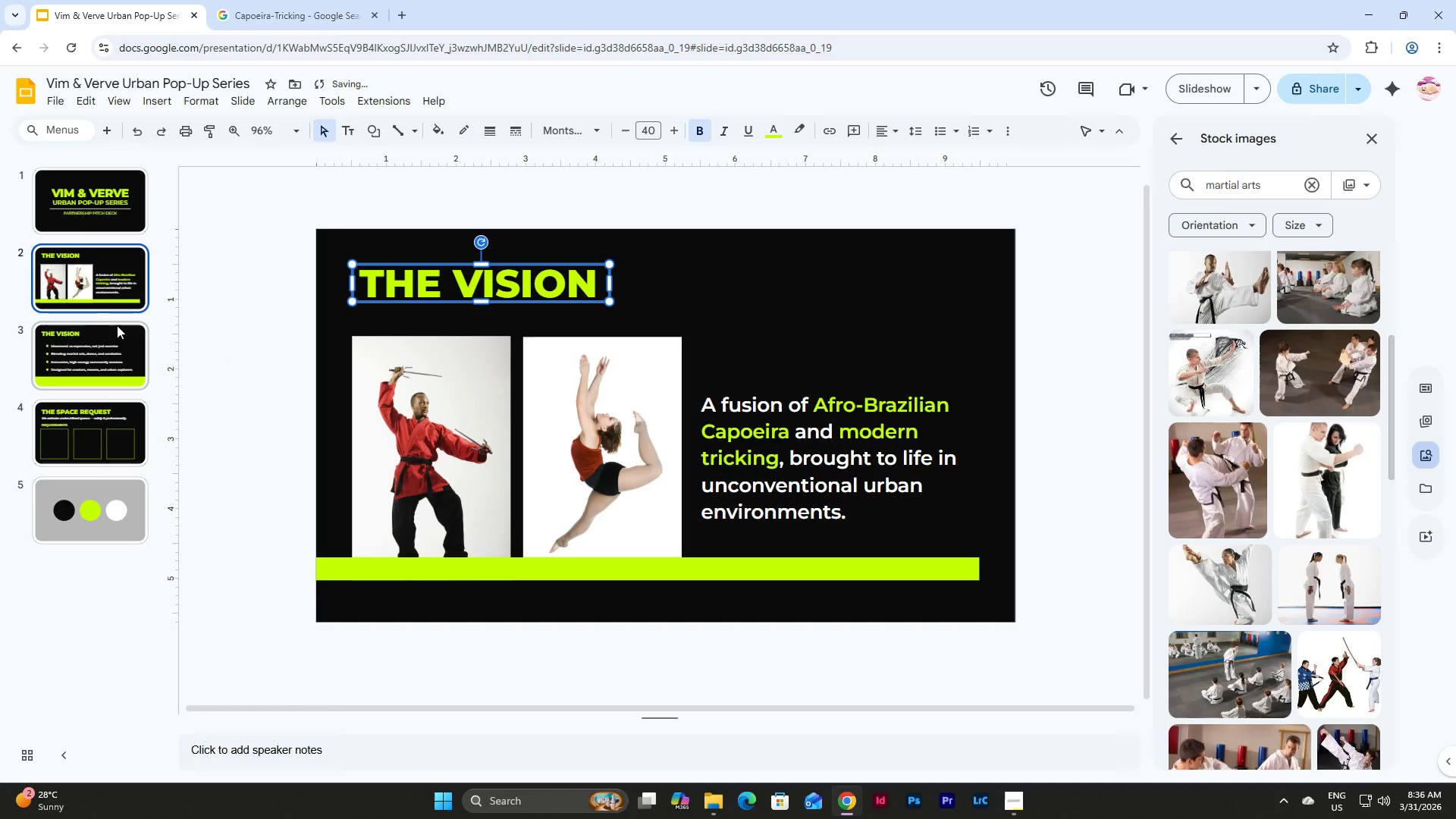 
left_click([84, 330])
 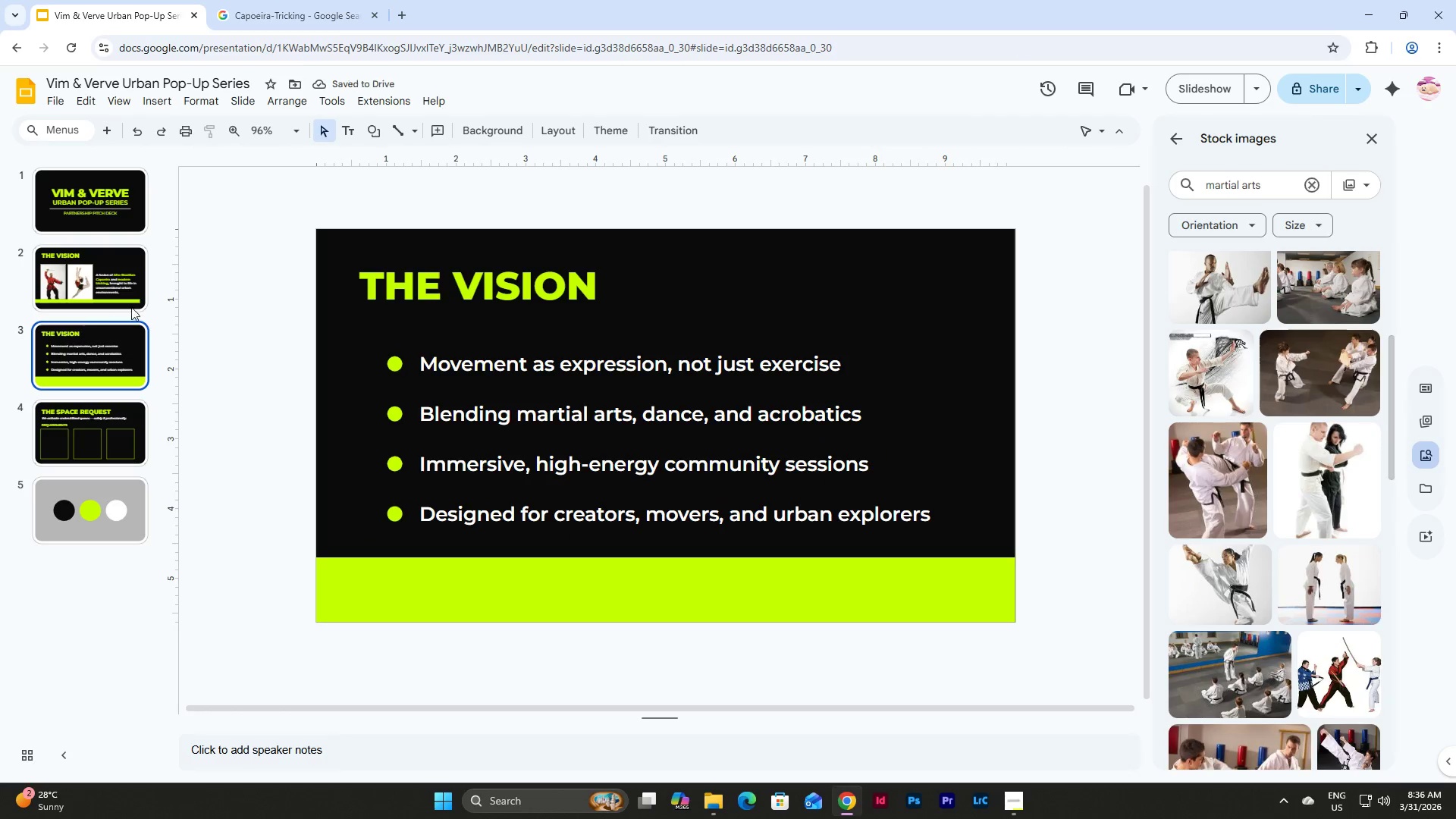 
left_click([120, 281])
 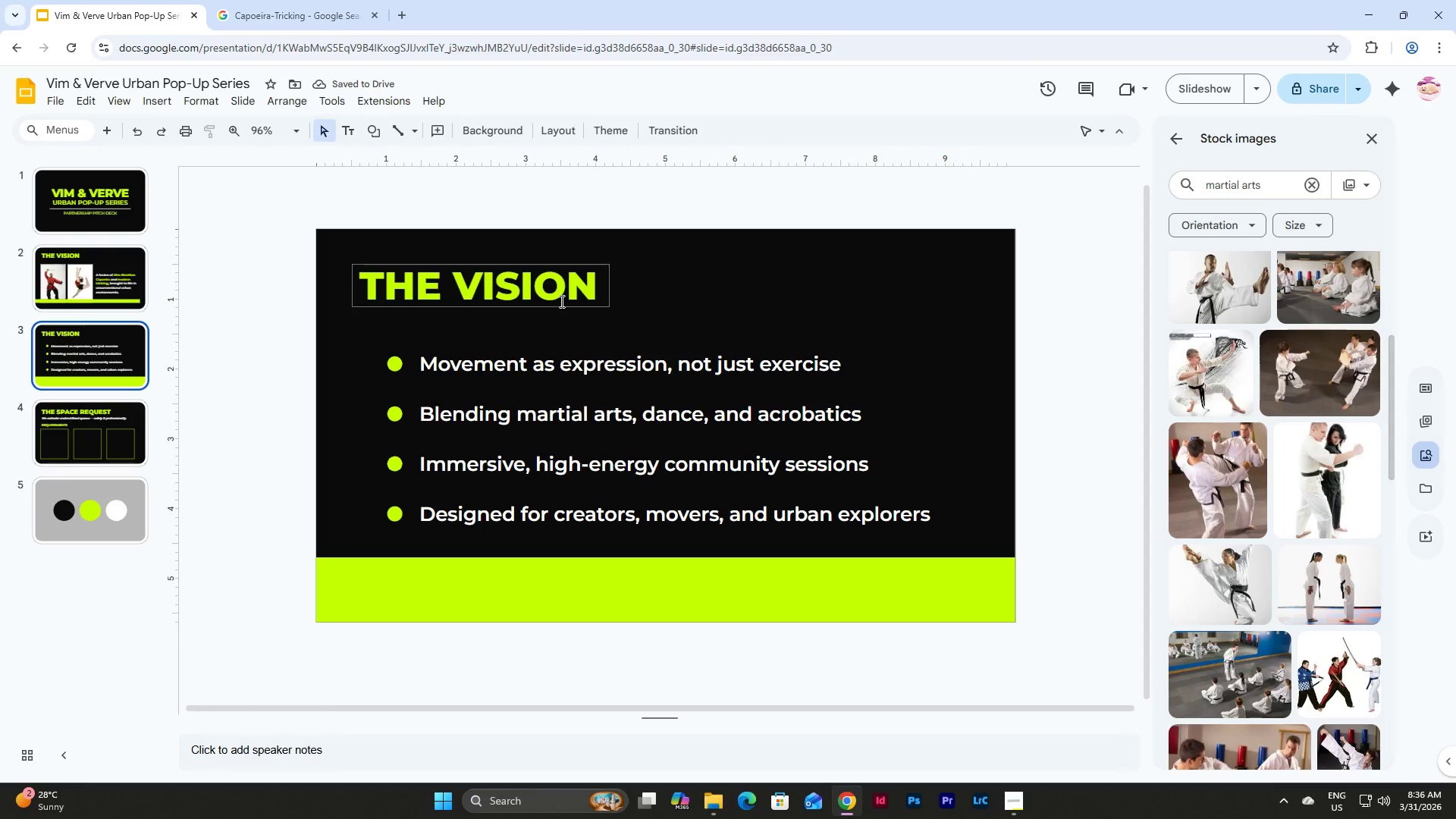 
left_click([505, 289])
 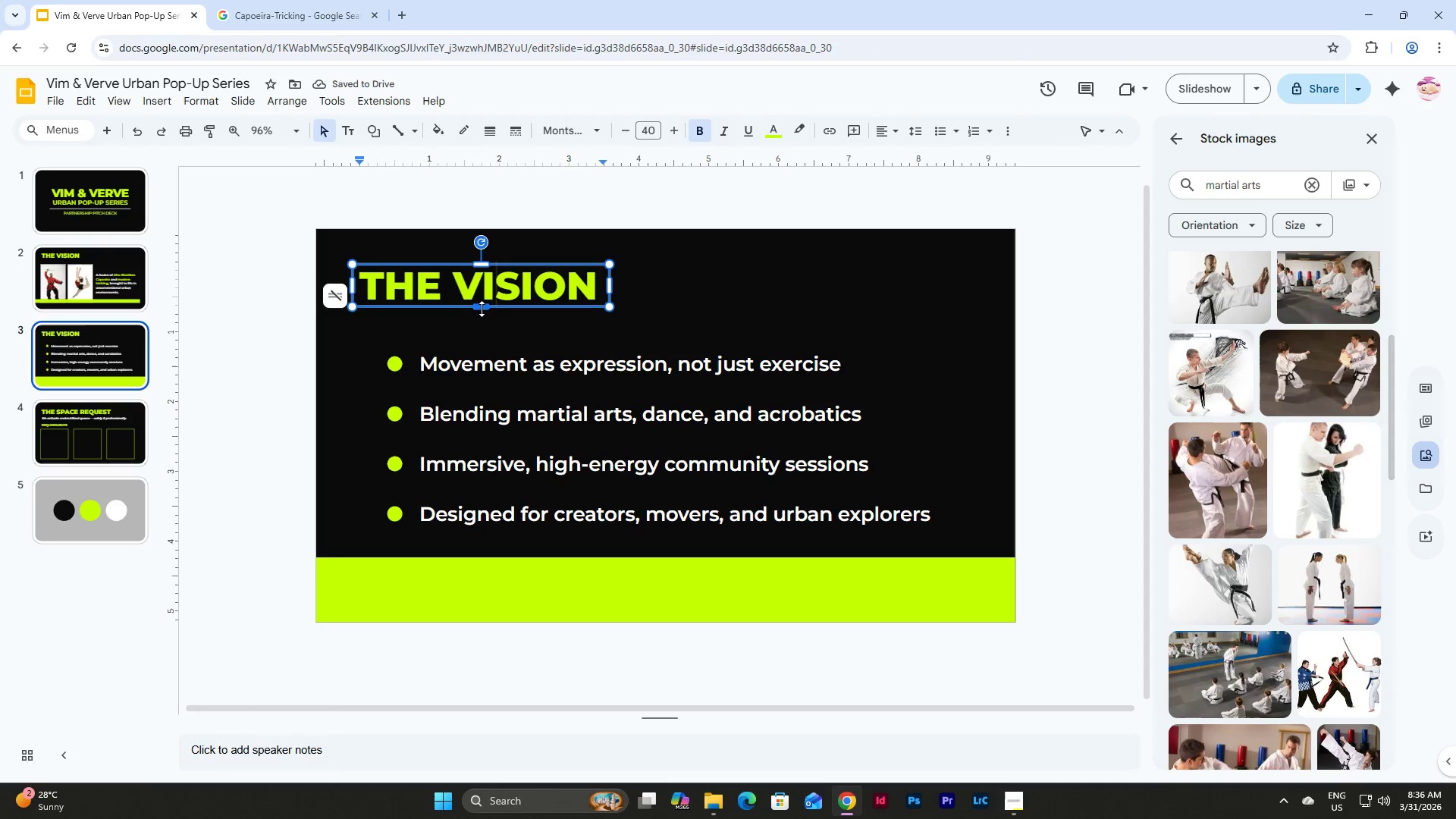 
left_click_drag(start_coordinate=[482, 309], to_coordinate=[485, 307])
 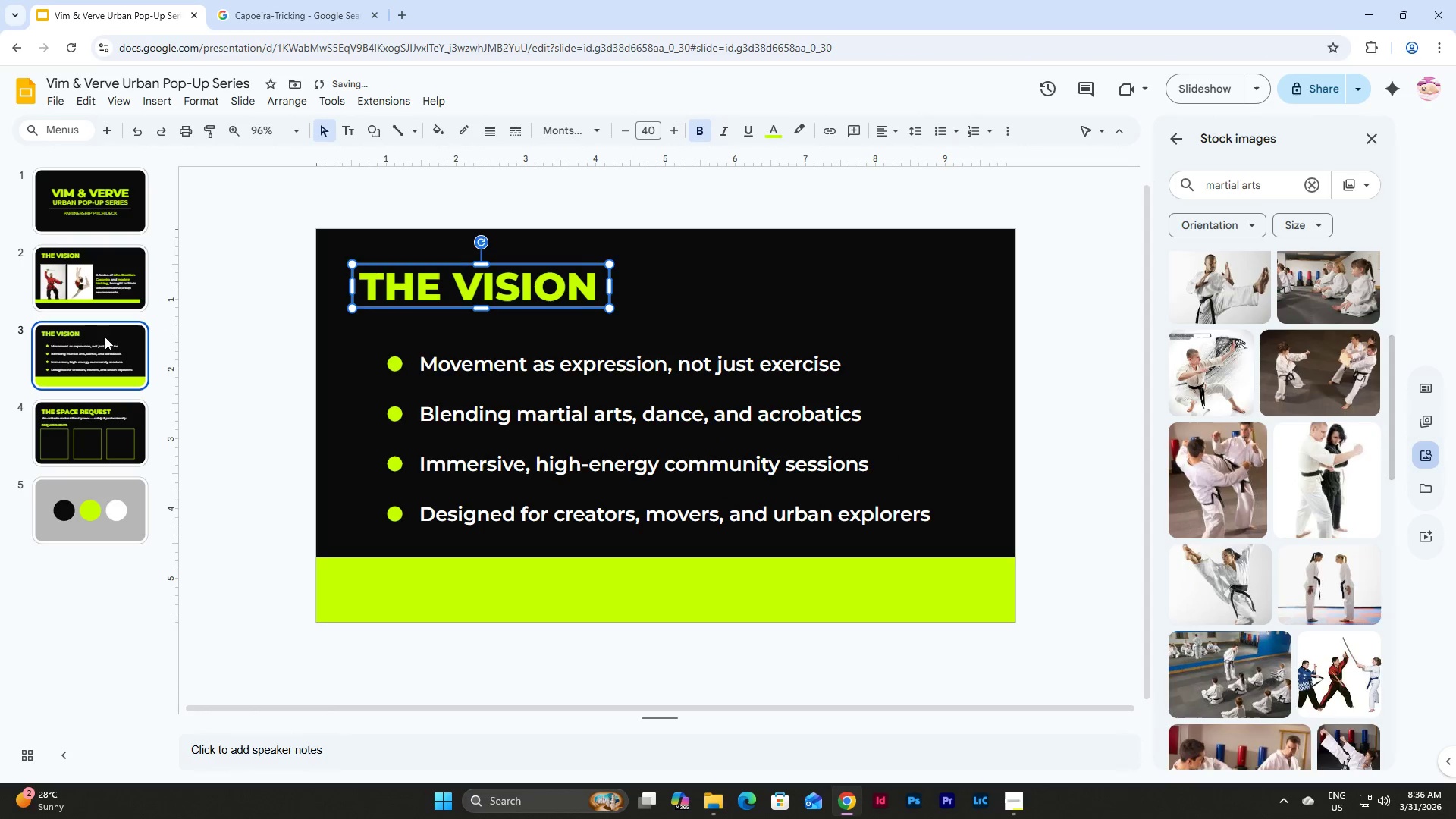 
left_click([56, 336])
 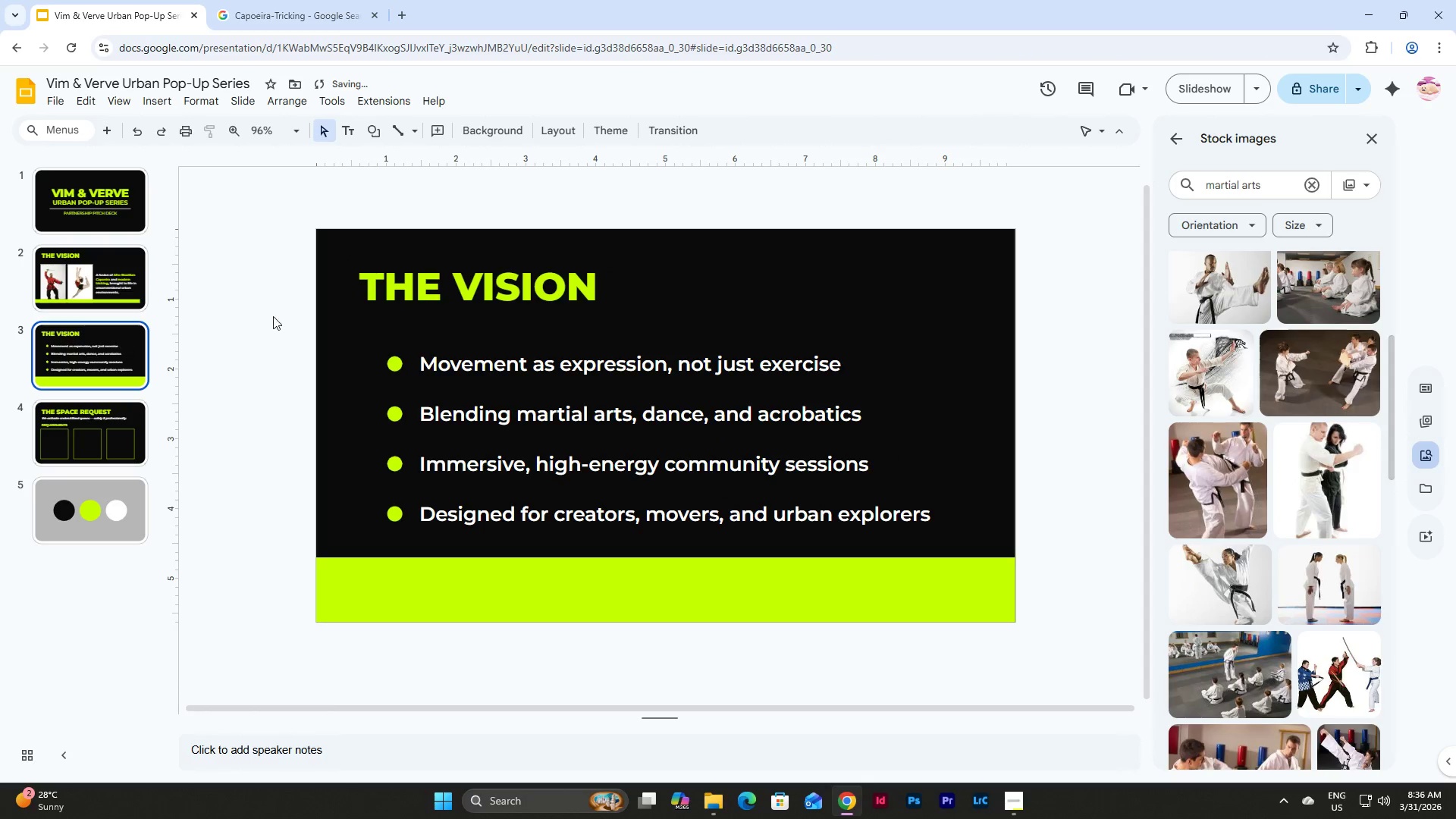 
left_click([470, 294])
 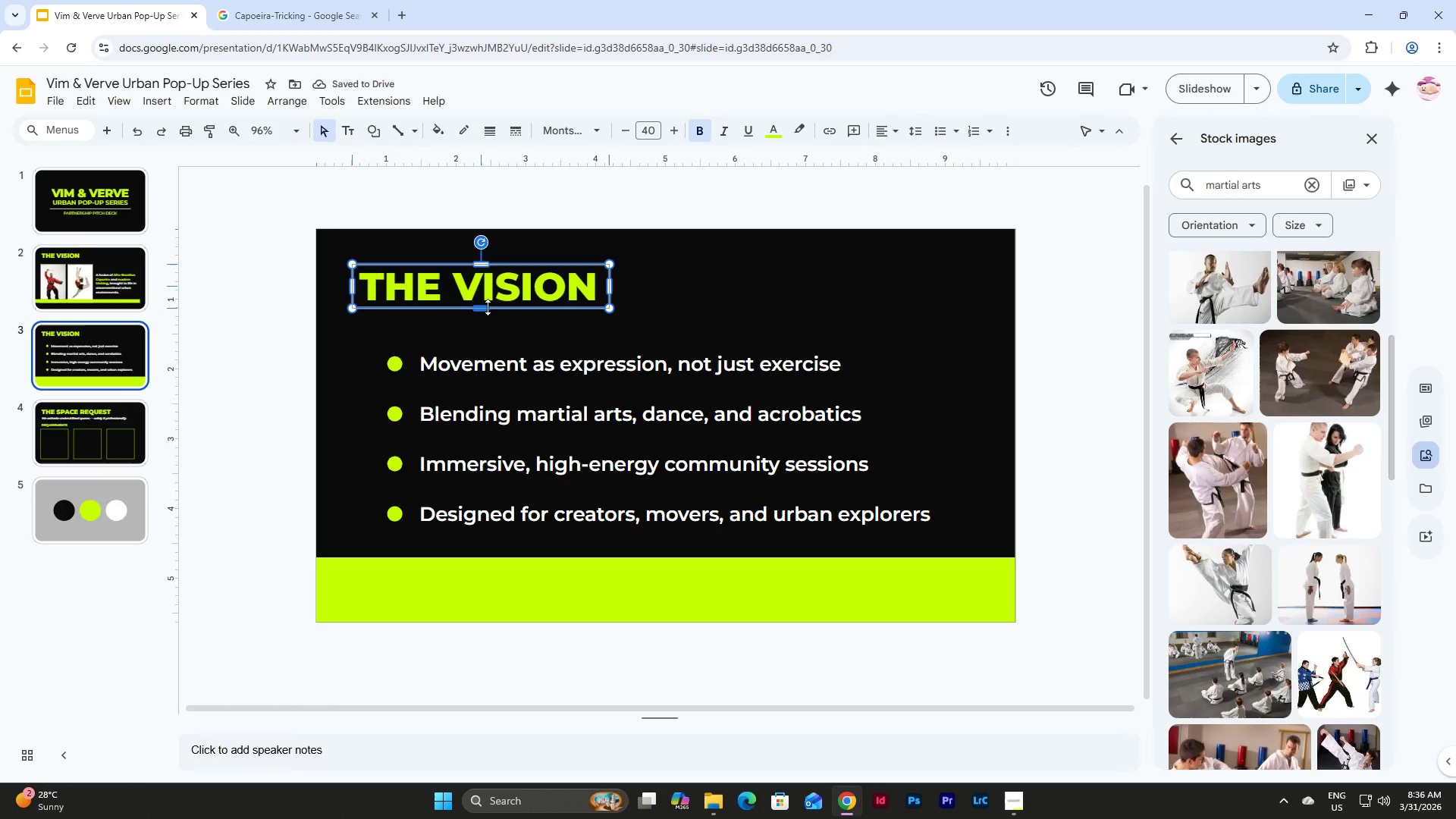 
left_click([762, 352])
 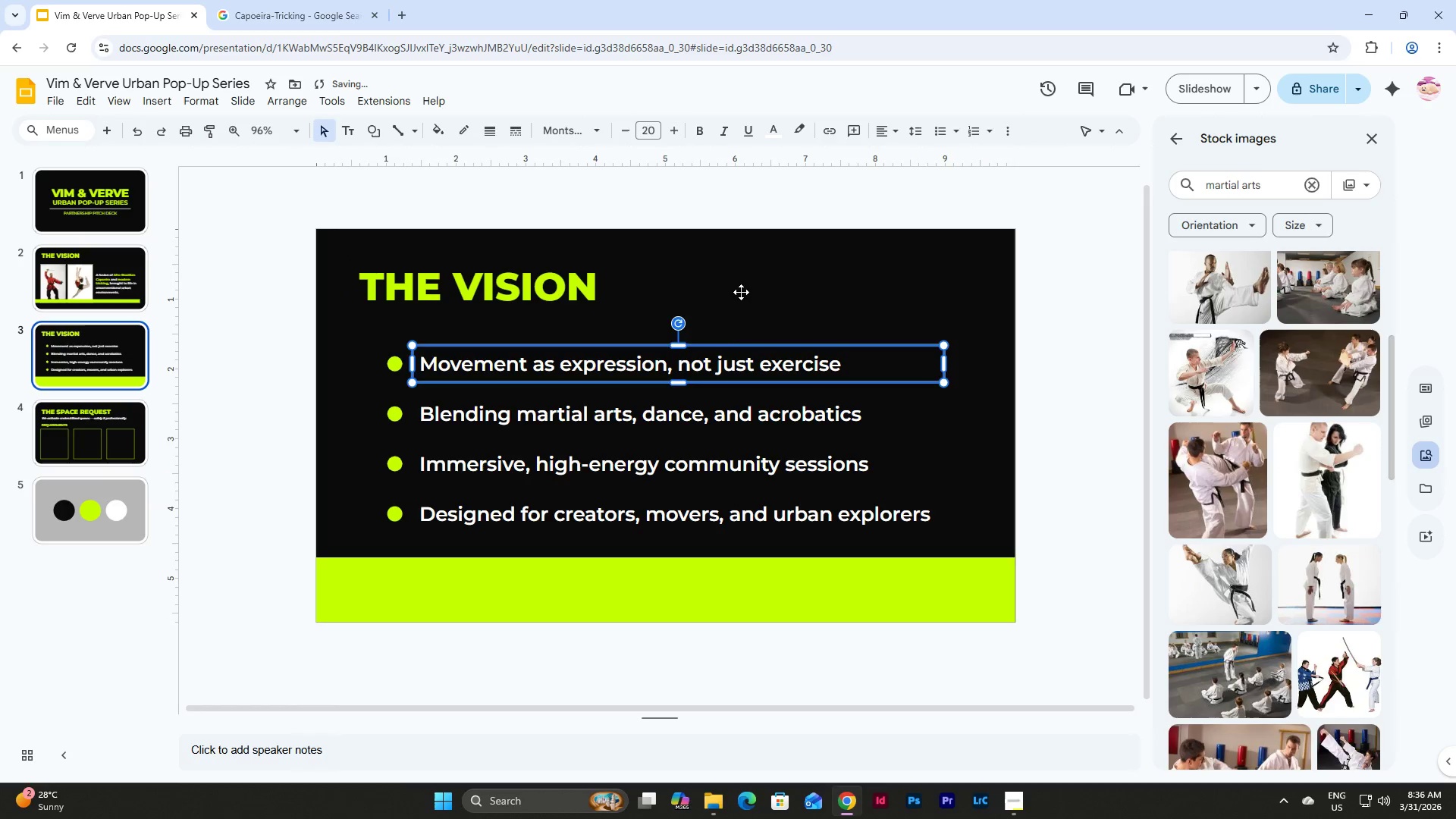 
left_click([740, 290])
 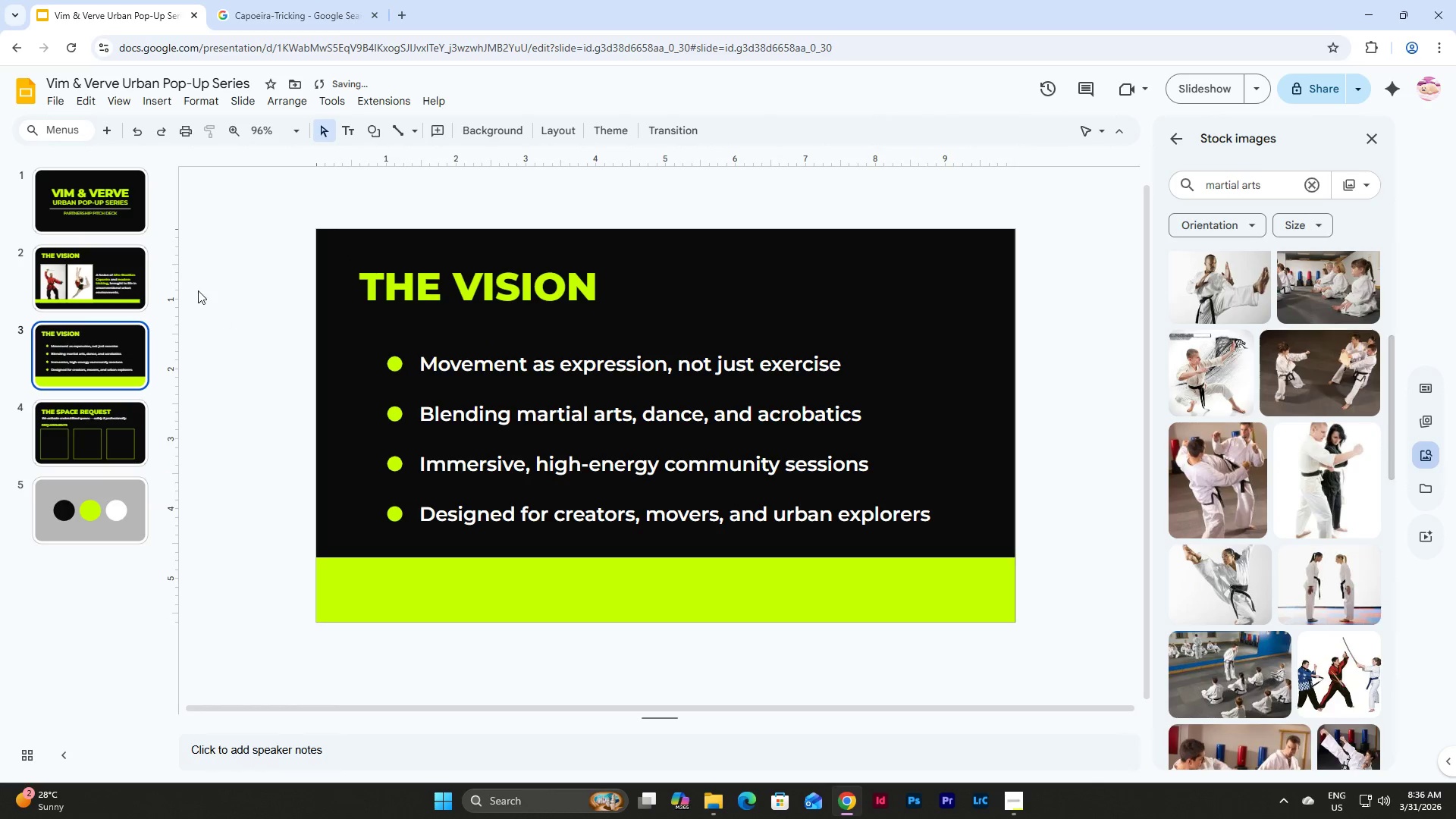 
left_click([111, 270])
 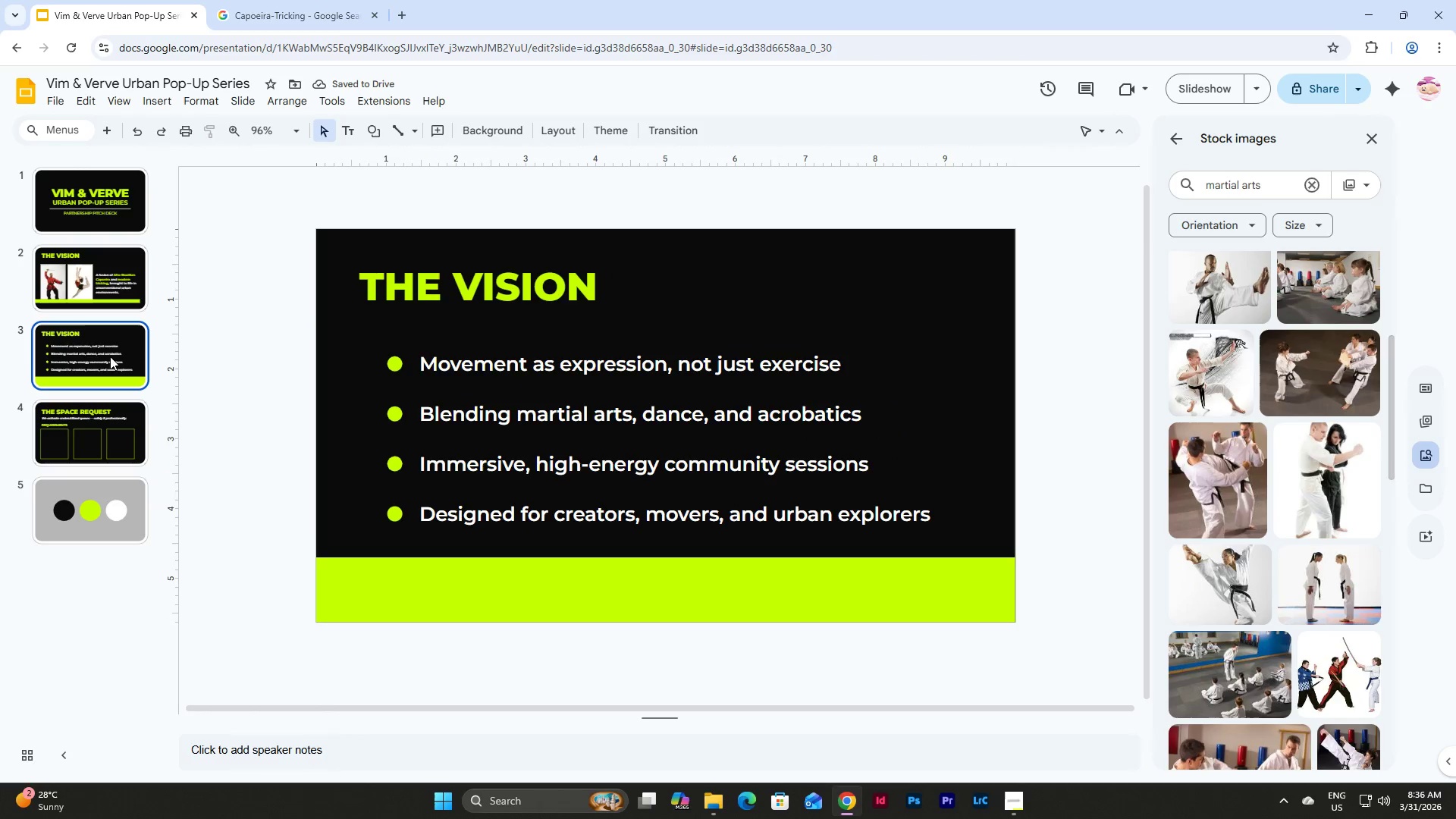 
double_click([123, 279])
 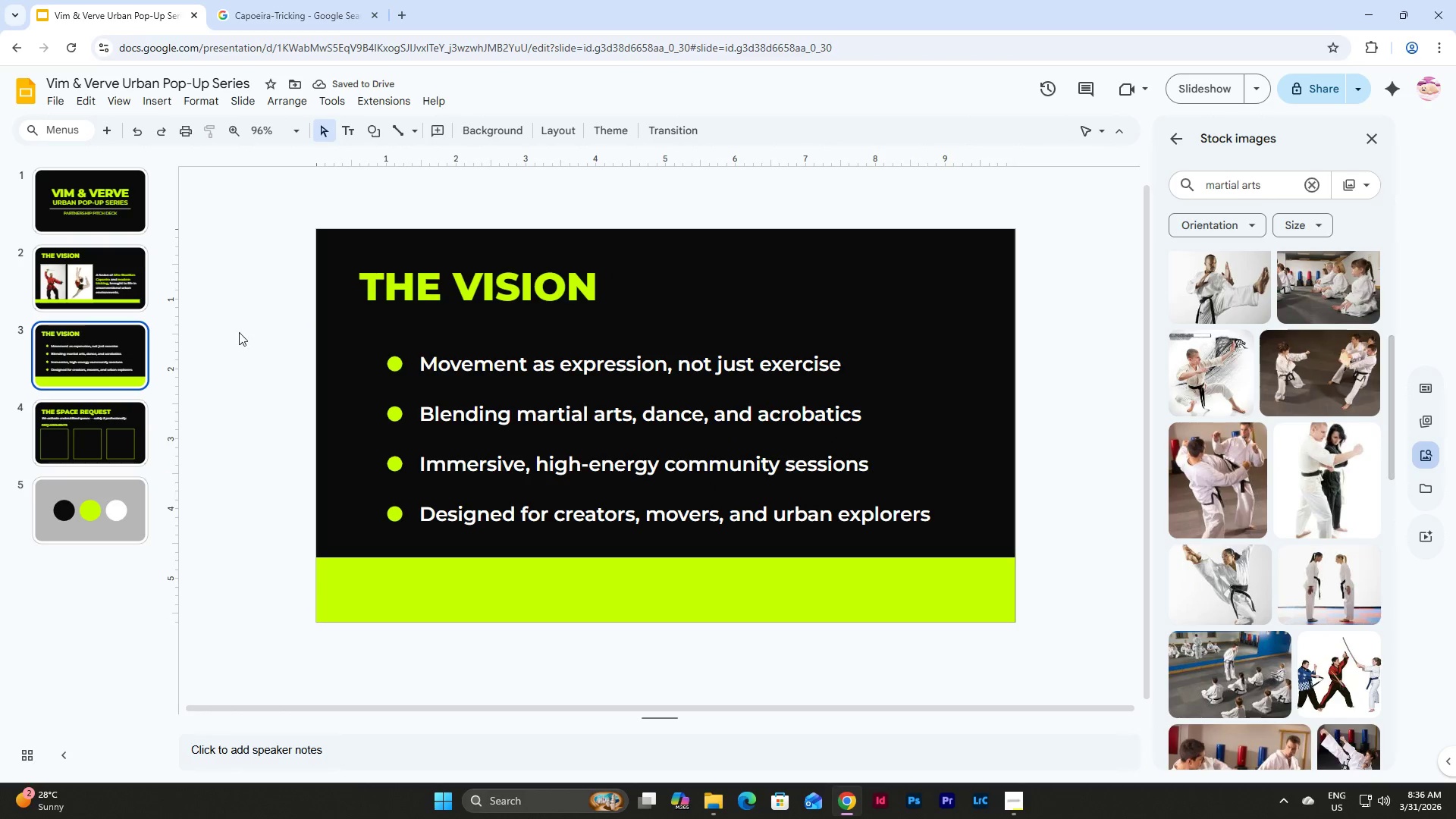 
left_click([102, 268])
 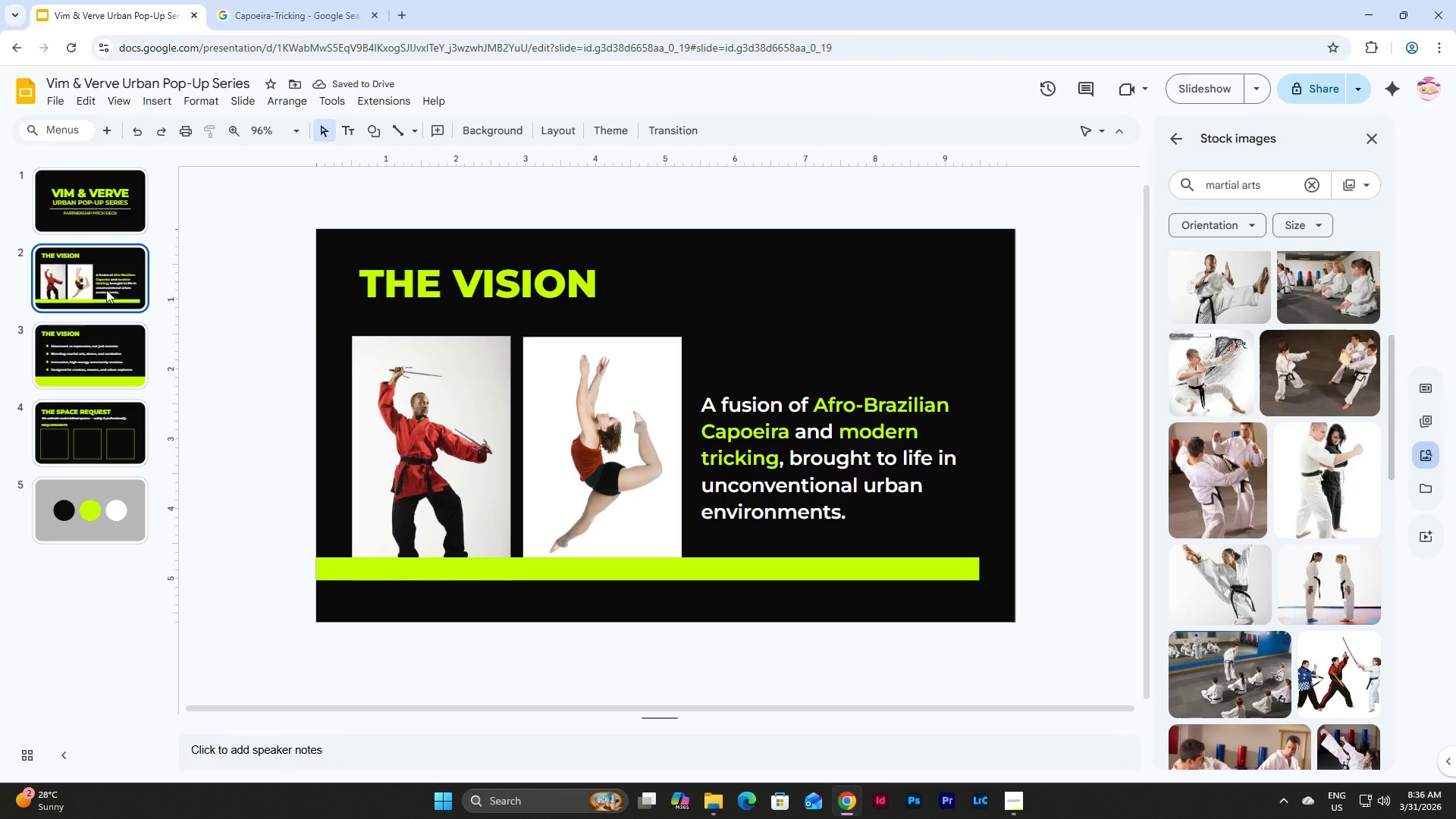 
left_click([110, 359])
 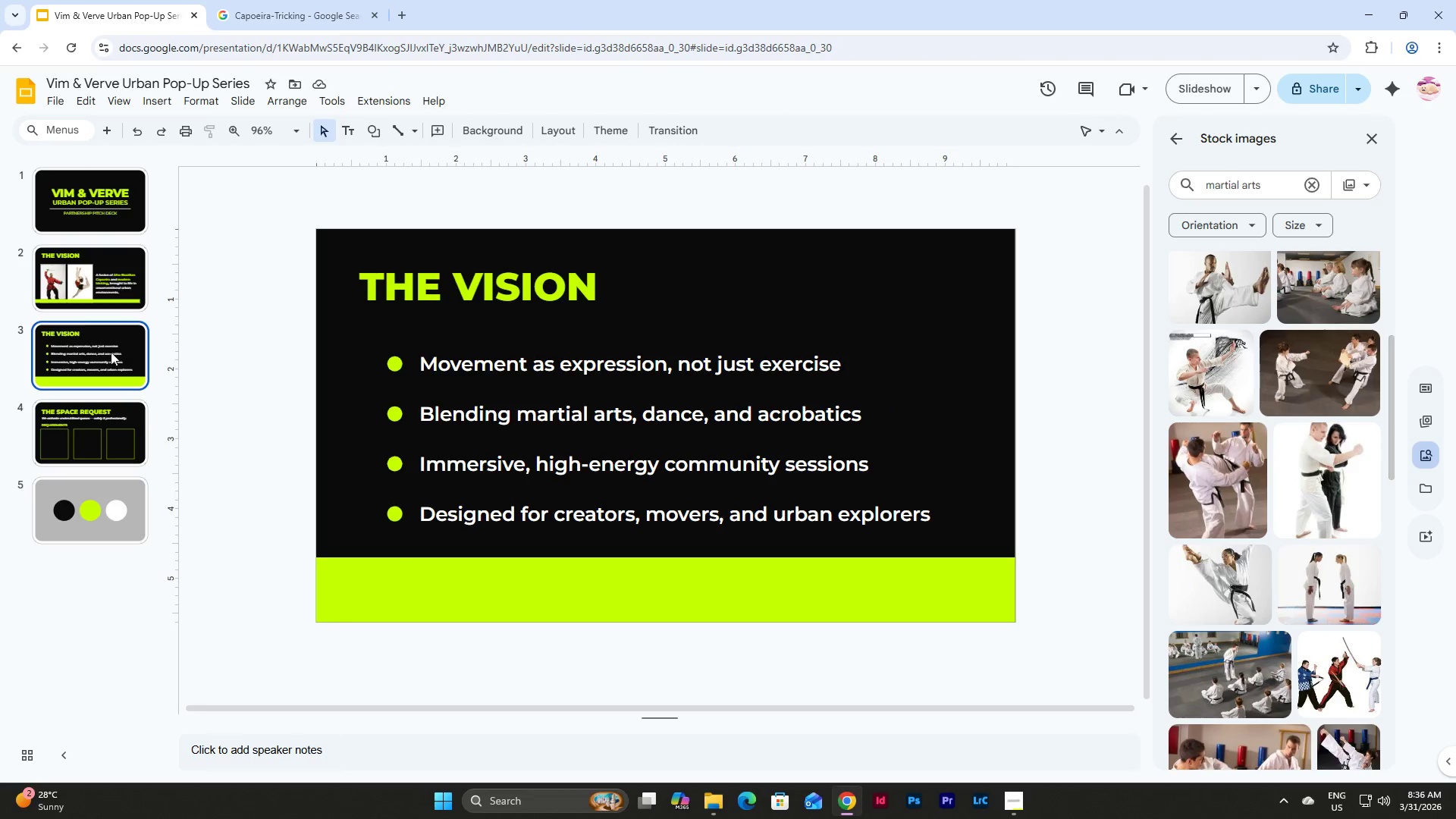 
left_click([111, 297])
 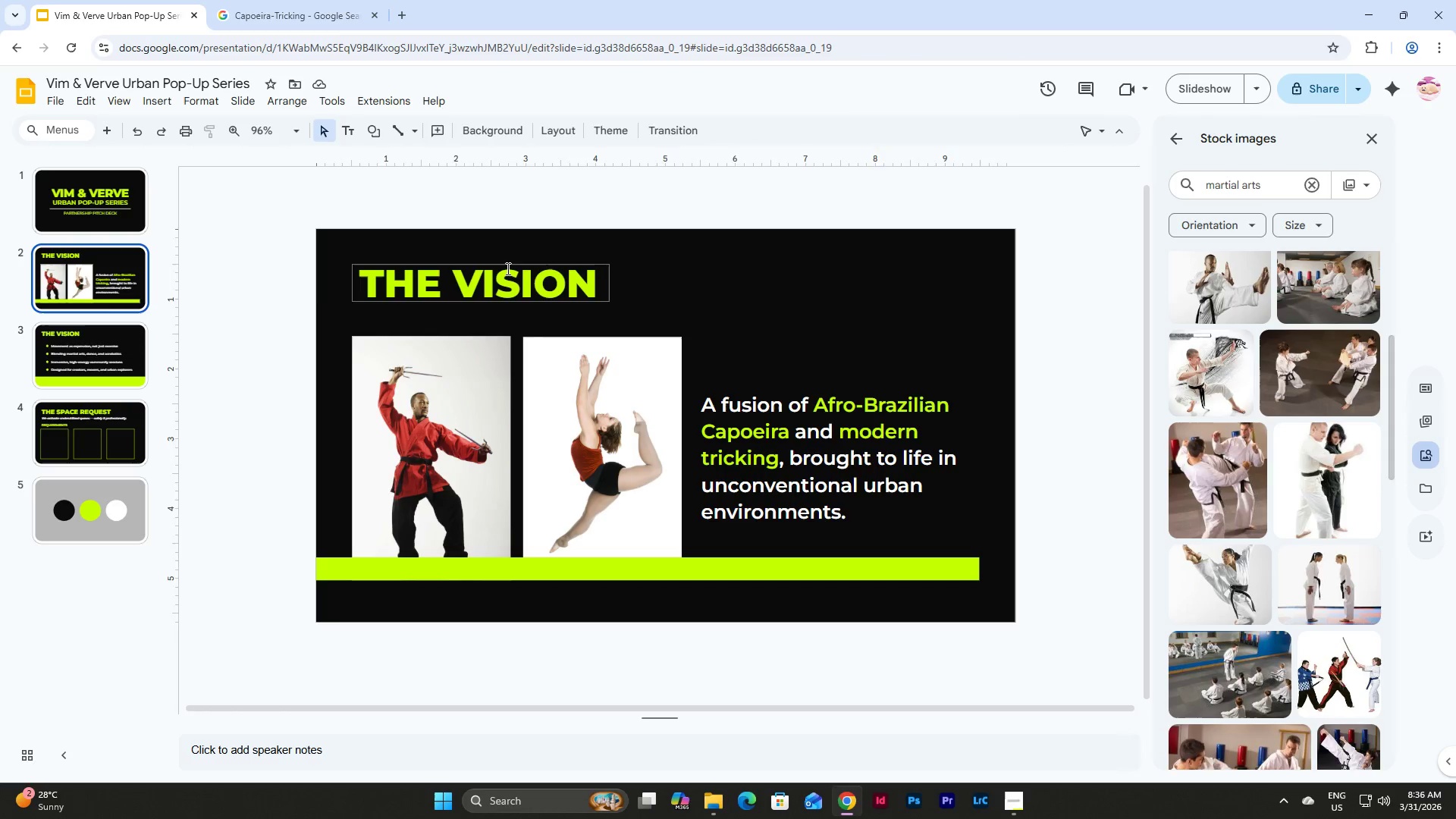 
double_click([547, 262])
 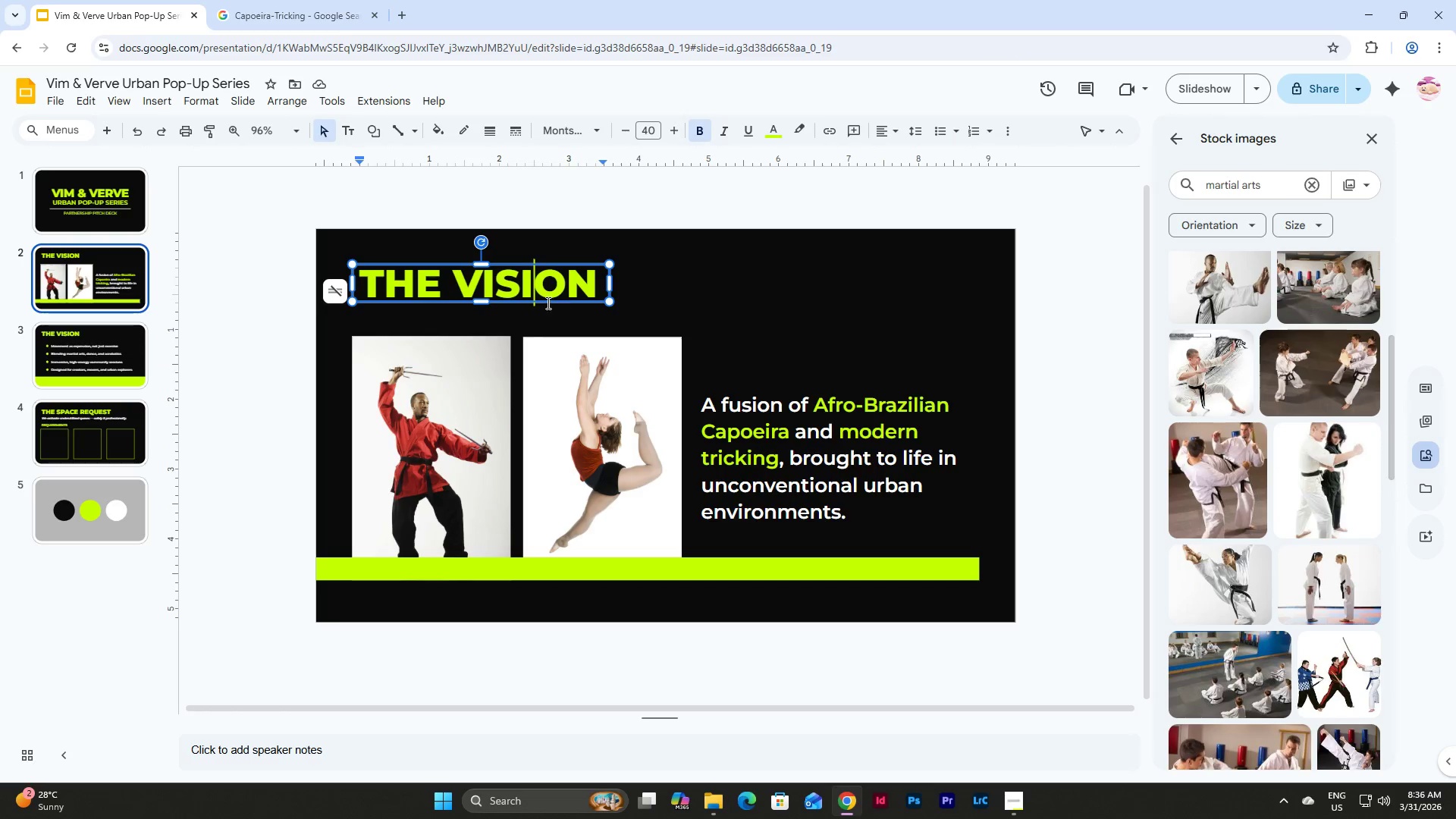 
left_click([553, 299])
 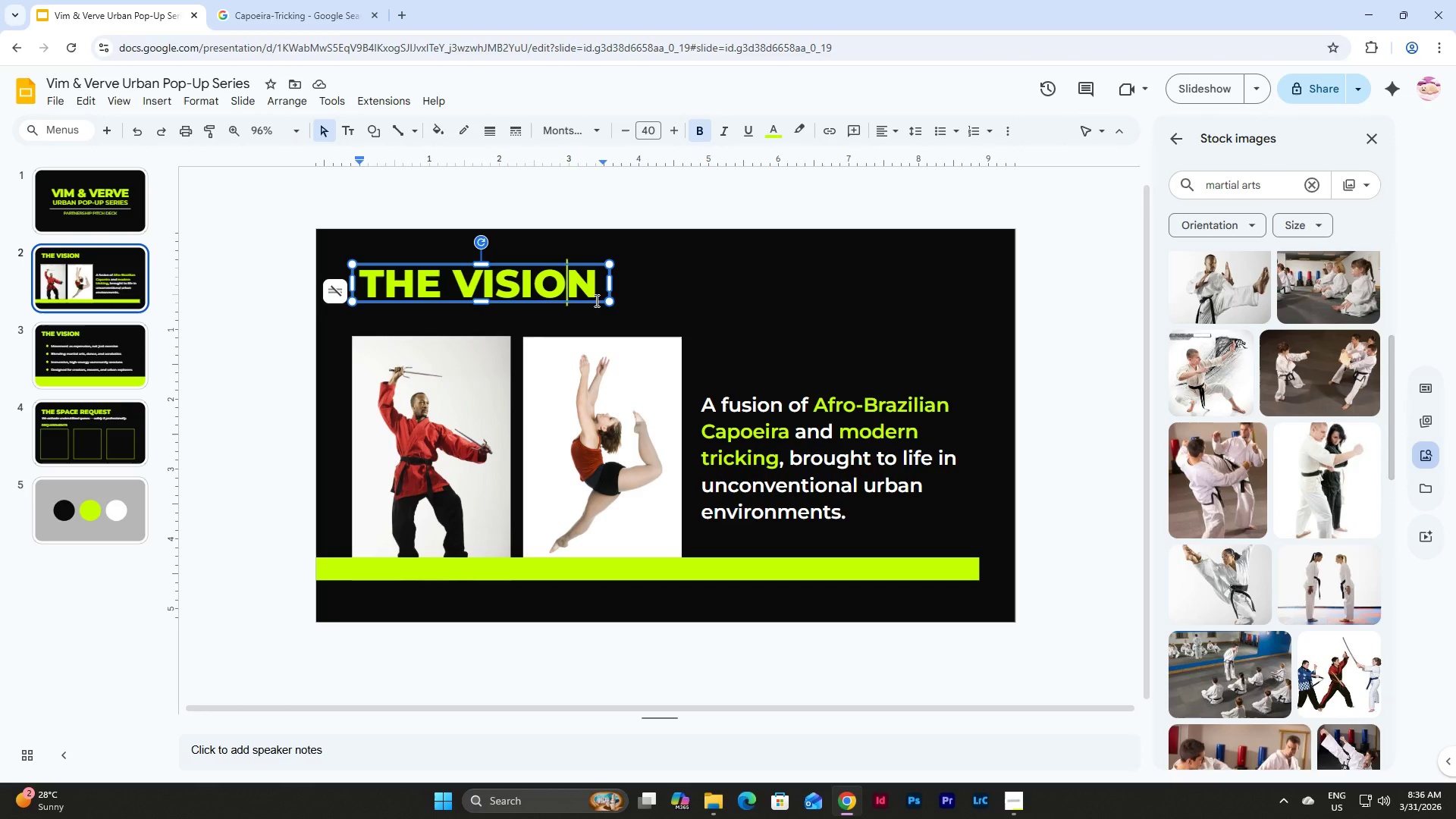 
left_click([599, 303])
 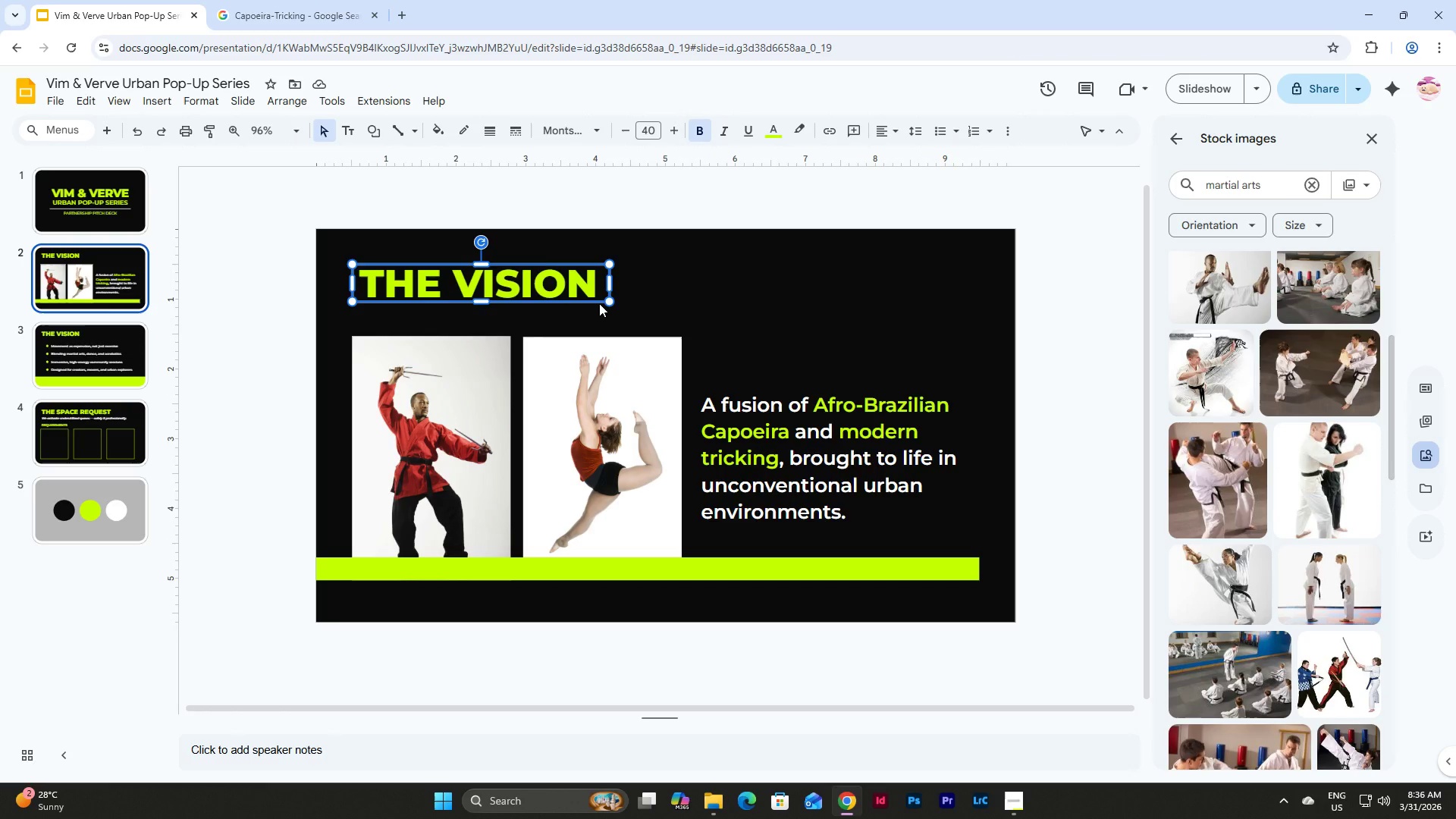 
key(Control+C)
 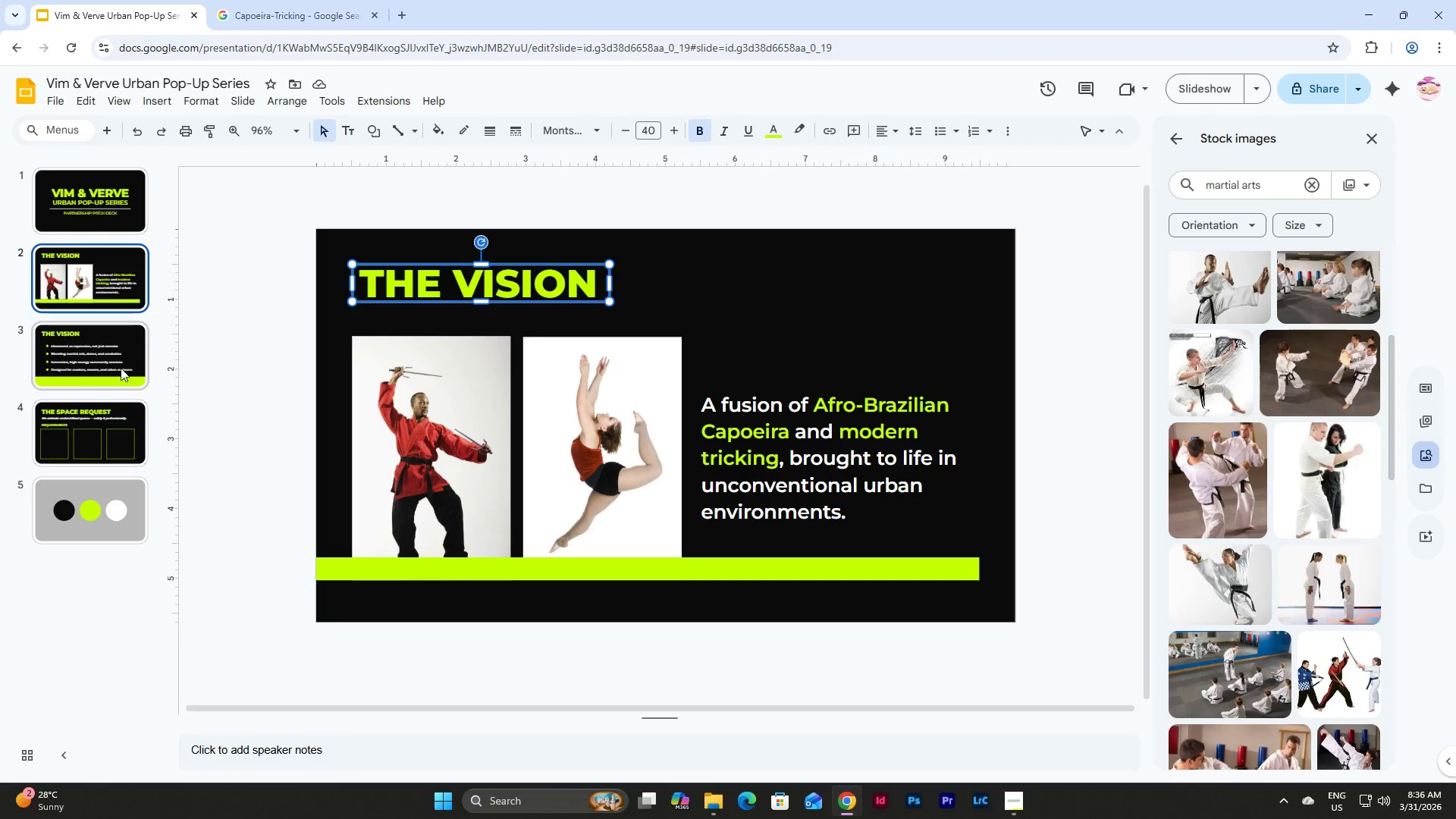 
left_click([81, 359])
 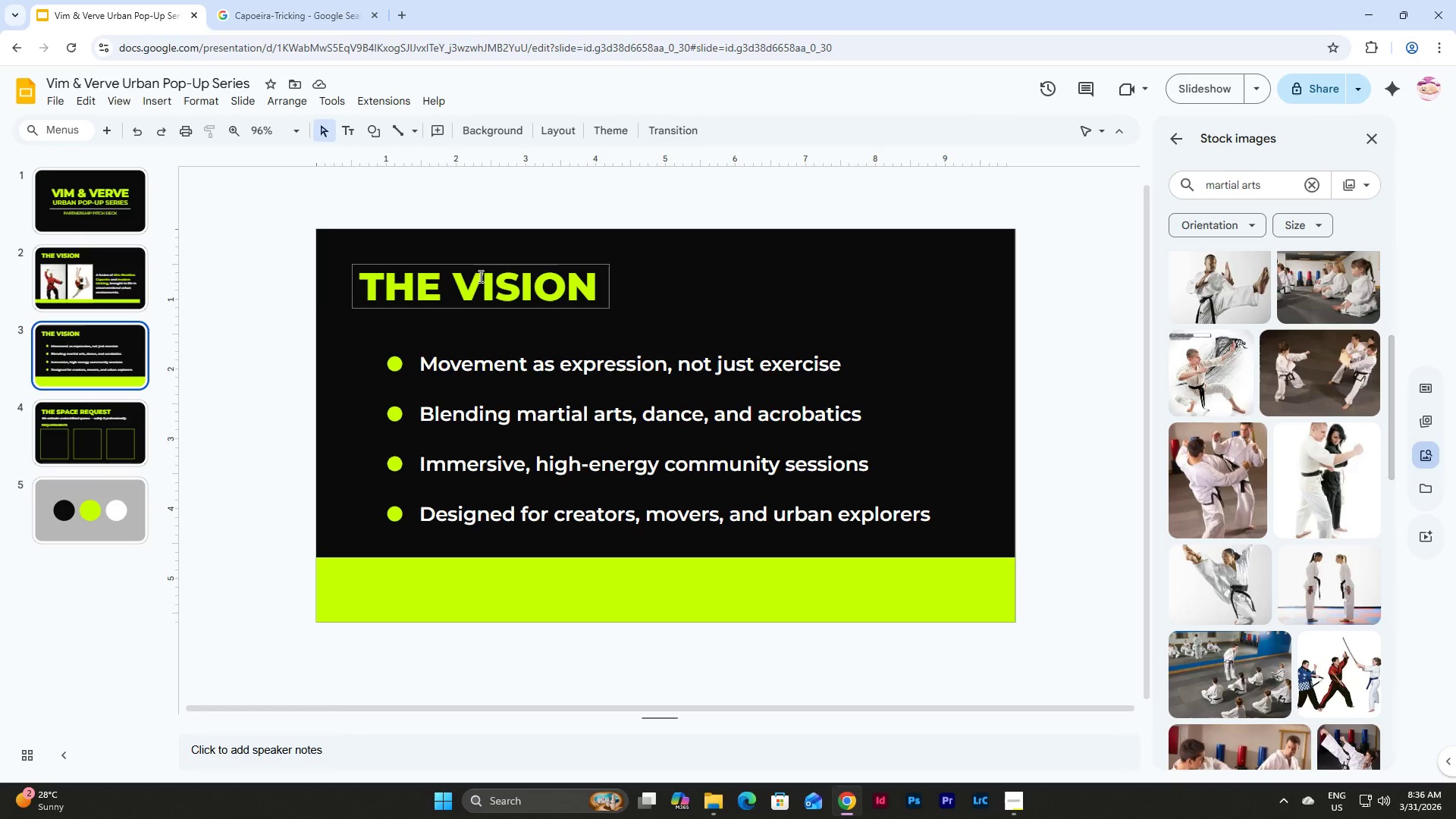 
left_click([485, 275])
 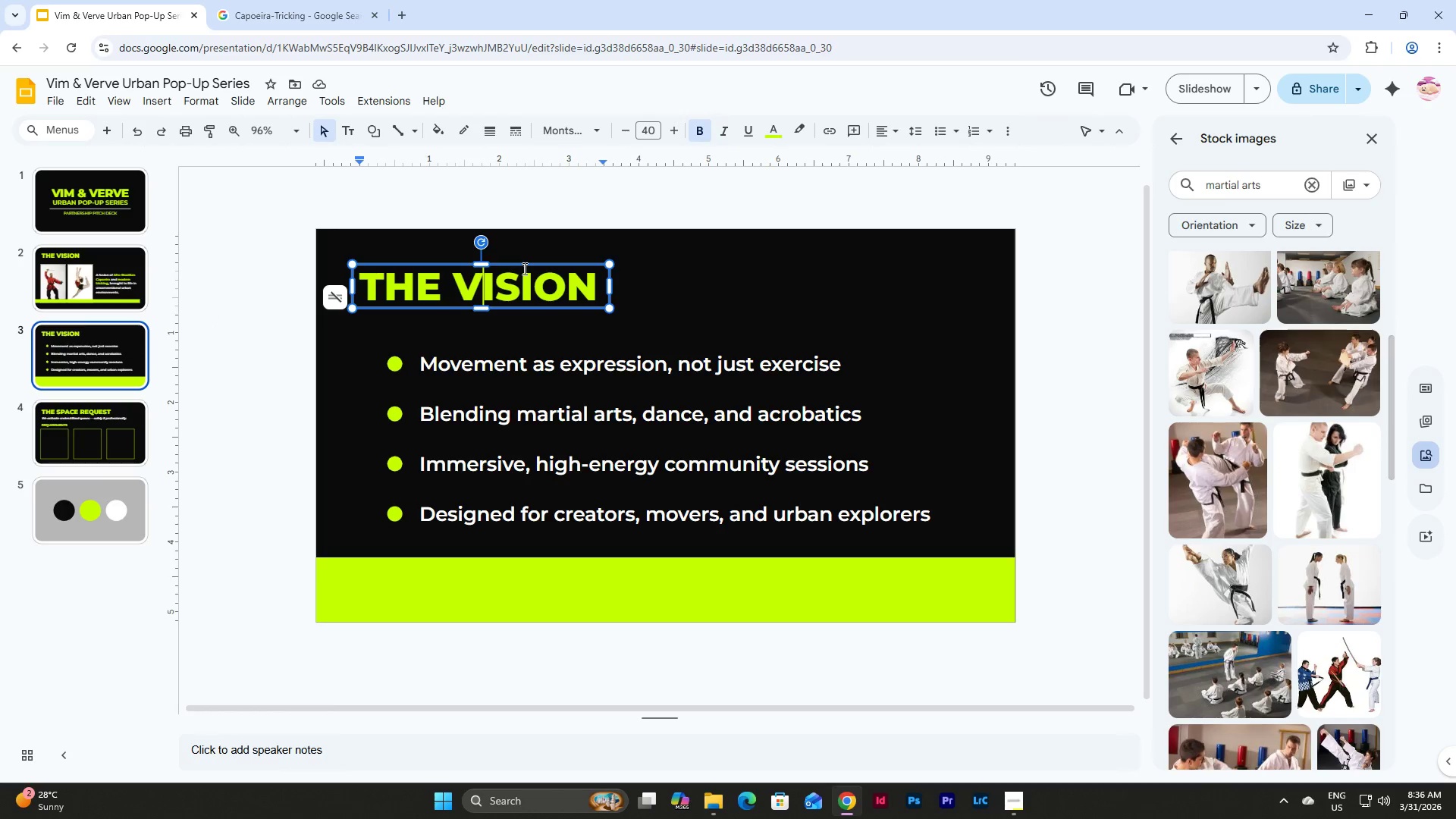 
left_click([526, 263])
 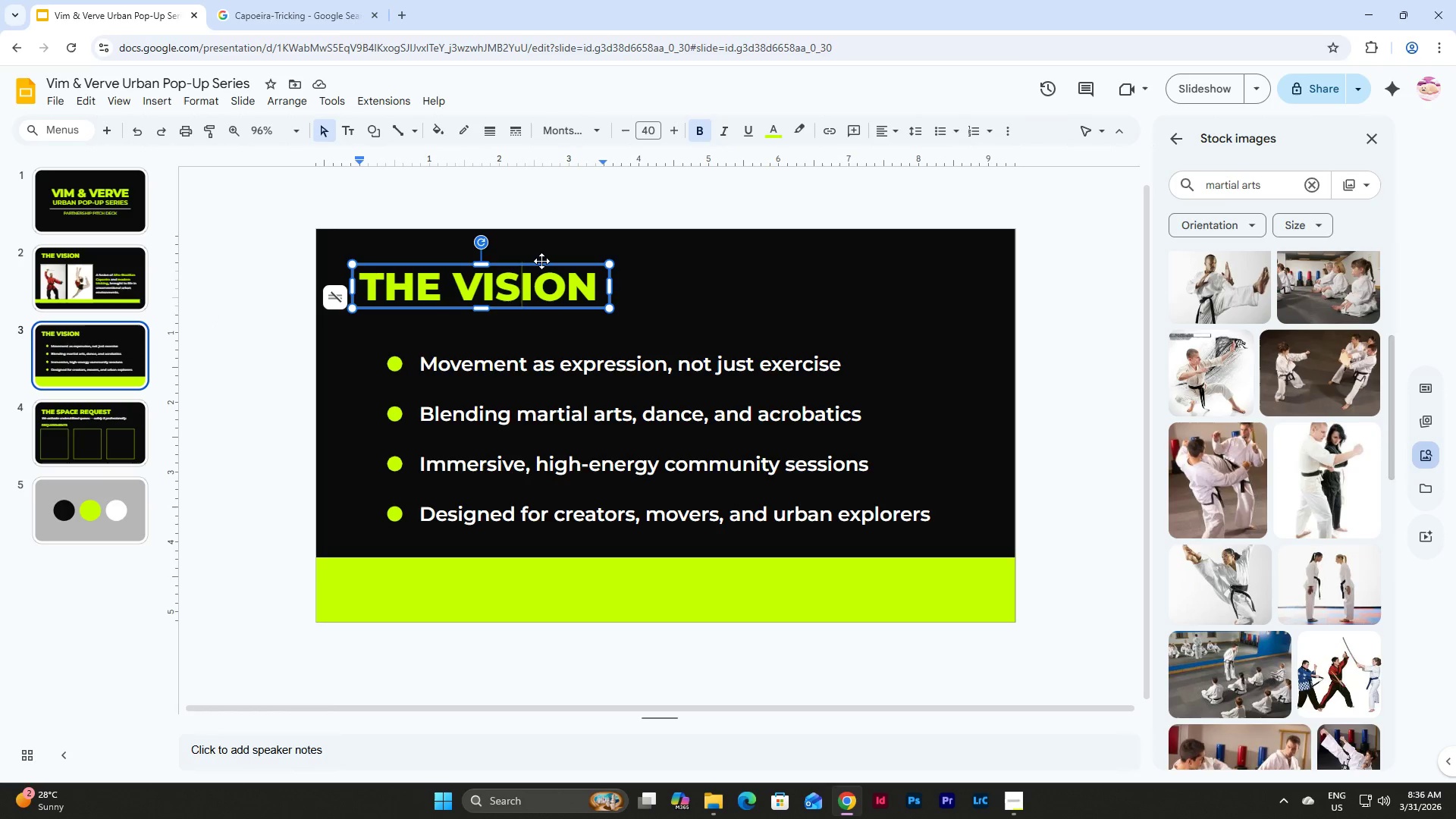 
left_click([541, 261])
 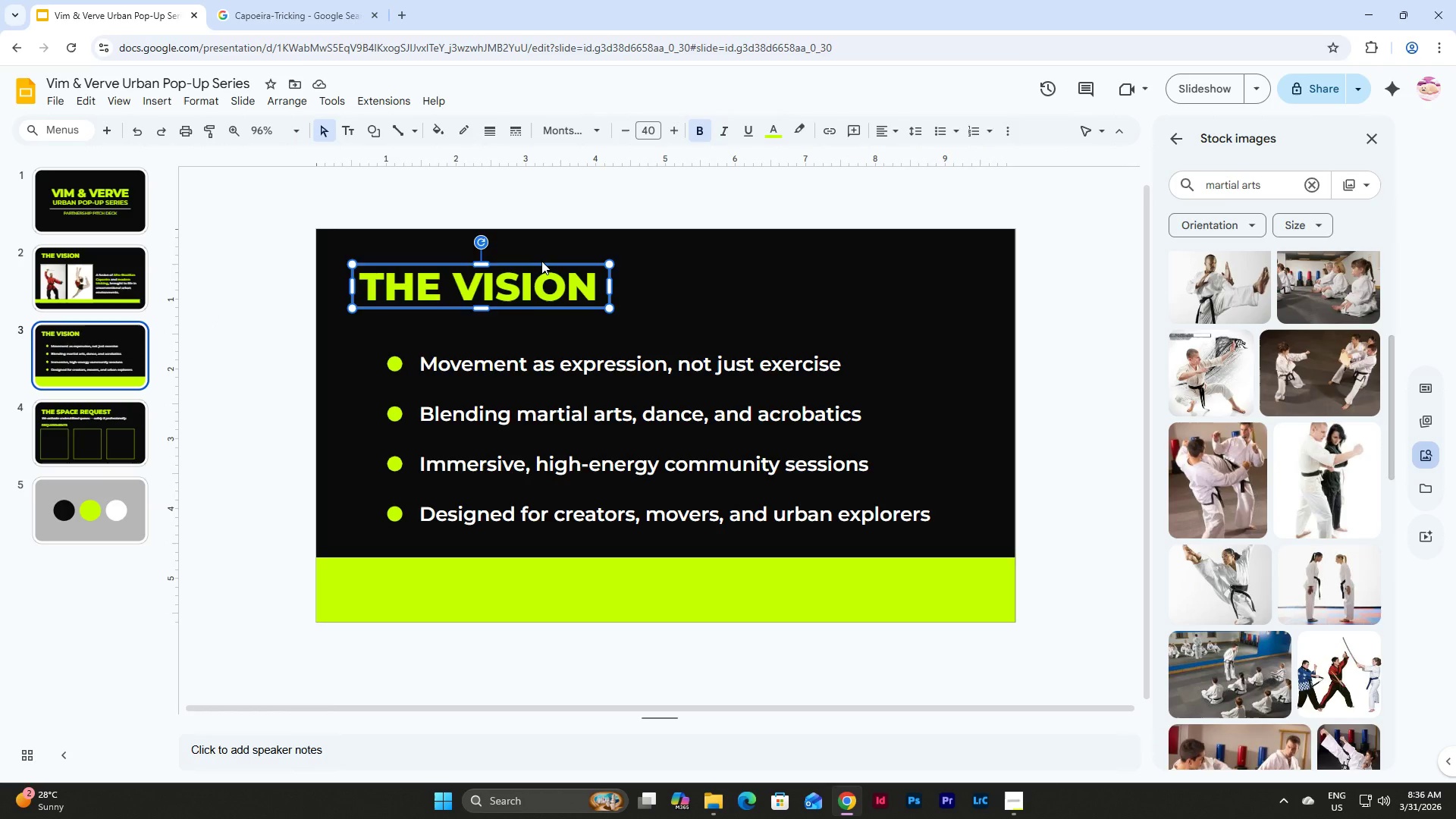 
key(Backspace)
 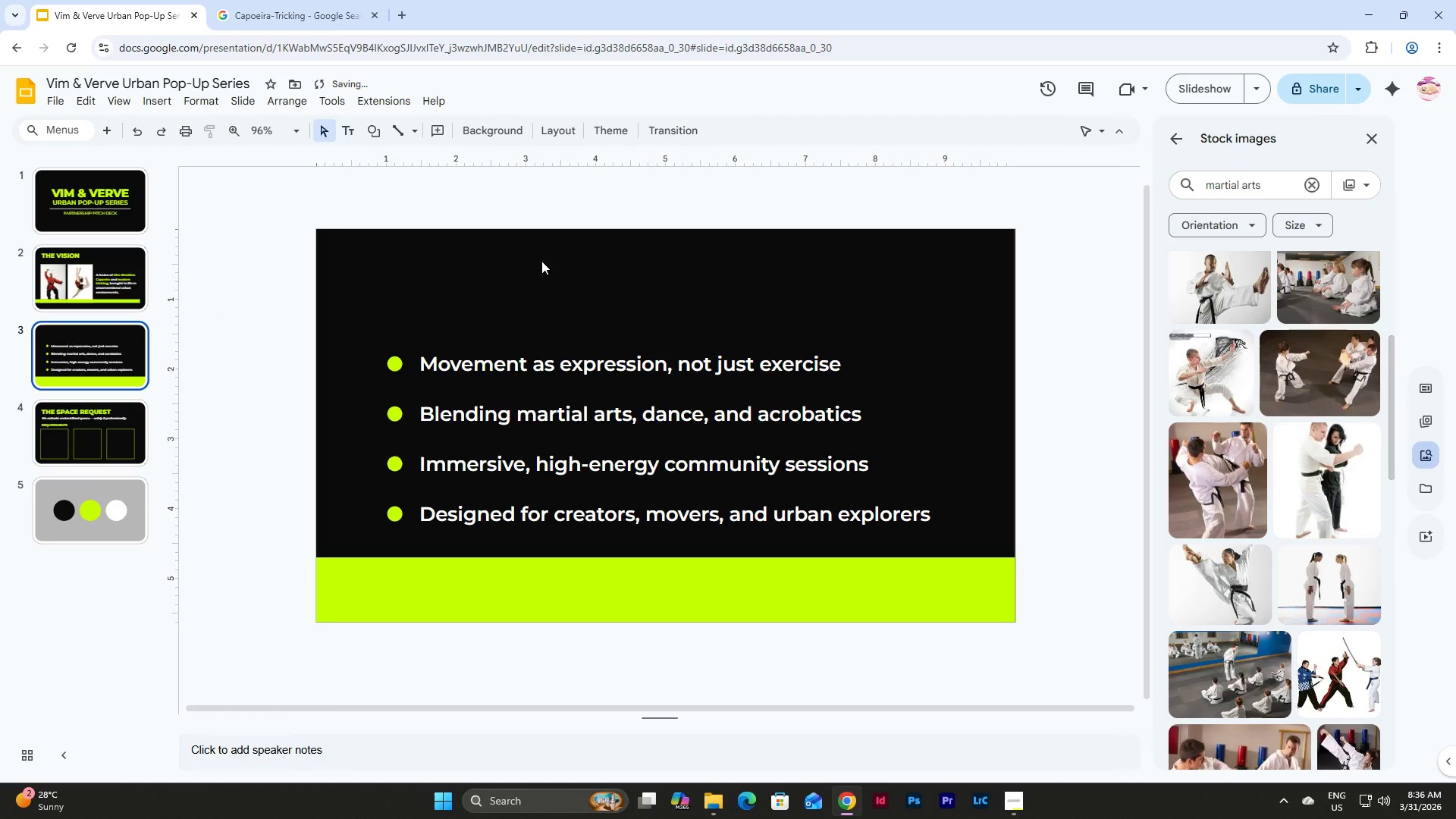 
key(Control+V)
 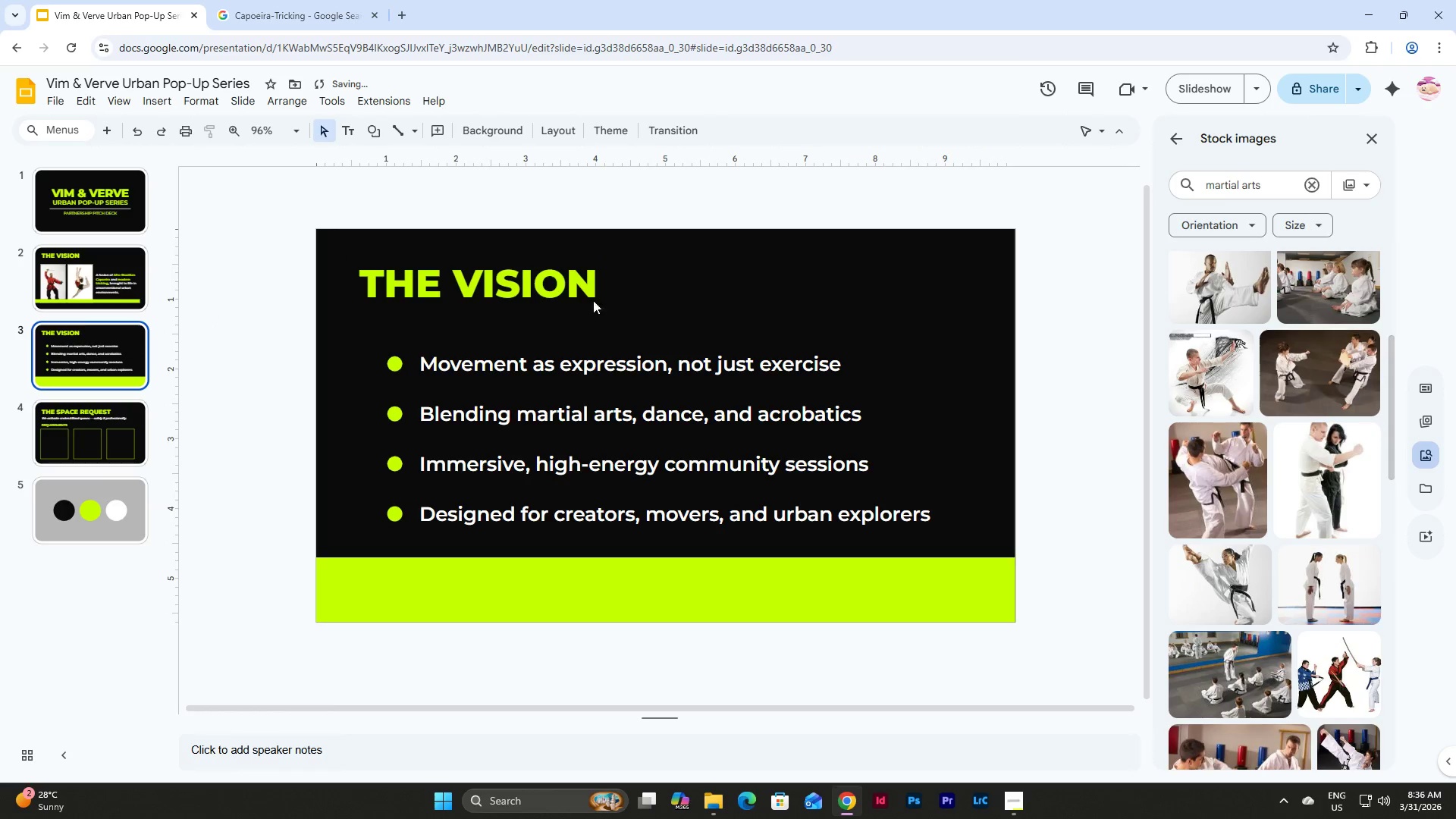 
left_click([83, 272])
 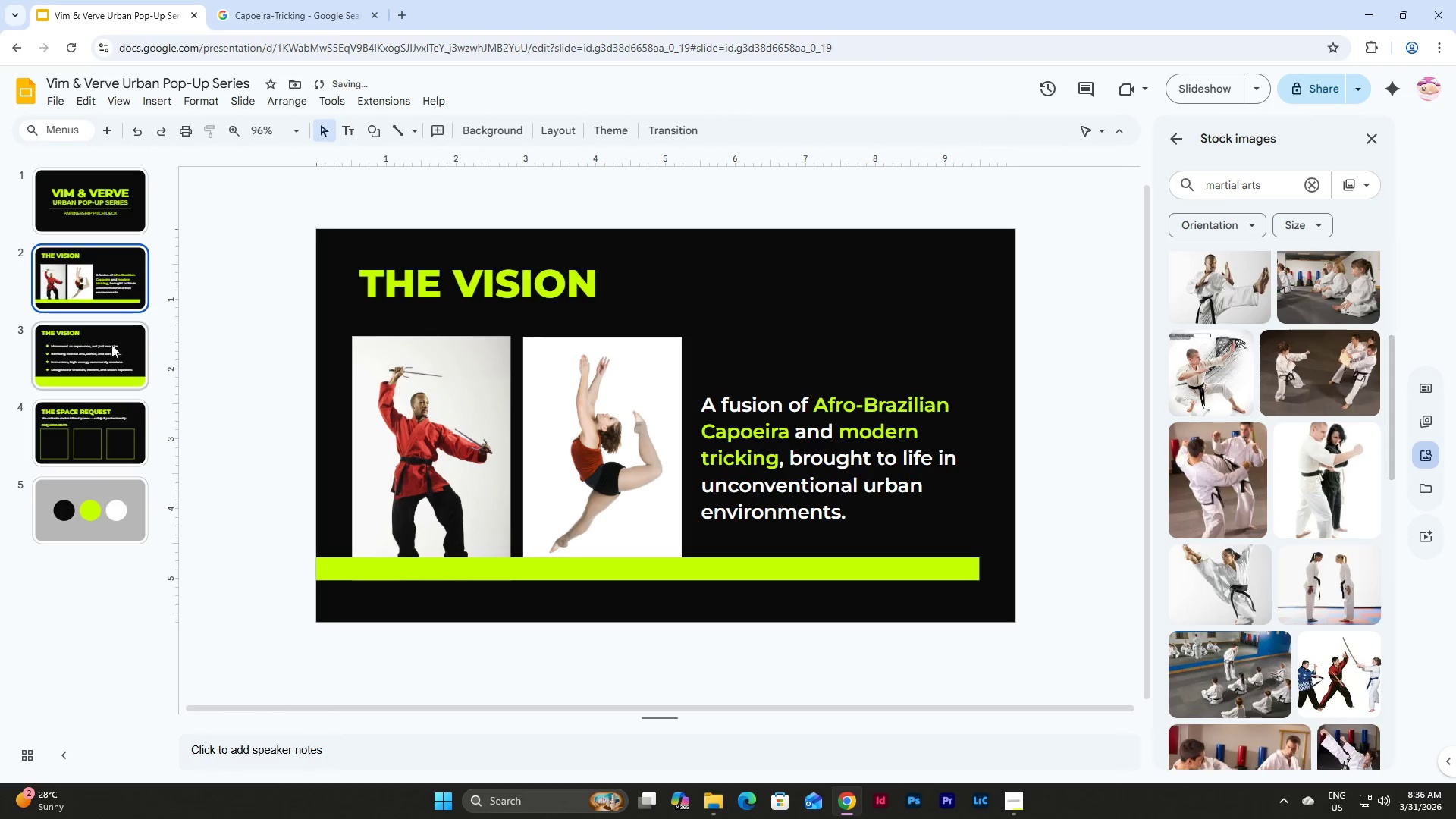 
left_click([111, 350])
 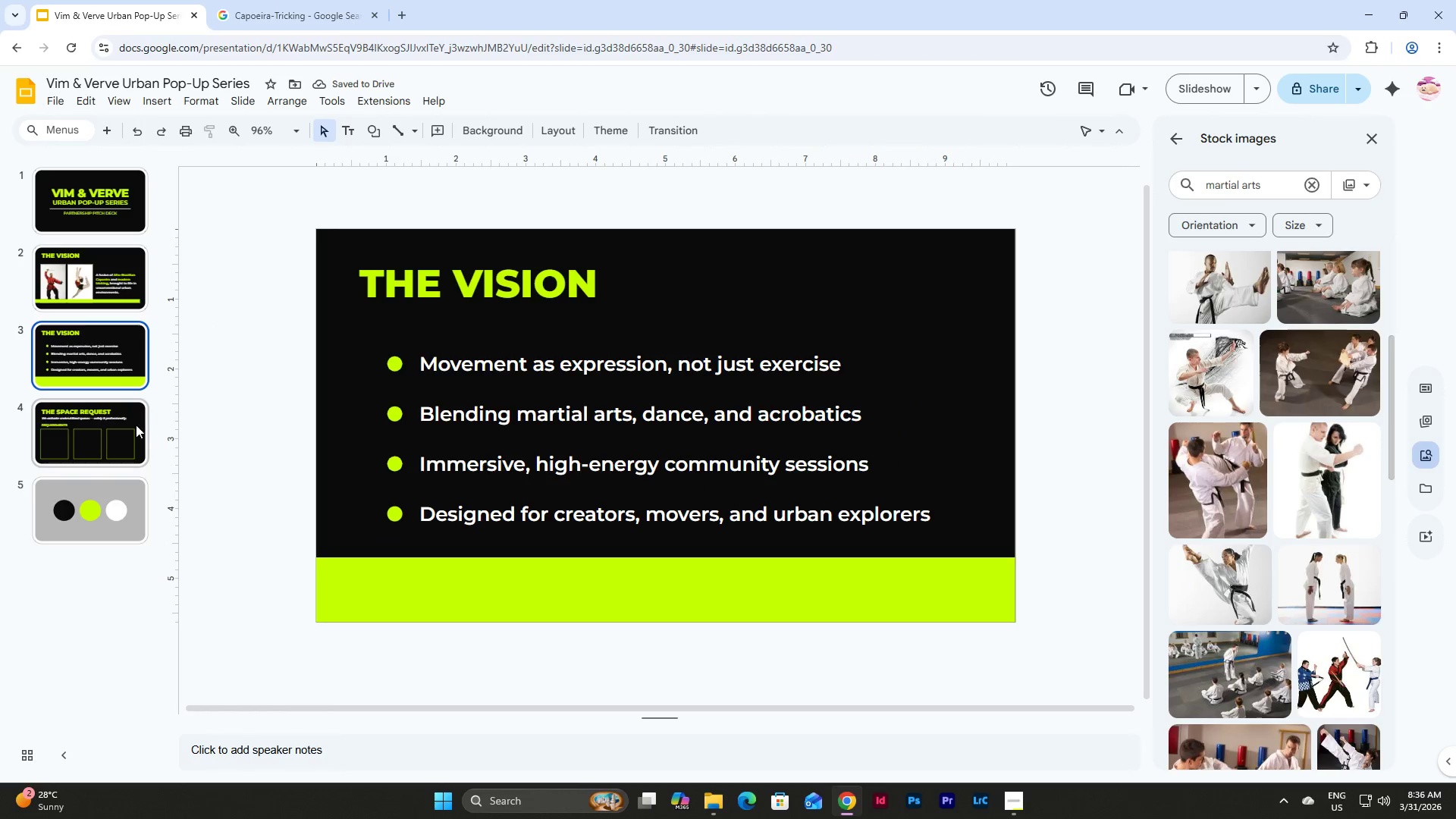 
left_click([127, 424])
 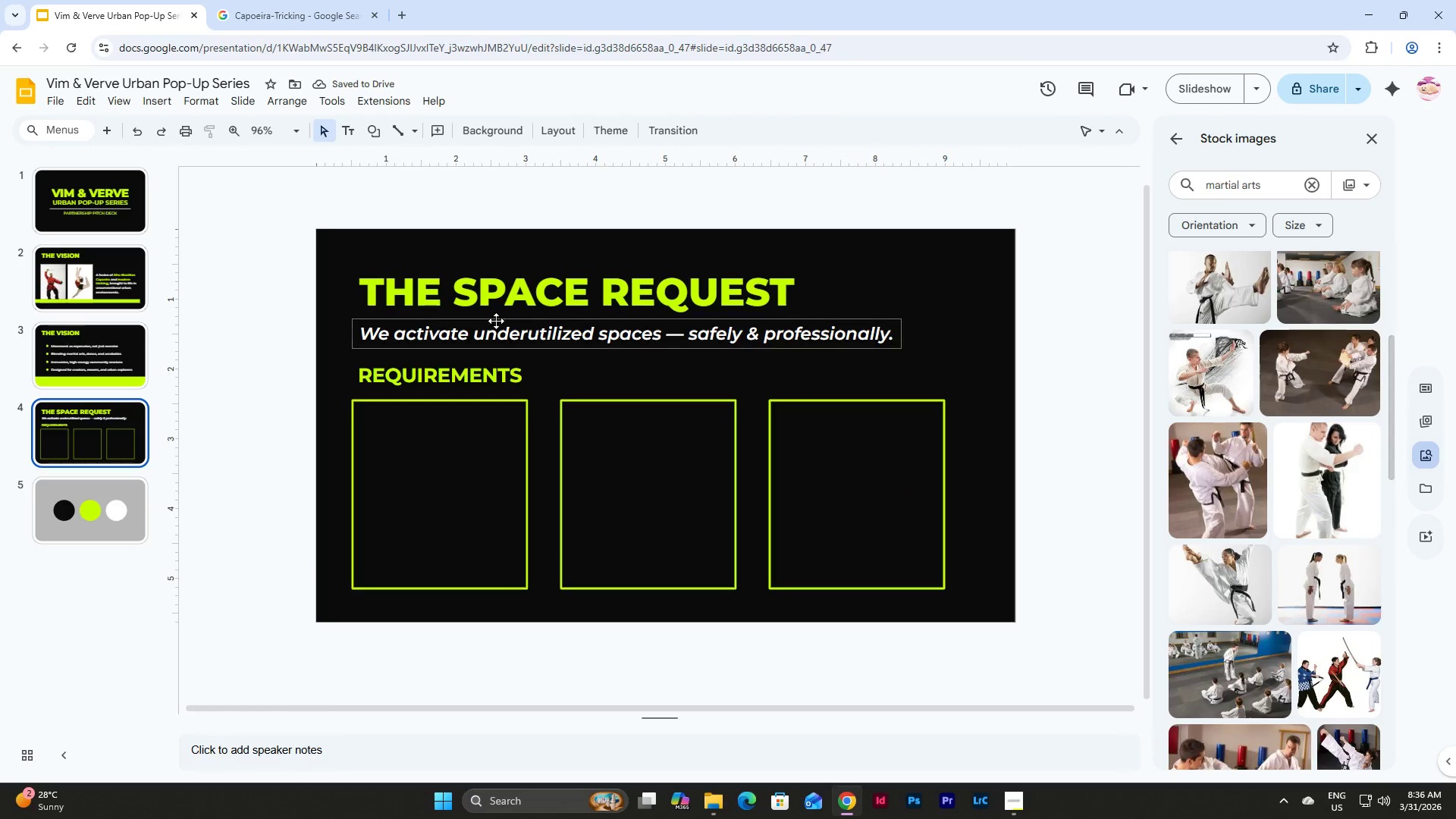 
left_click([563, 287])
 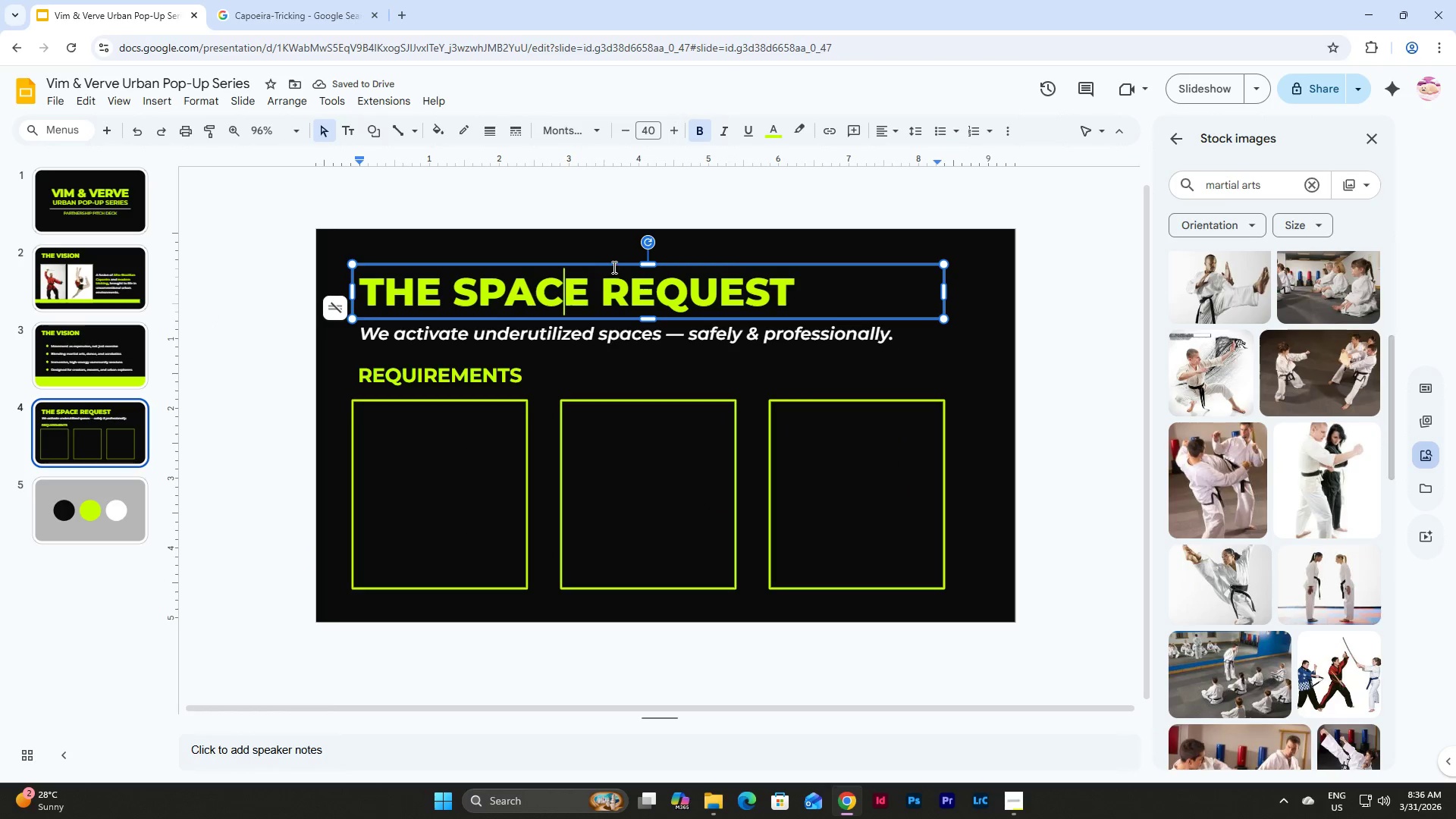 
left_click([614, 263])
 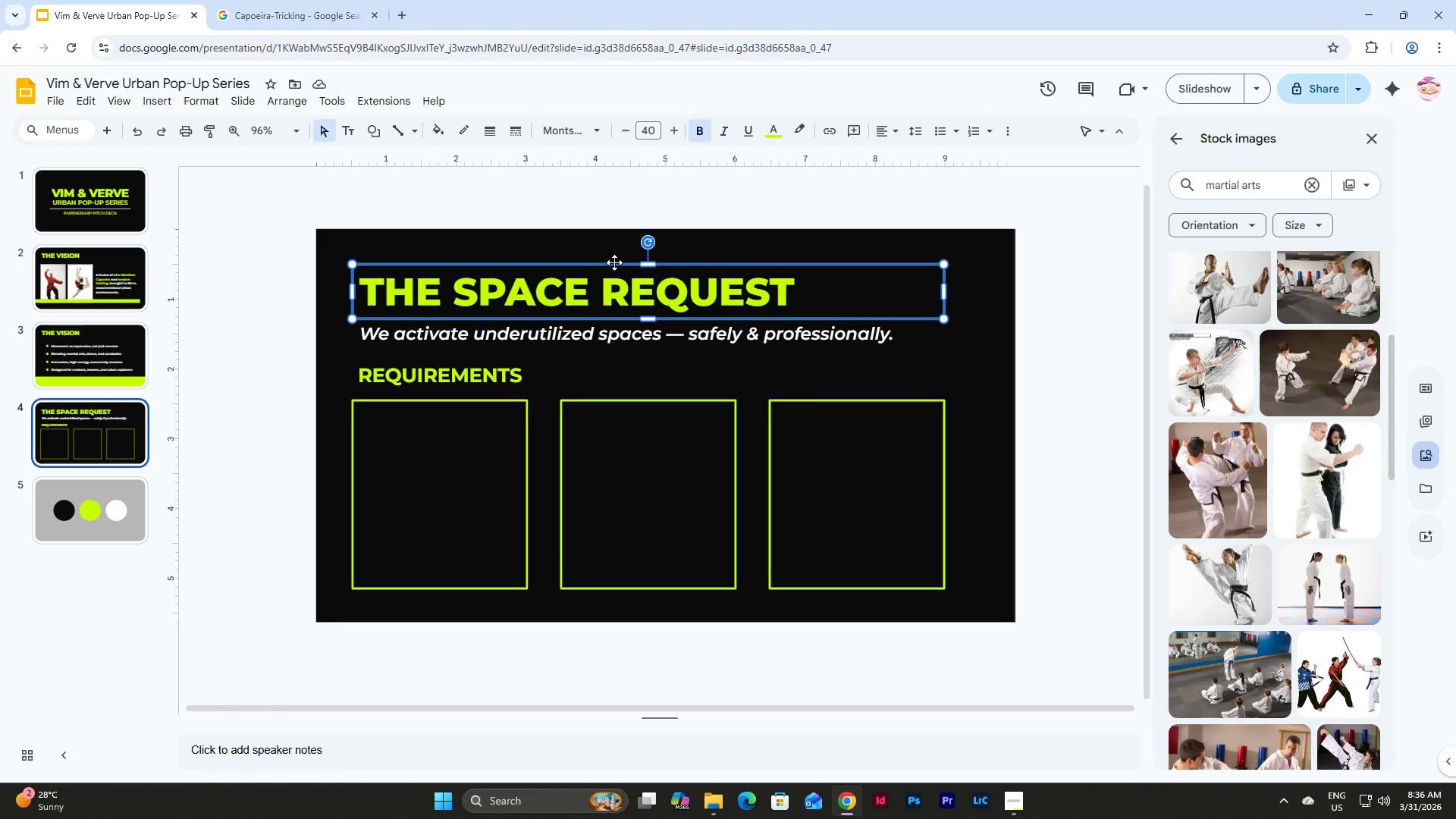 
key(Control+V)
 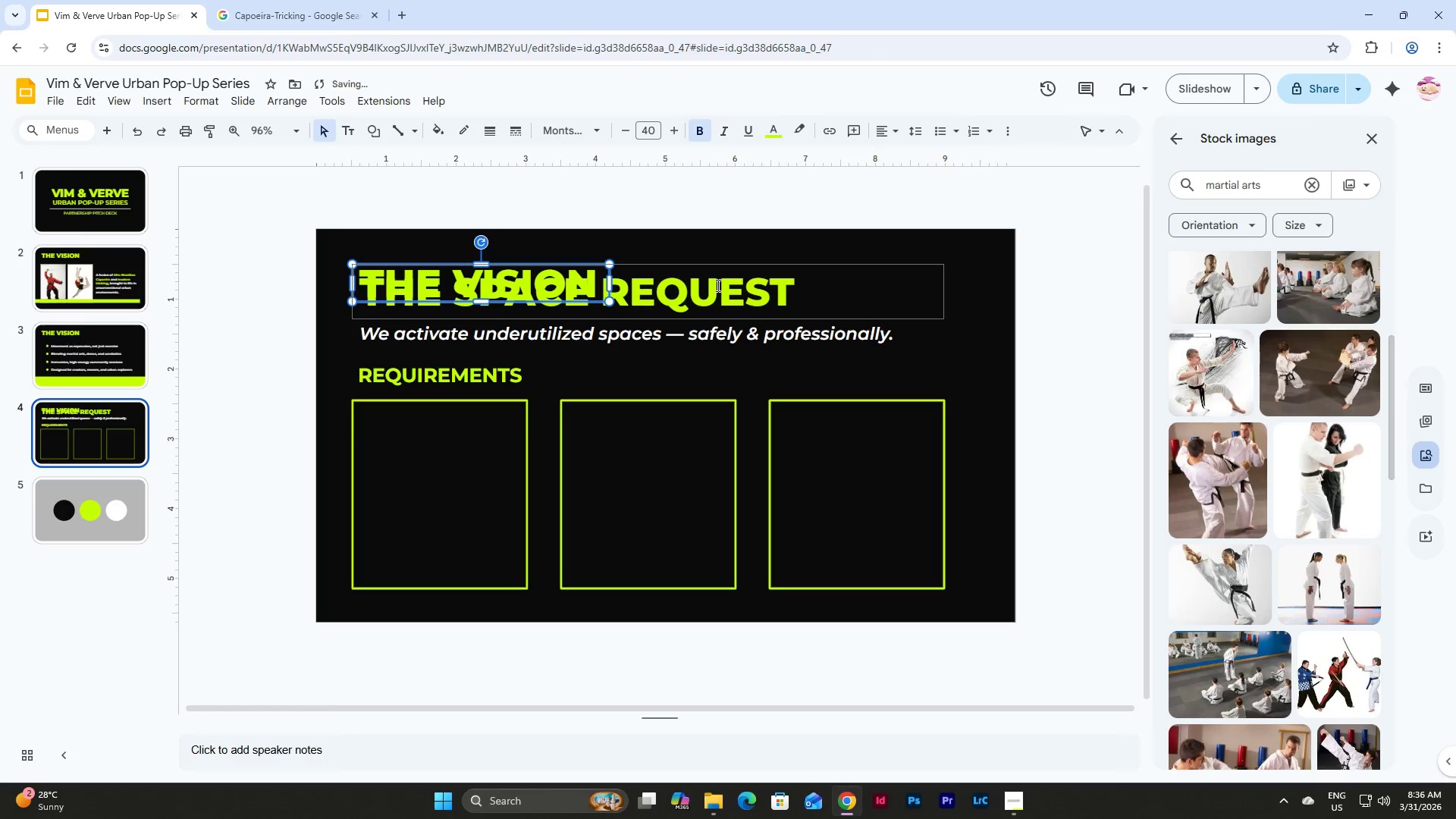 
left_click([717, 285])
 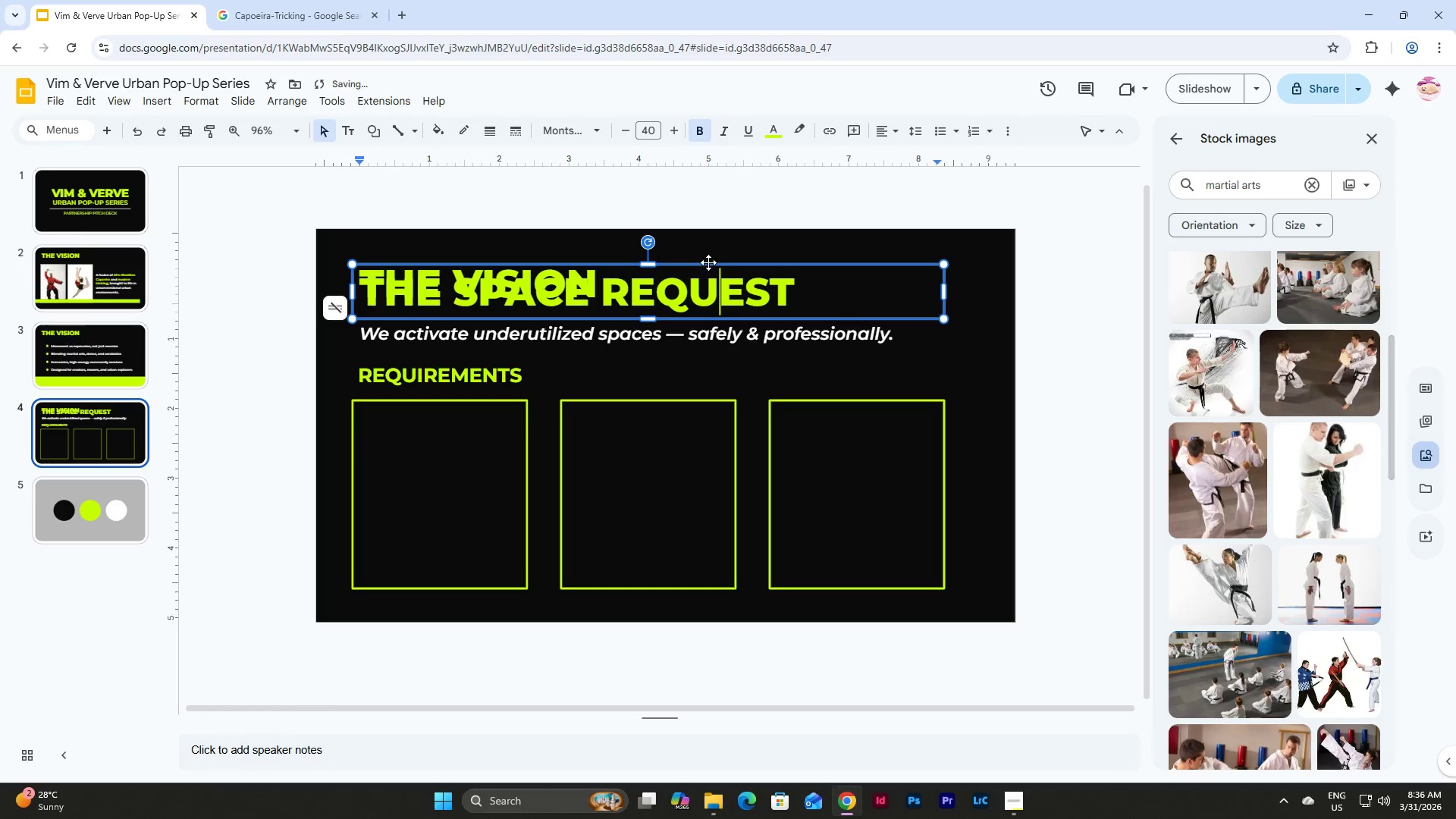 
left_click([708, 262])
 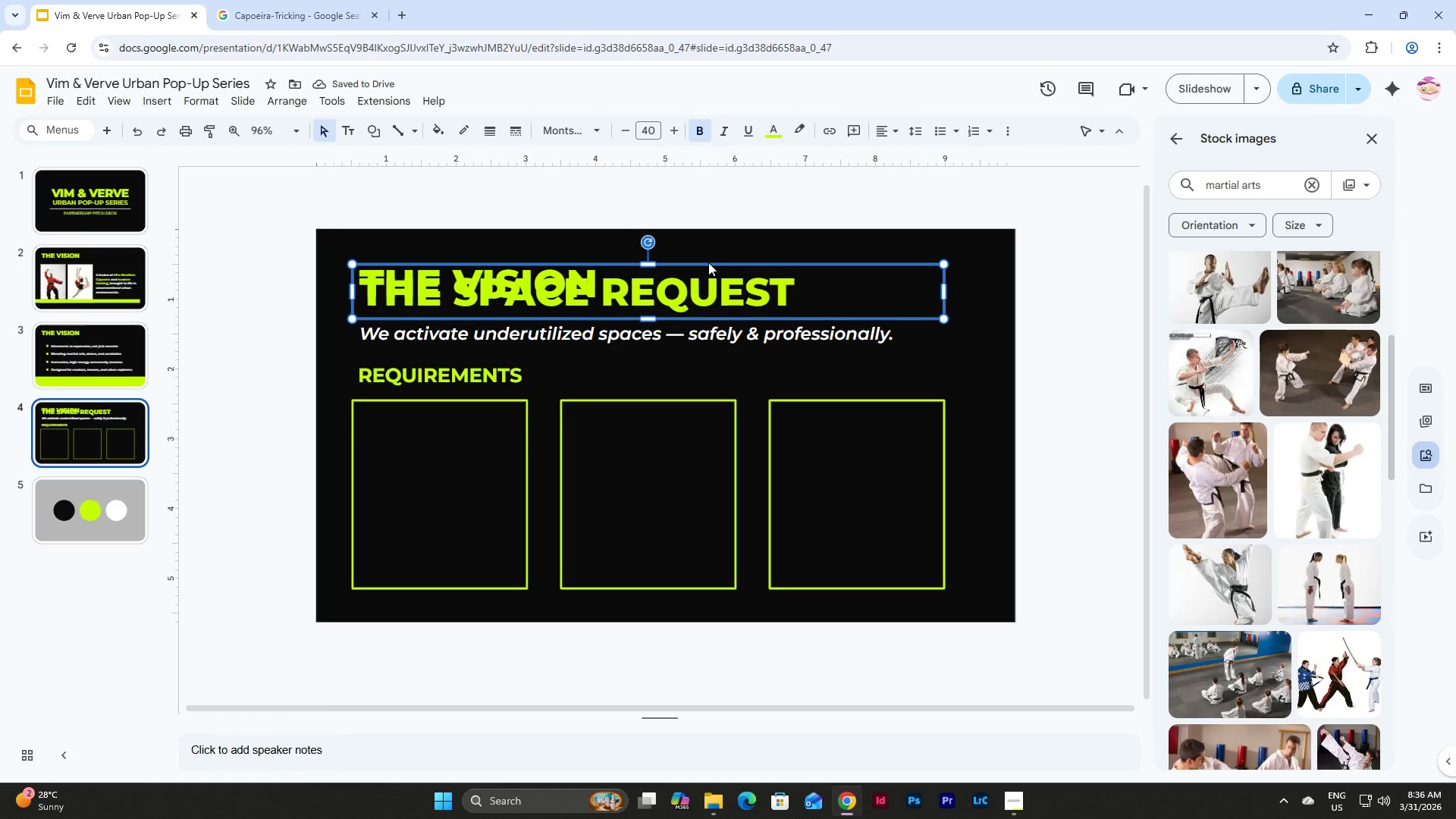 
key(Backspace)
 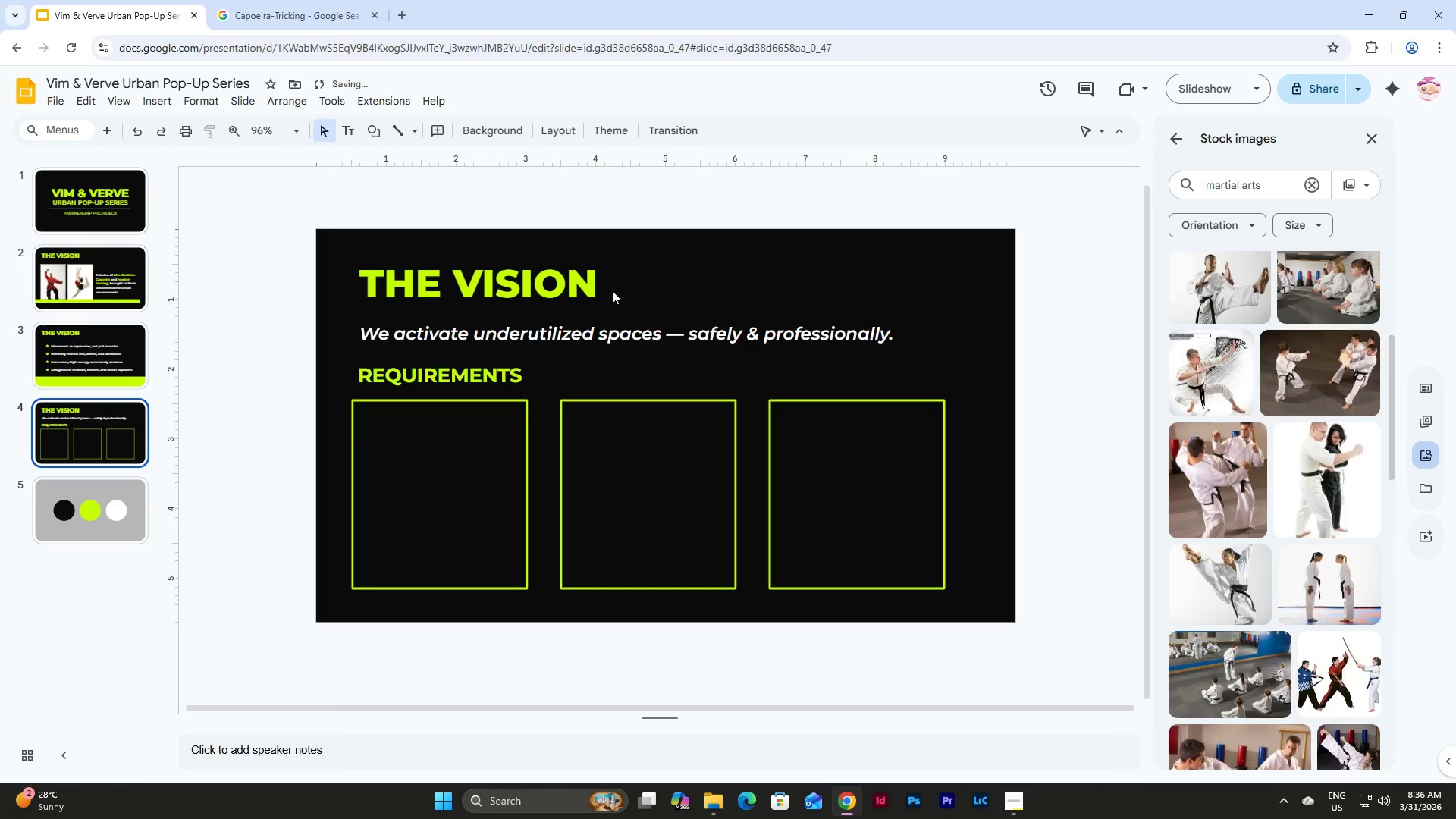 
left_click([610, 284])
 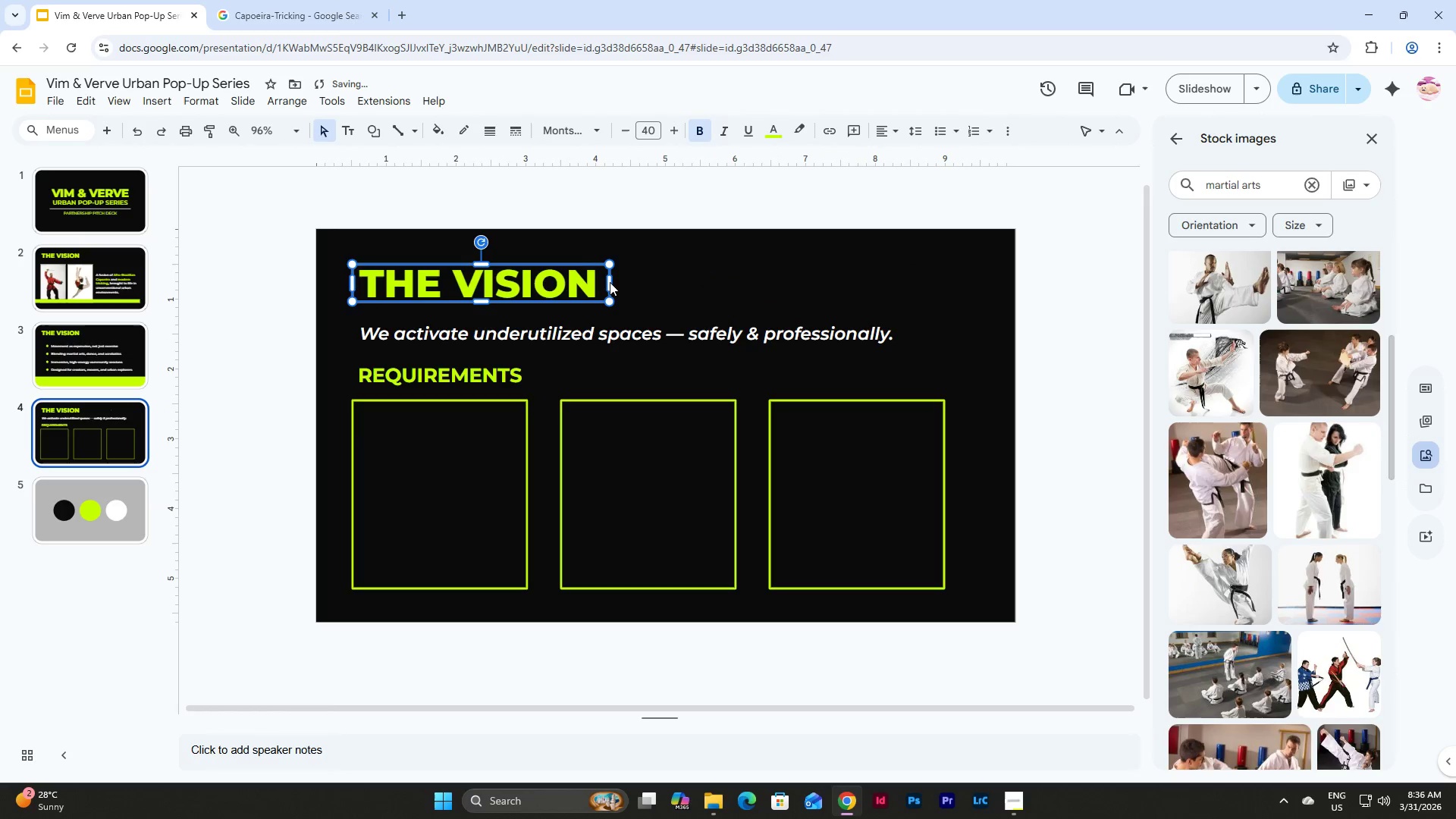 
left_click([608, 282])
 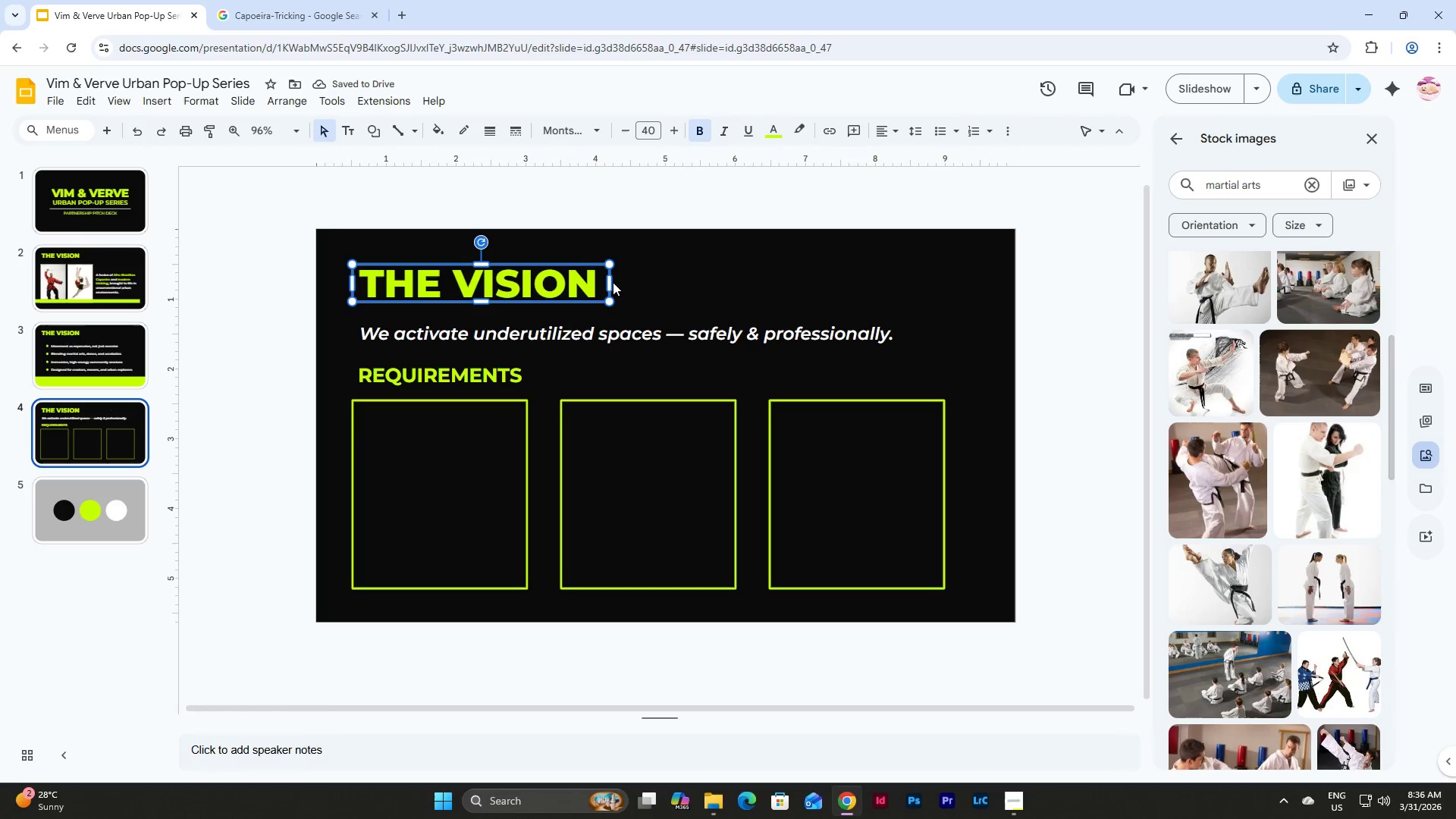 
left_click([613, 282])
 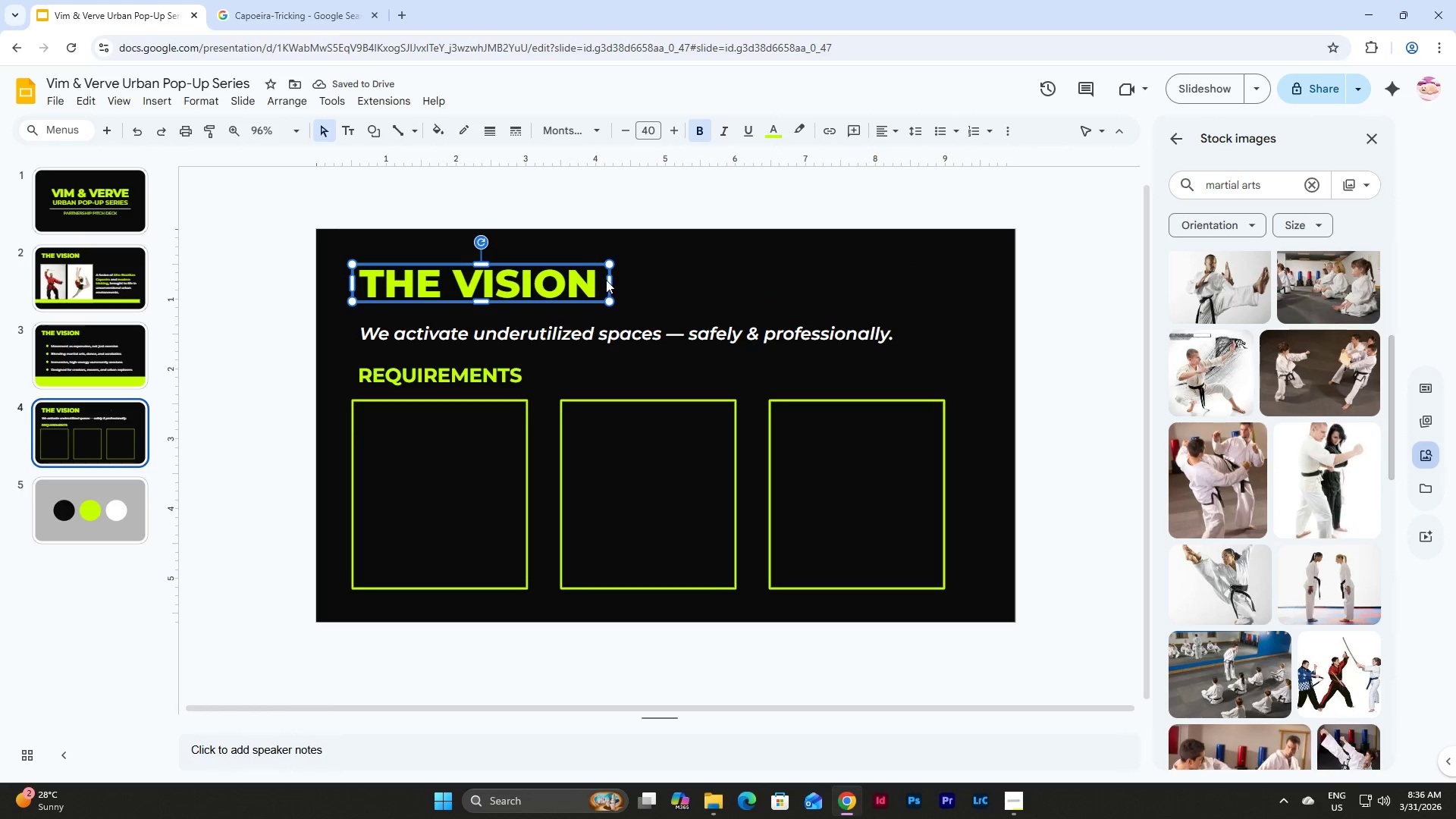 
left_click_drag(start_coordinate=[606, 280], to_coordinate=[629, 278])
 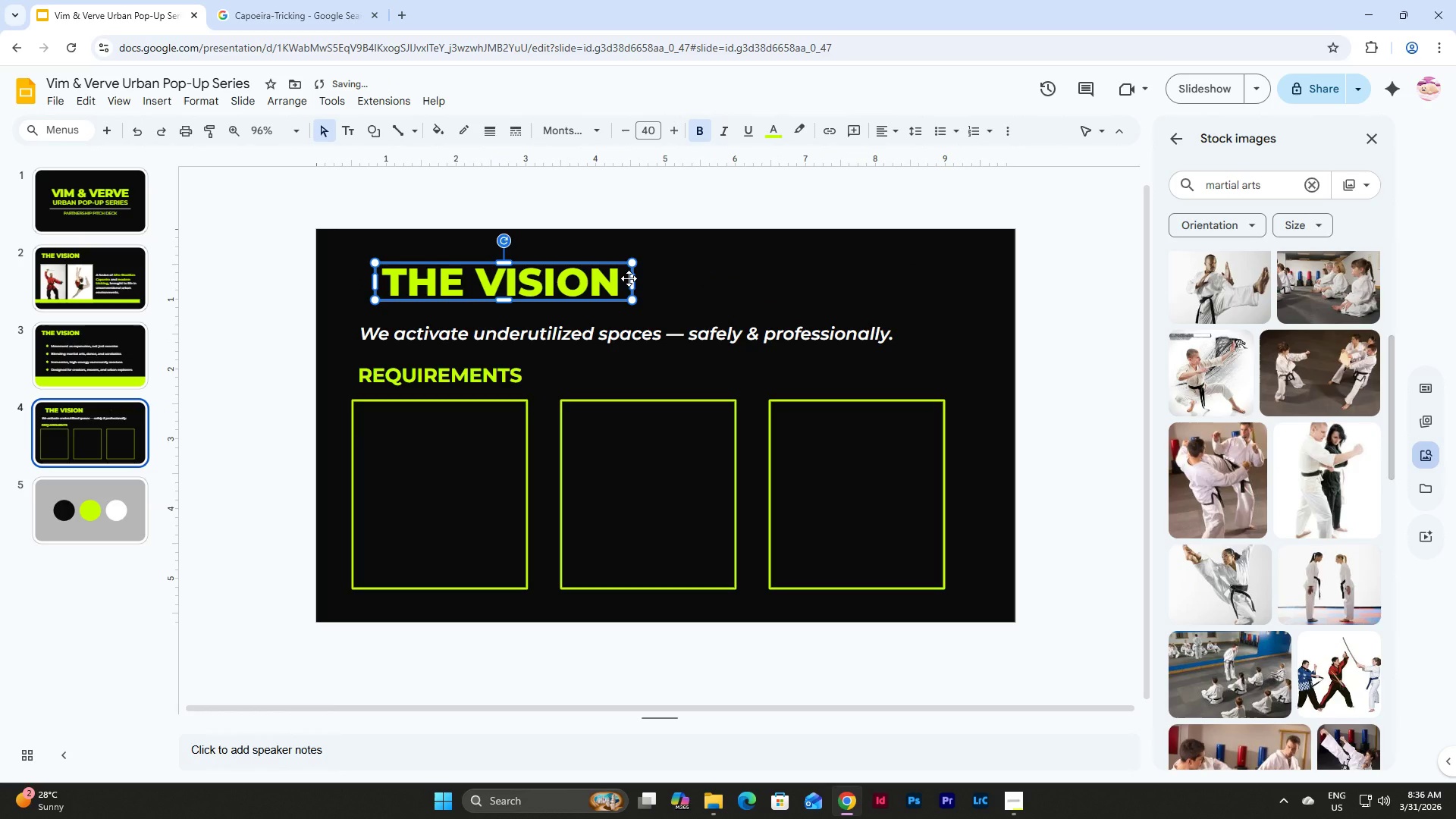 
key(Control+Z)
 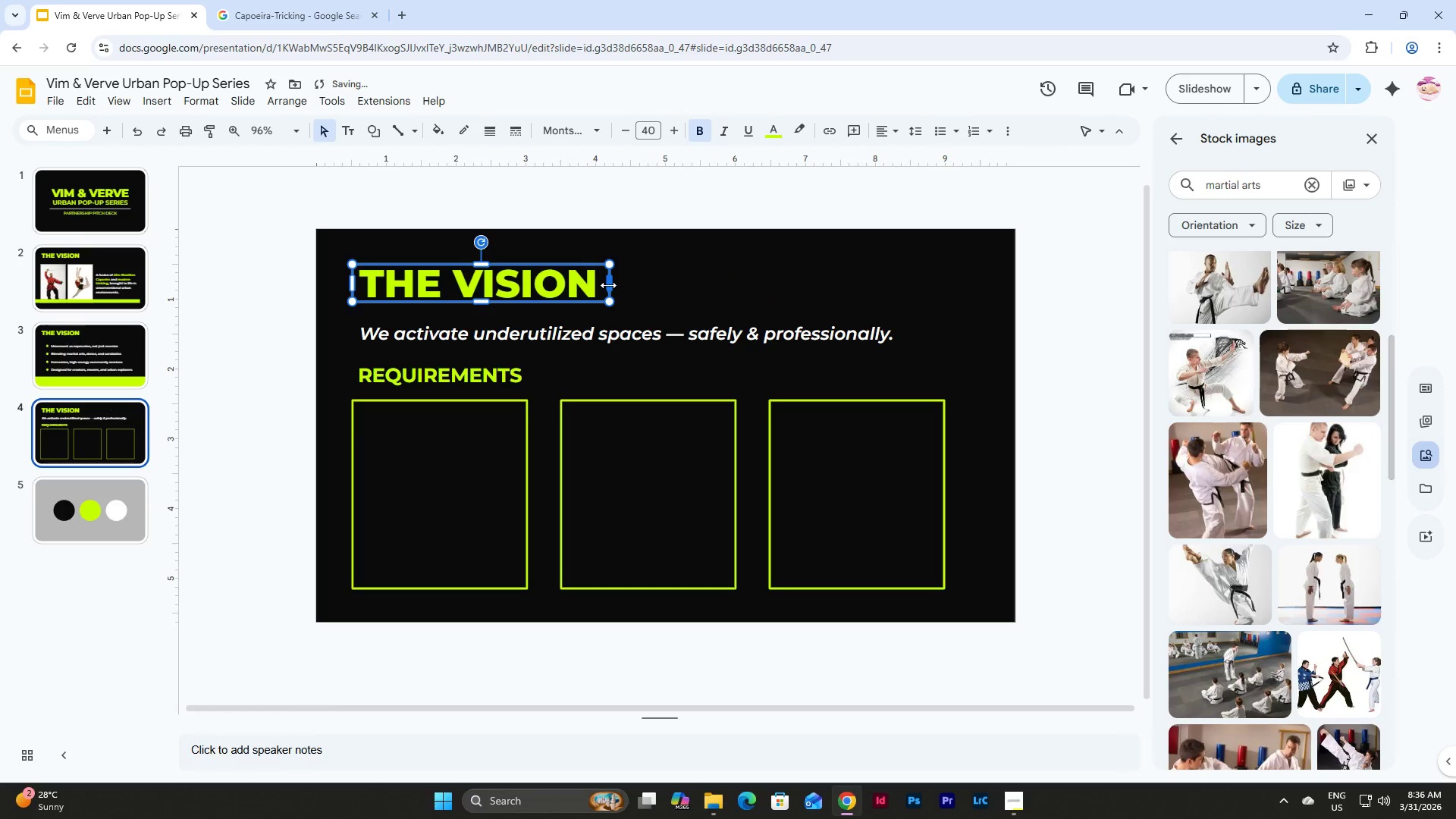 
left_click_drag(start_coordinate=[610, 284], to_coordinate=[900, 282])
 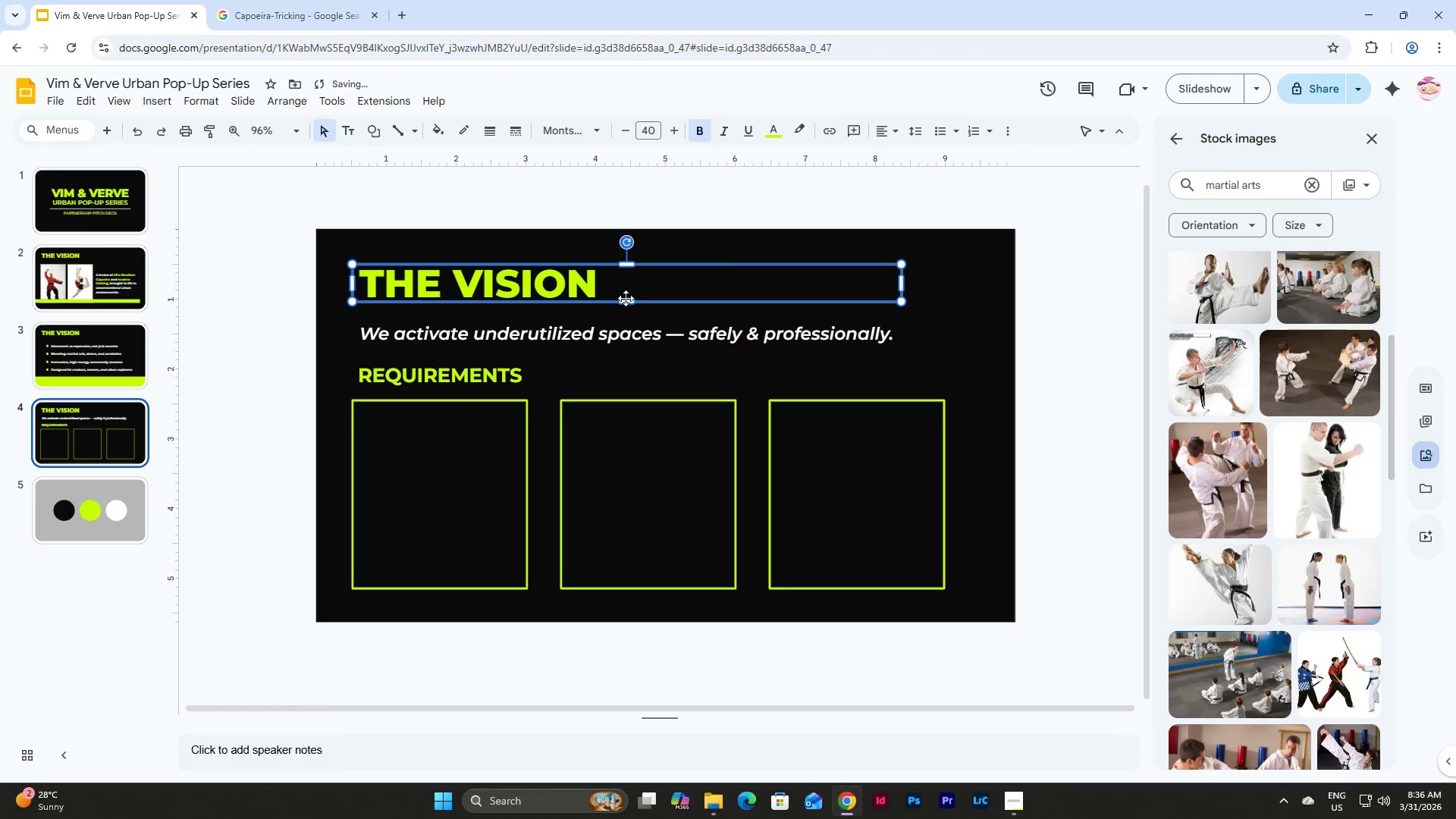 
left_click([589, 284])
 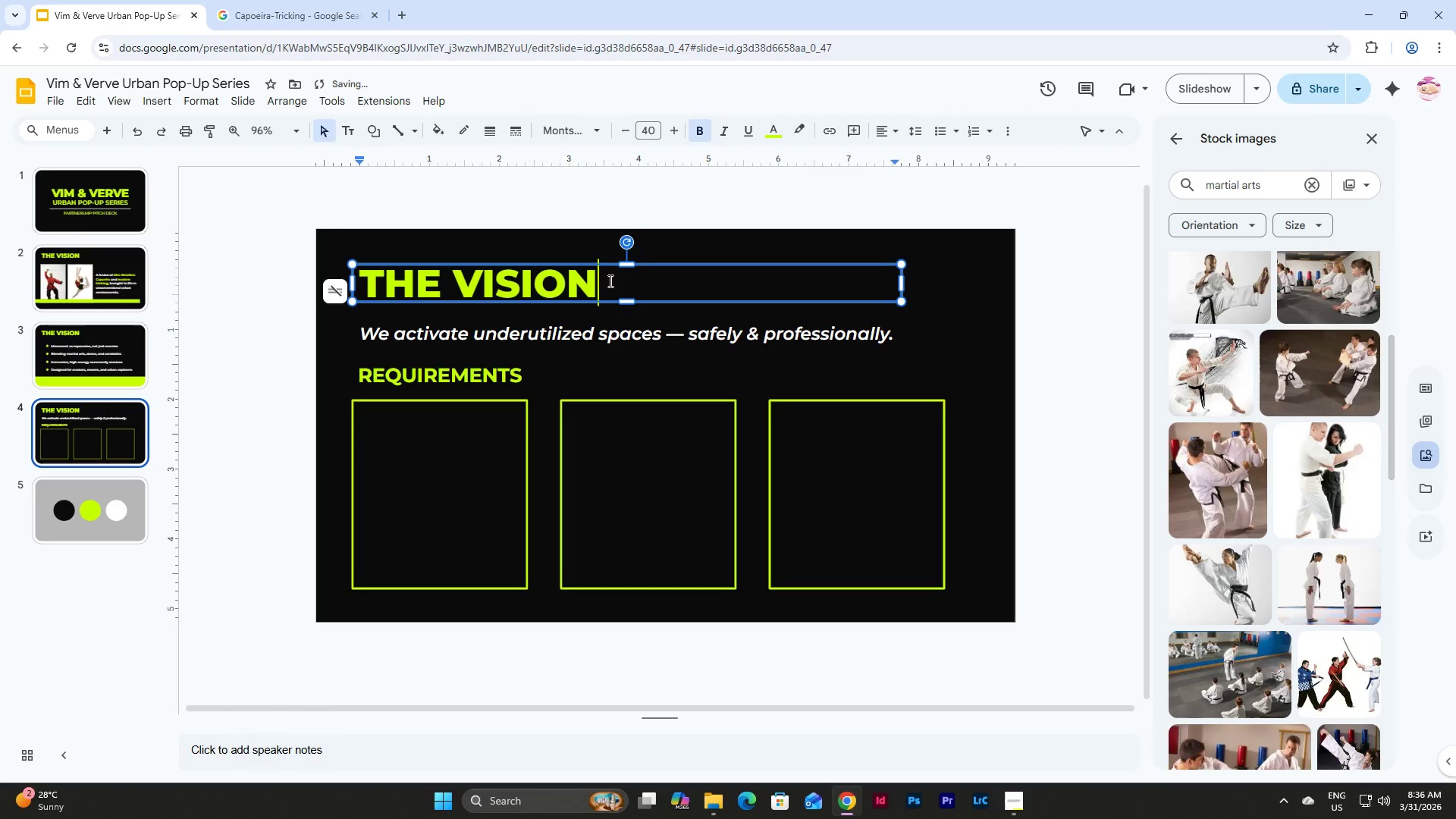 
left_click_drag(start_coordinate=[609, 281], to_coordinate=[348, 279])
 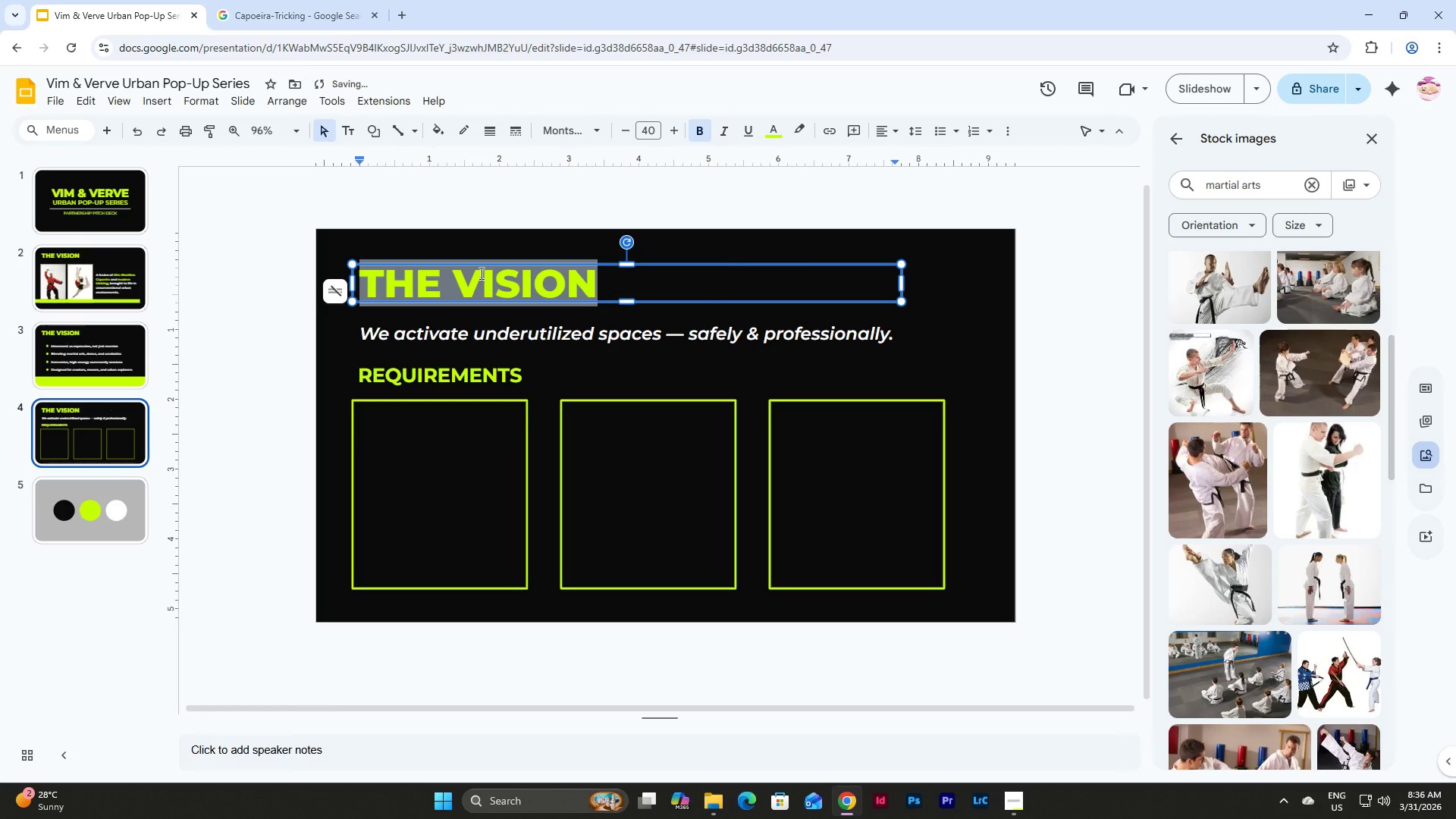 
type(THE SPE)
key(Backspace)
type(ACE REQUEST)
 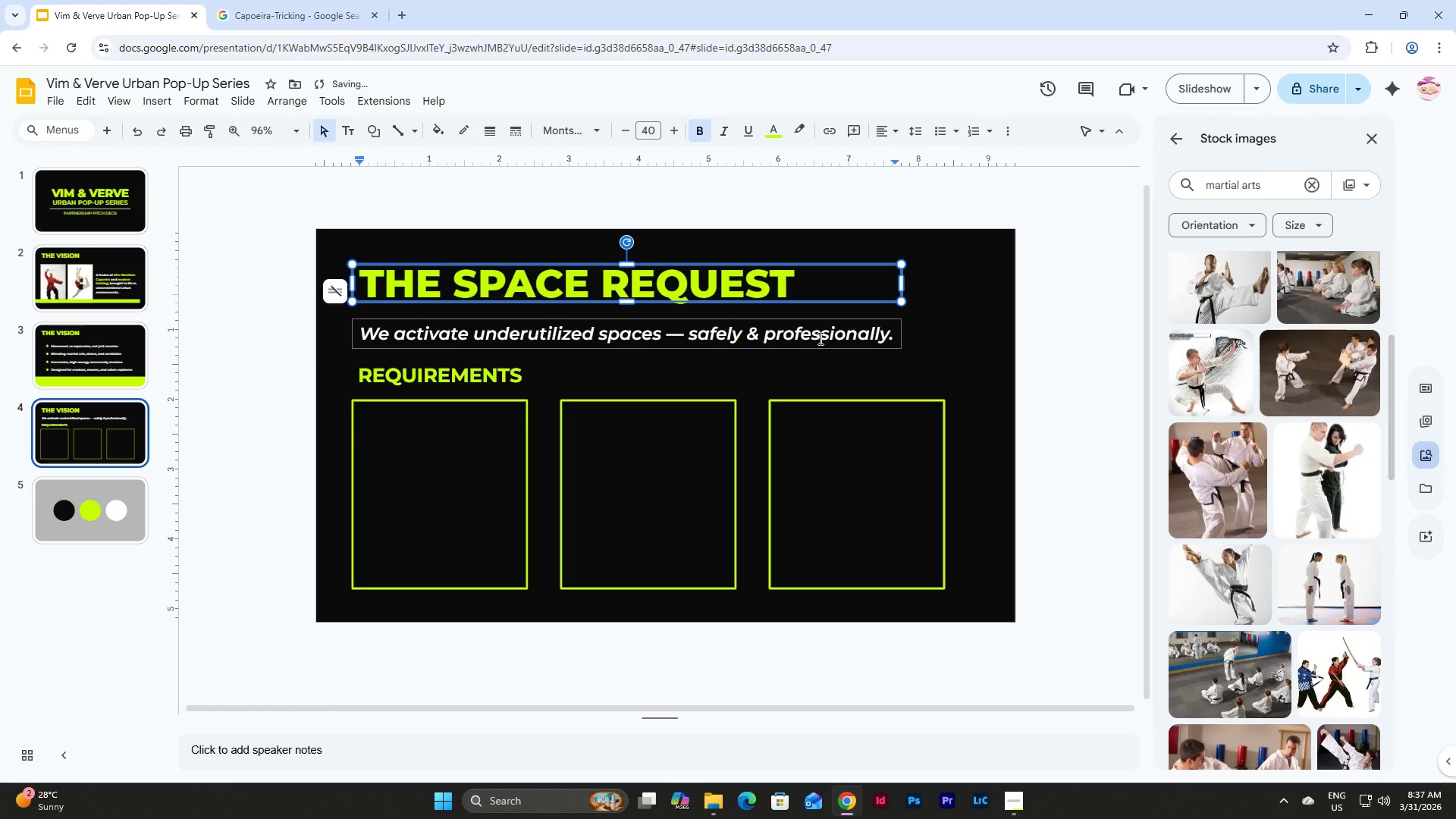 
double_click([845, 360])
 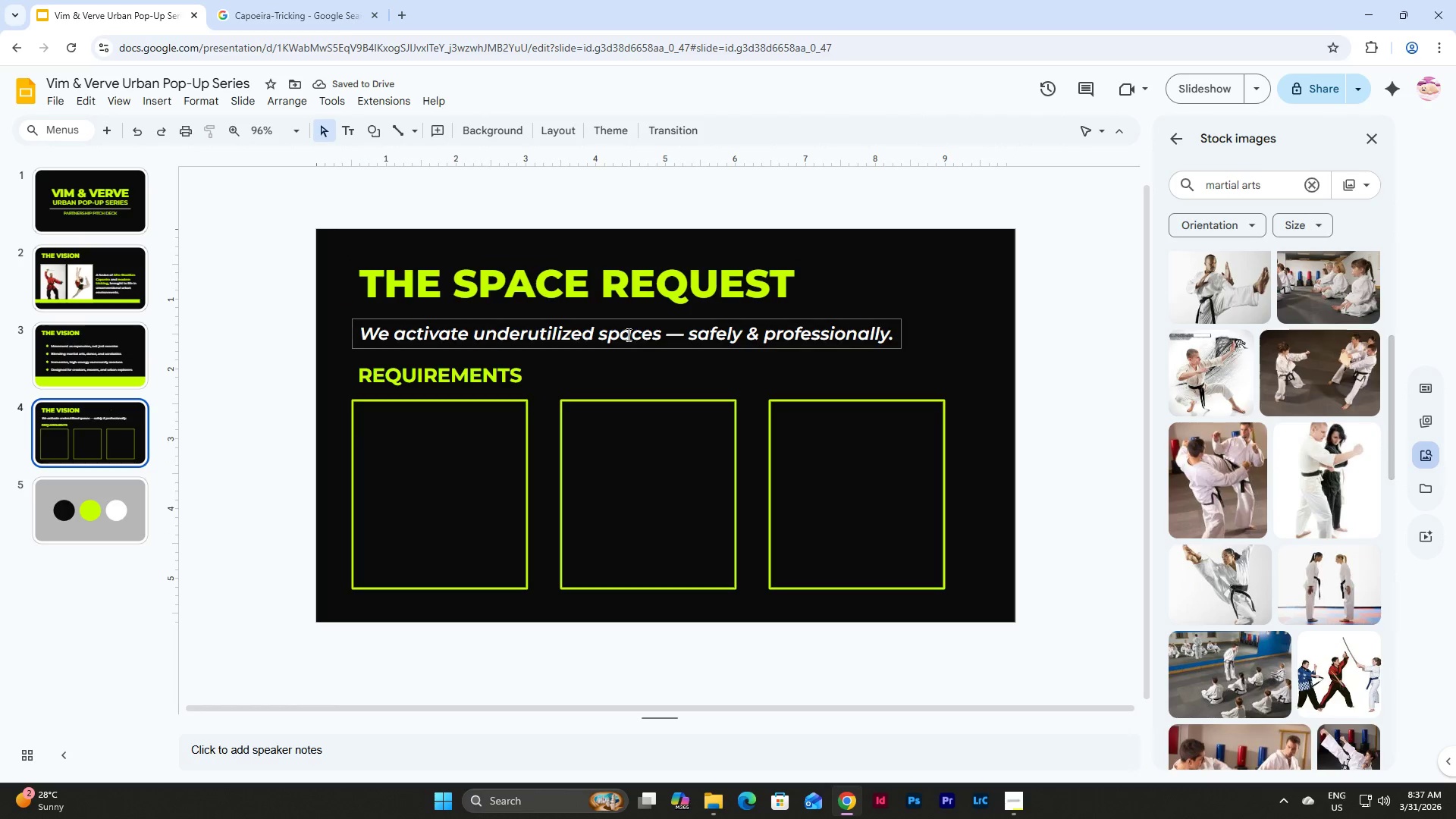 
left_click([627, 334])
 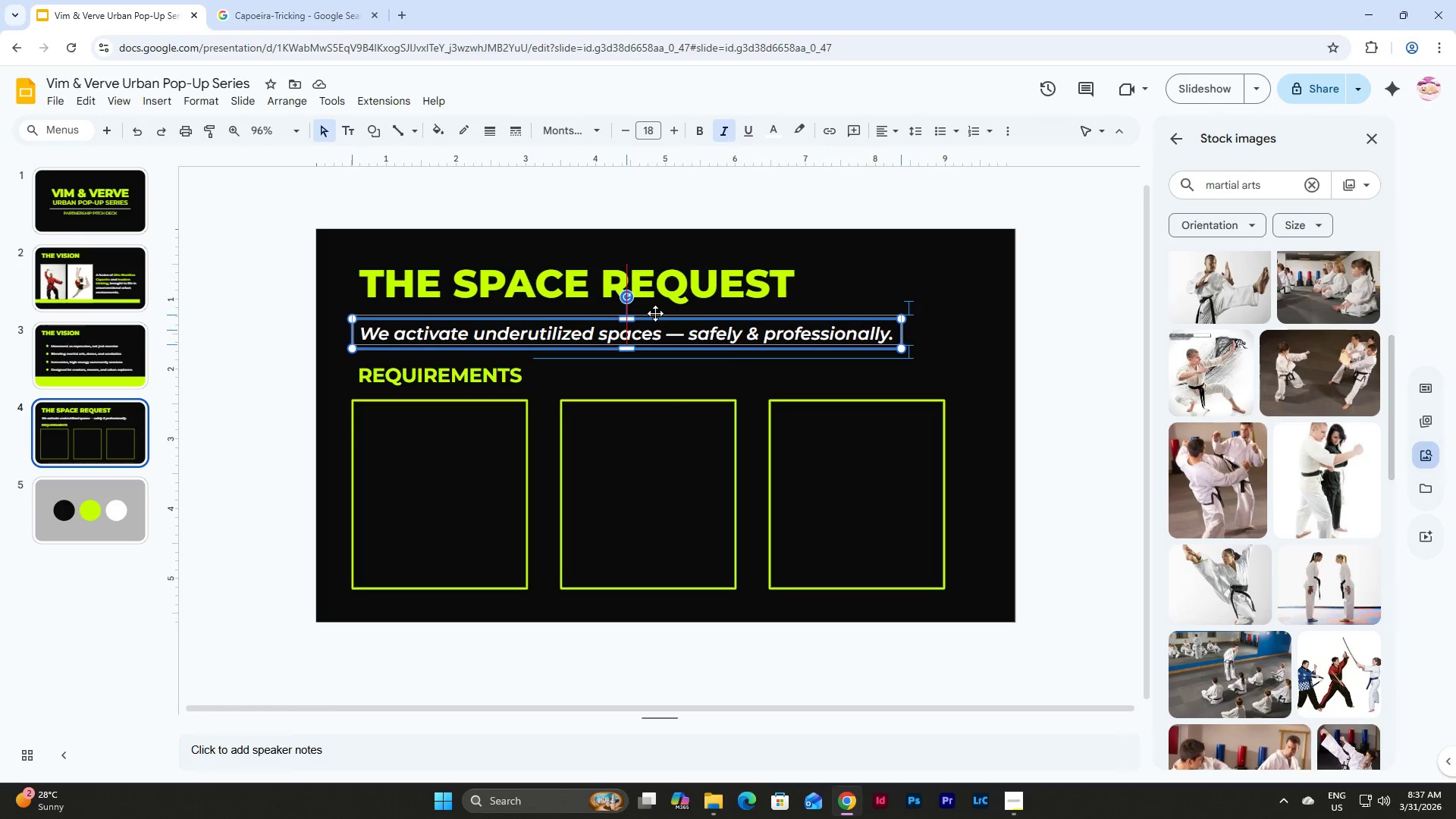 
left_click([771, 355])
 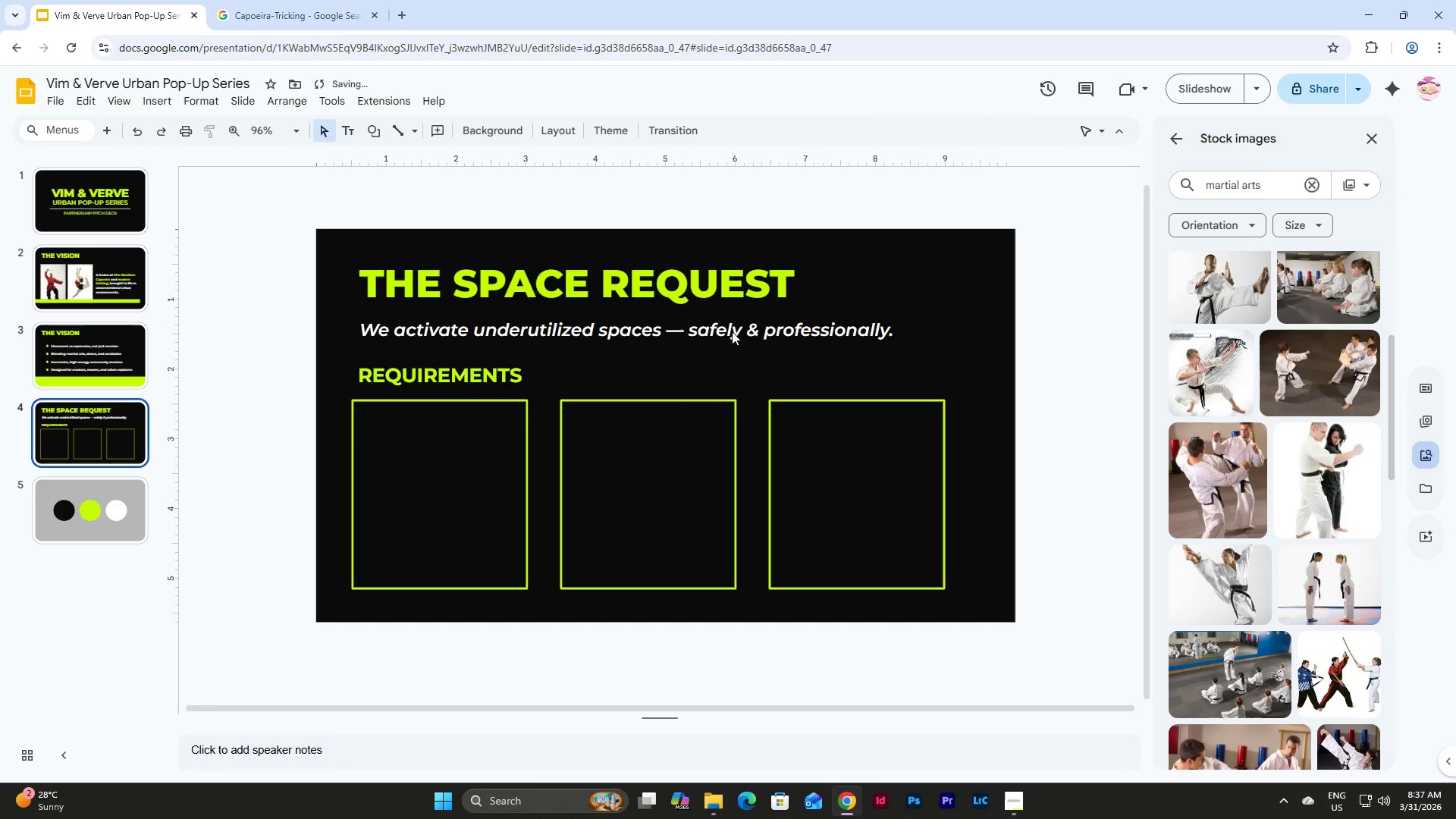 
left_click([731, 331])
 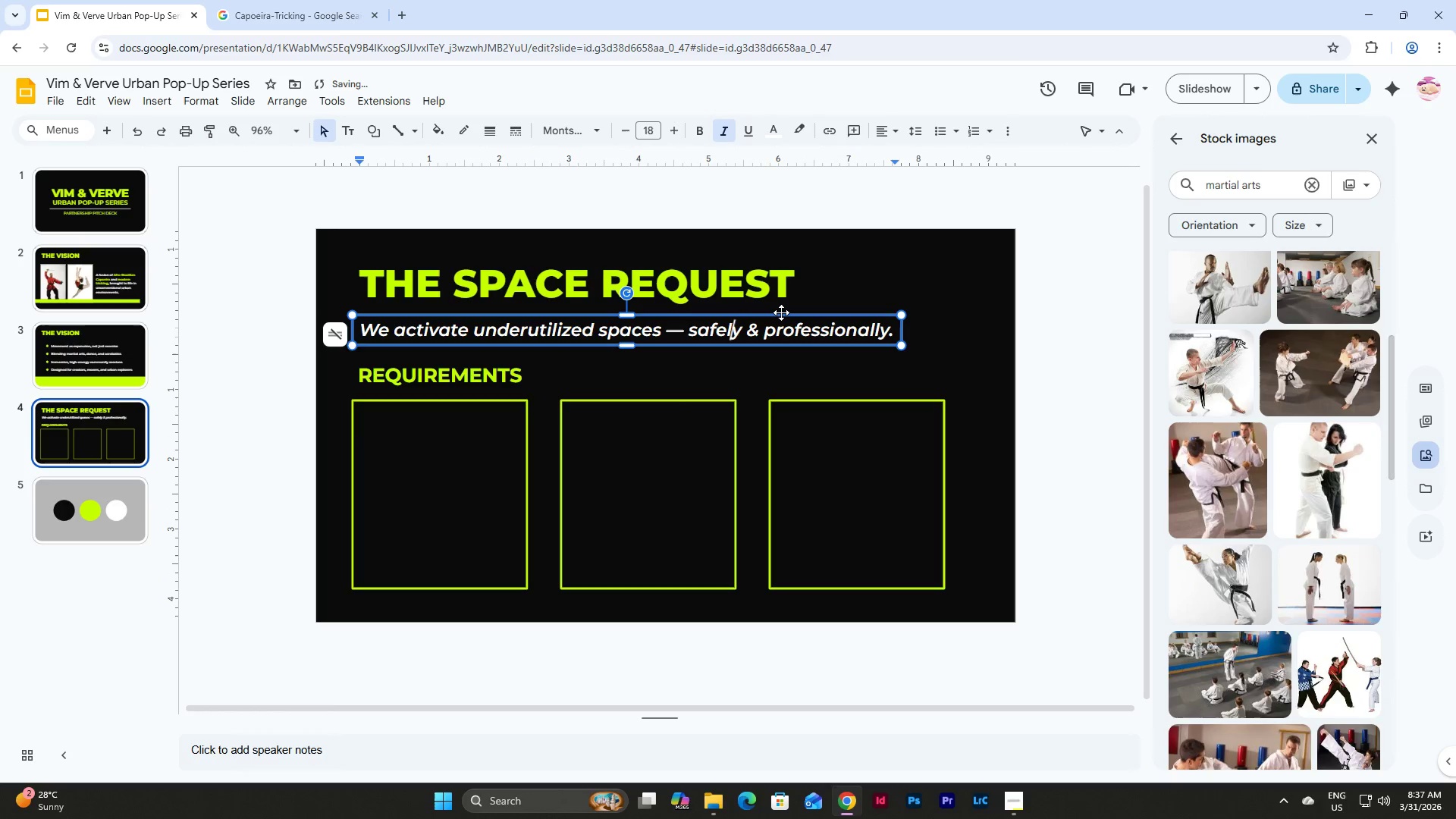 
left_click([781, 312])
 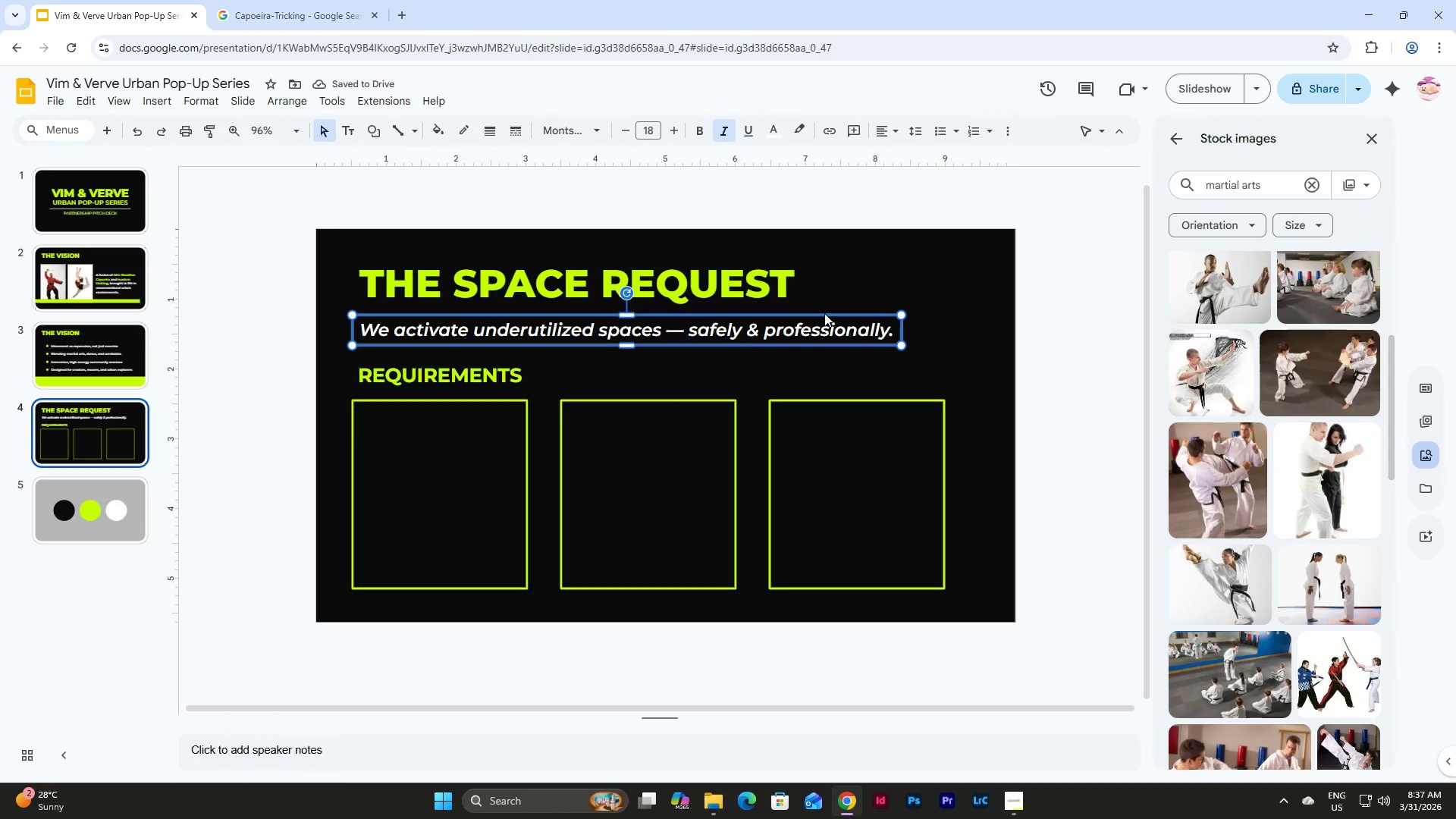 
key(Shift+ArrowUp)
 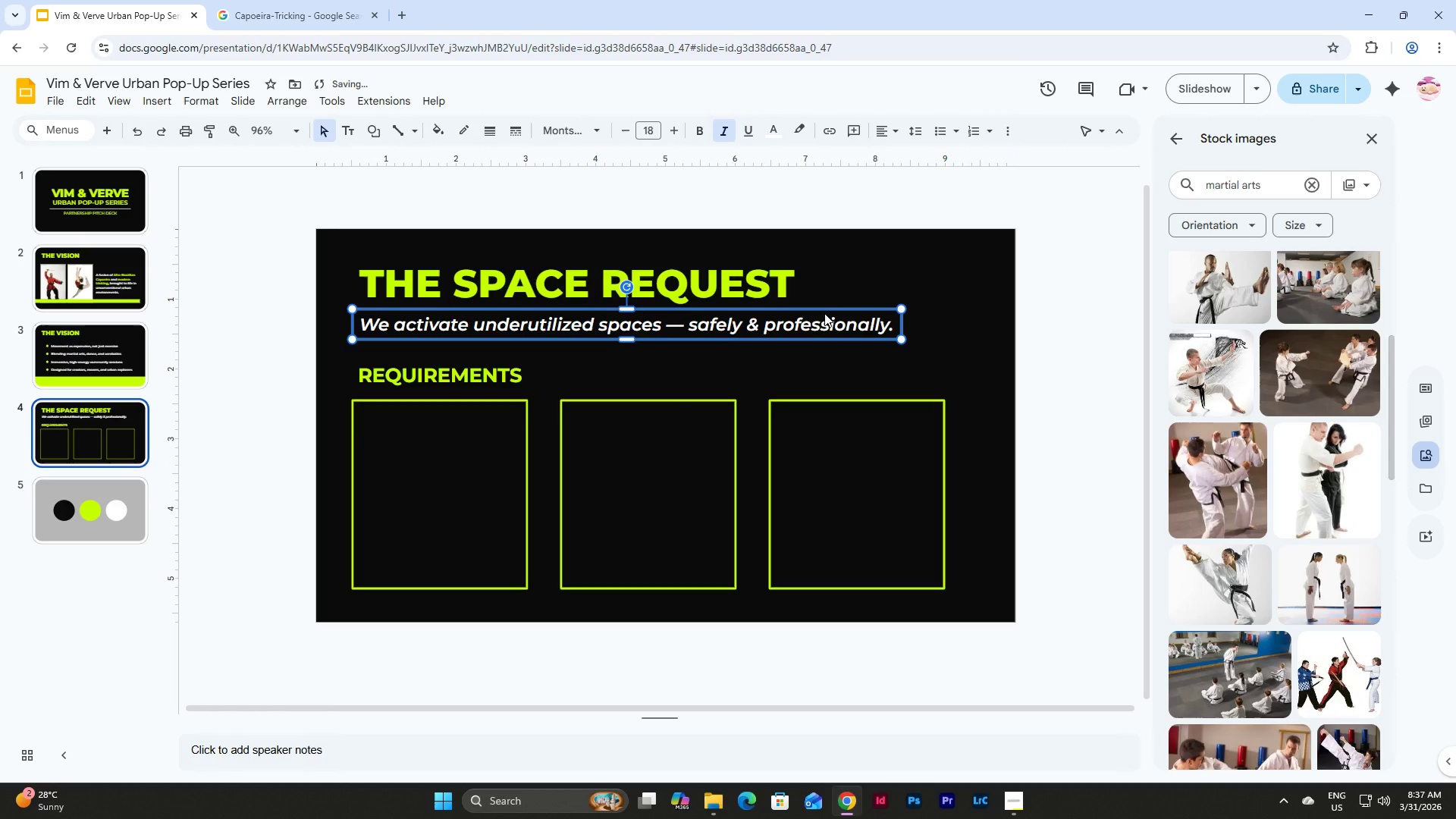 
key(Shift+ArrowUp)
 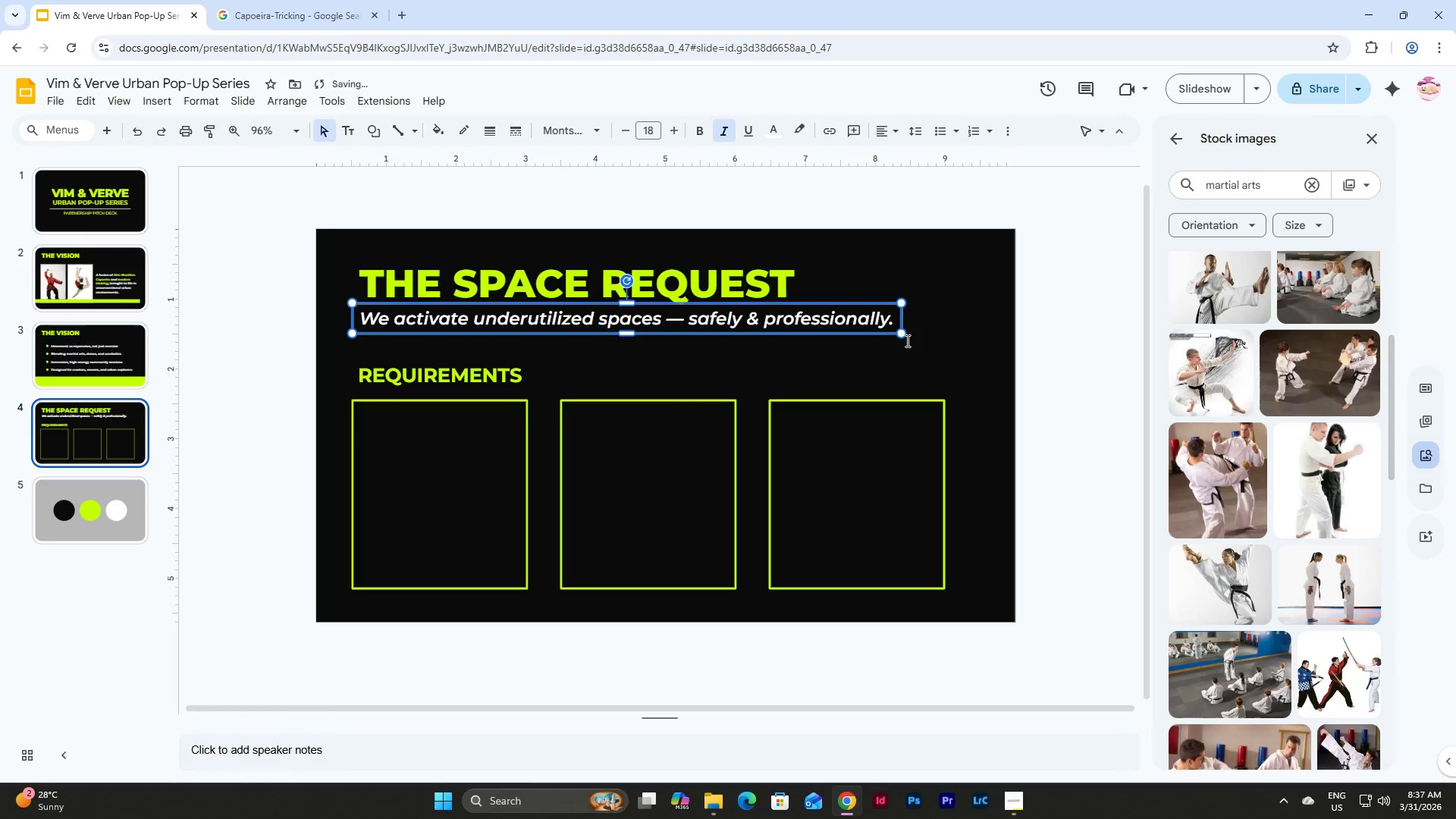 
left_click([871, 371])
 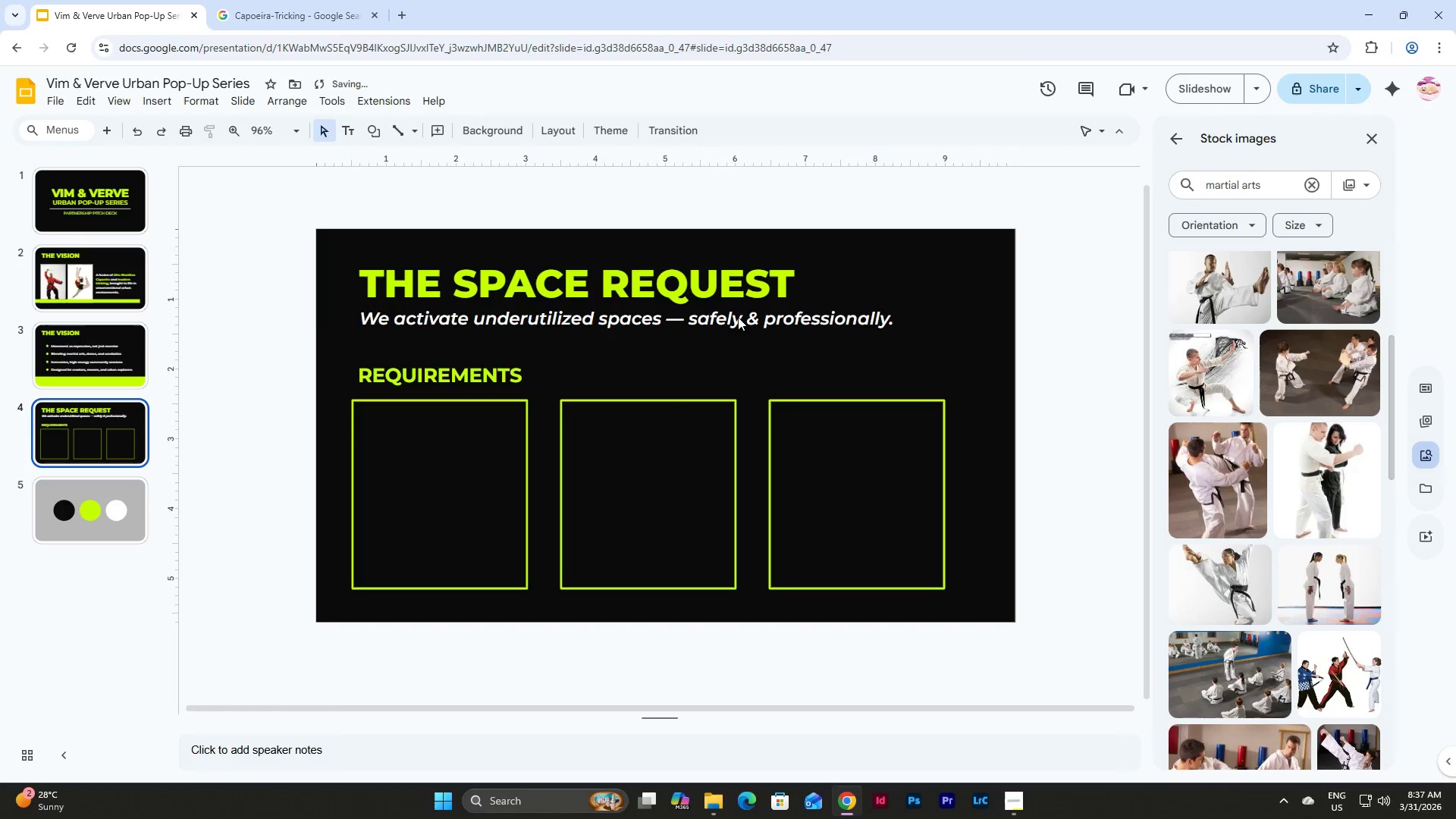 
left_click([738, 315])
 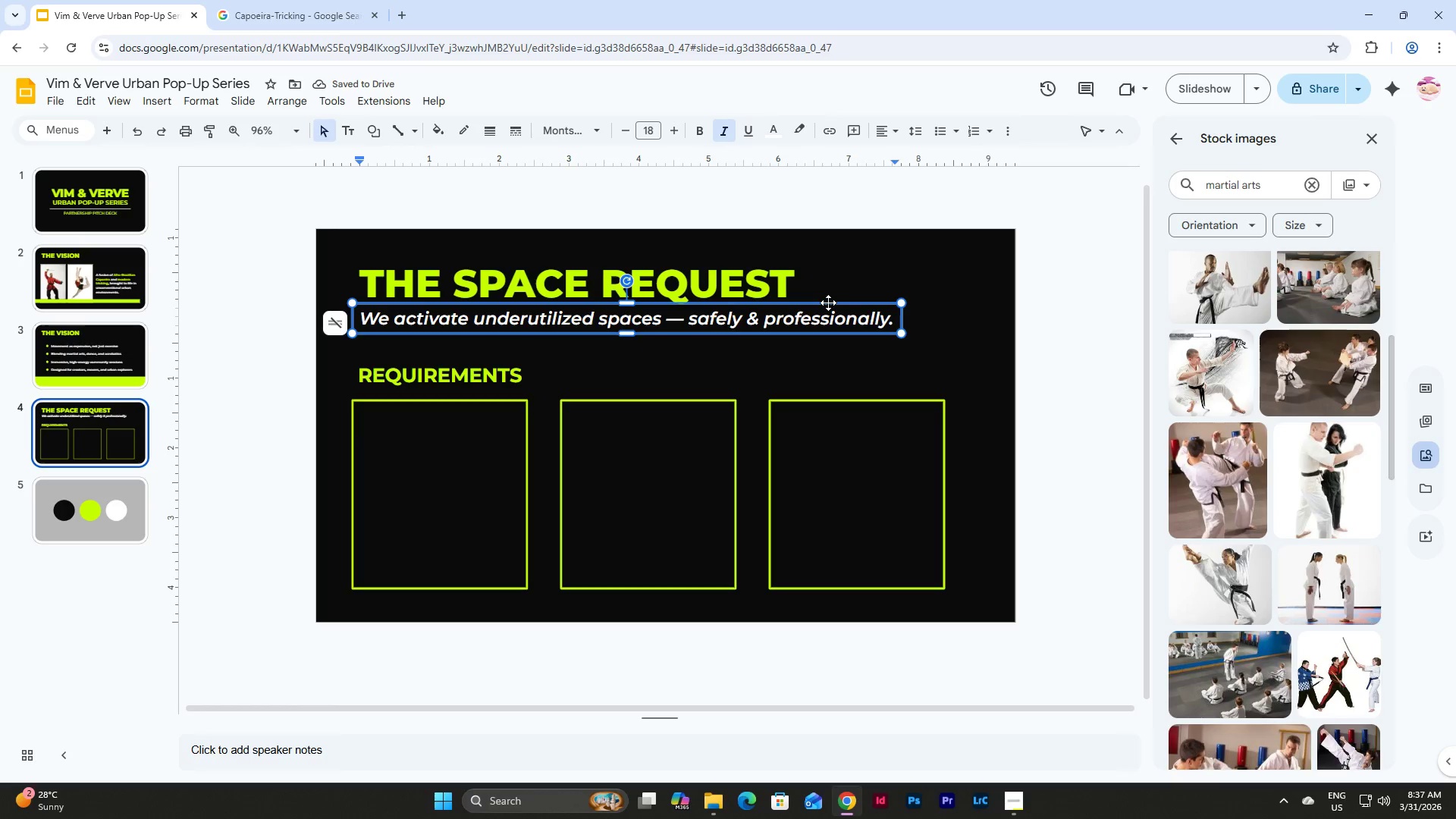 
left_click([828, 303])
 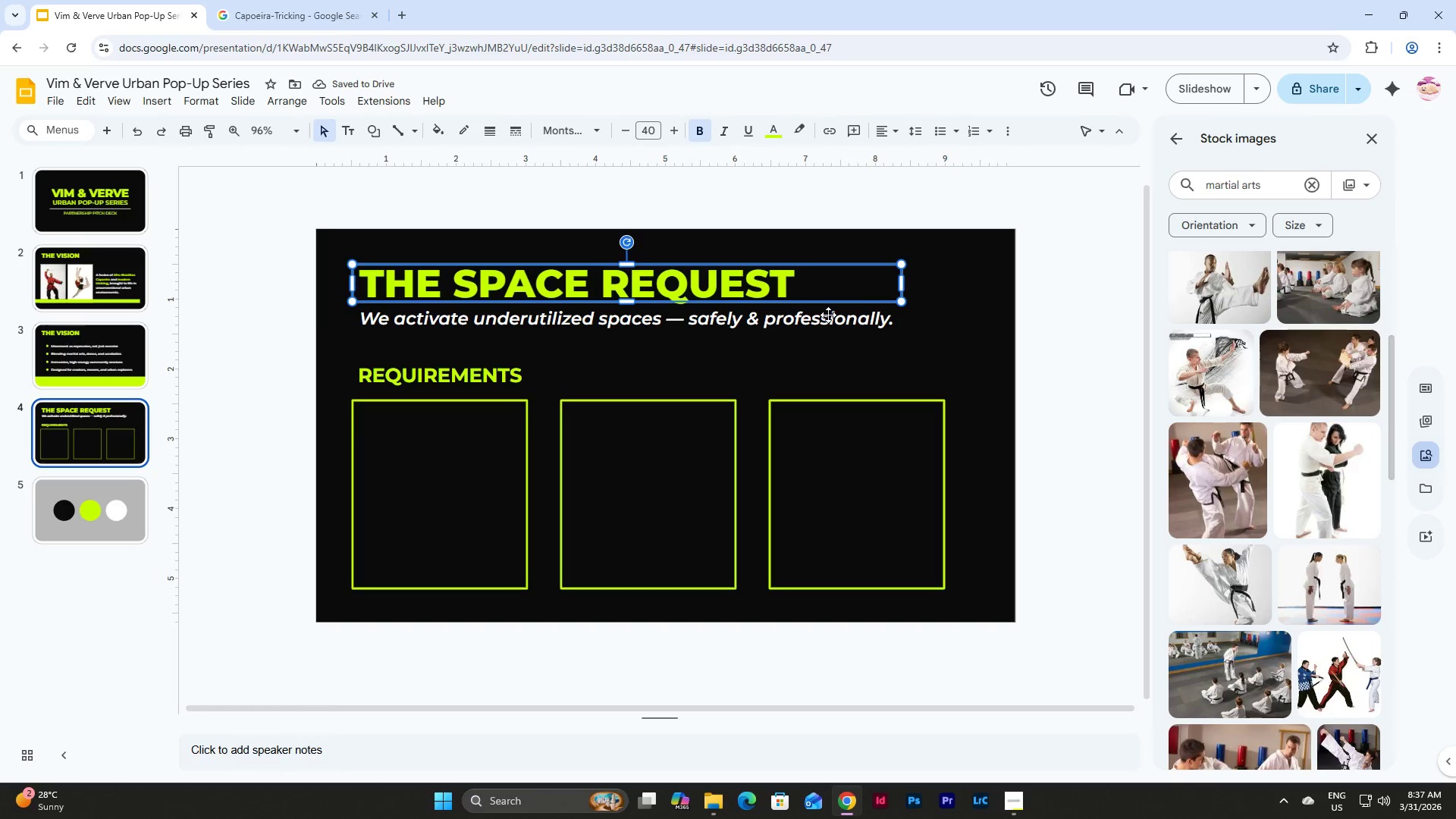 
left_click([828, 315])
 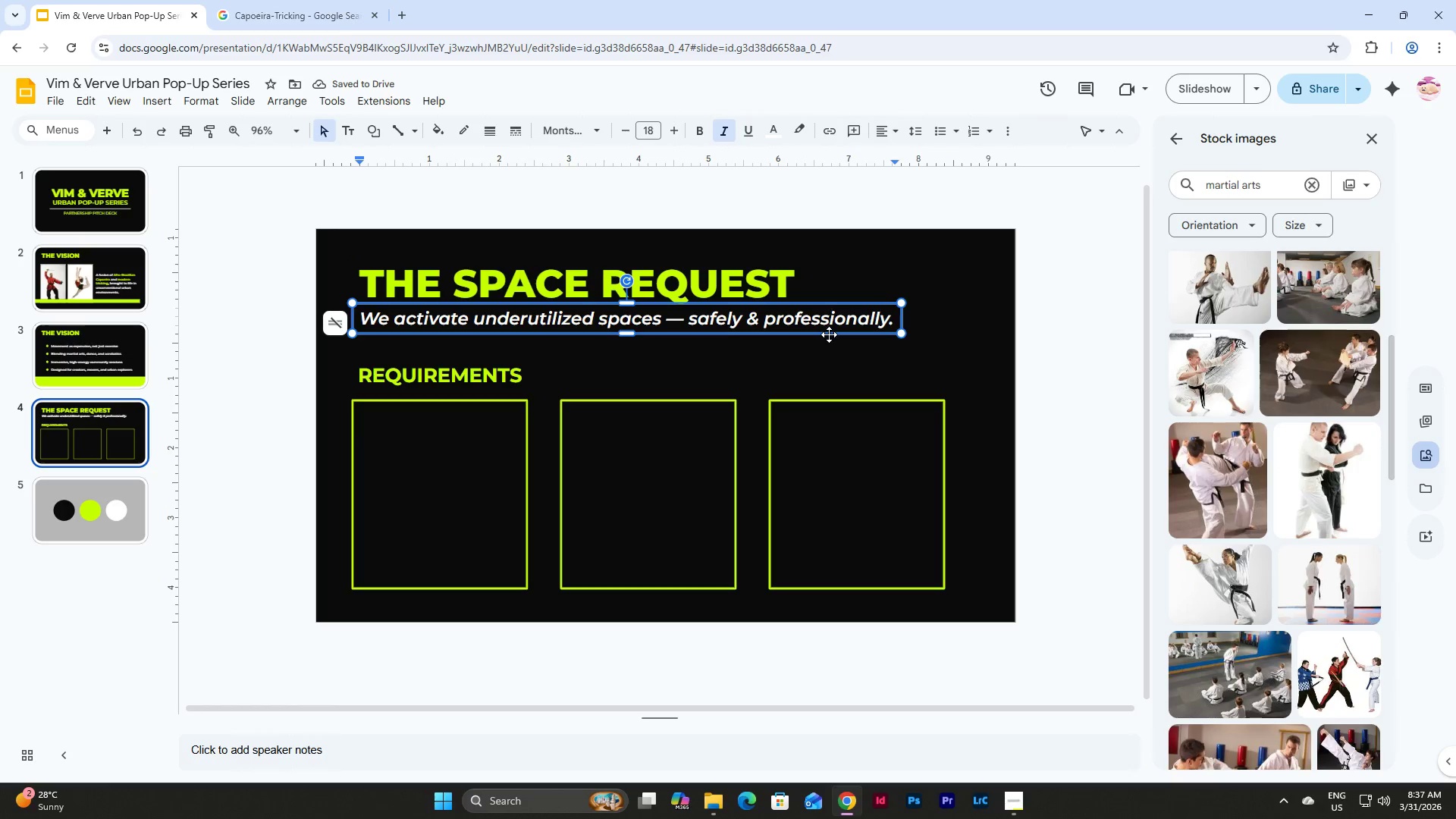 
left_click([829, 334])
 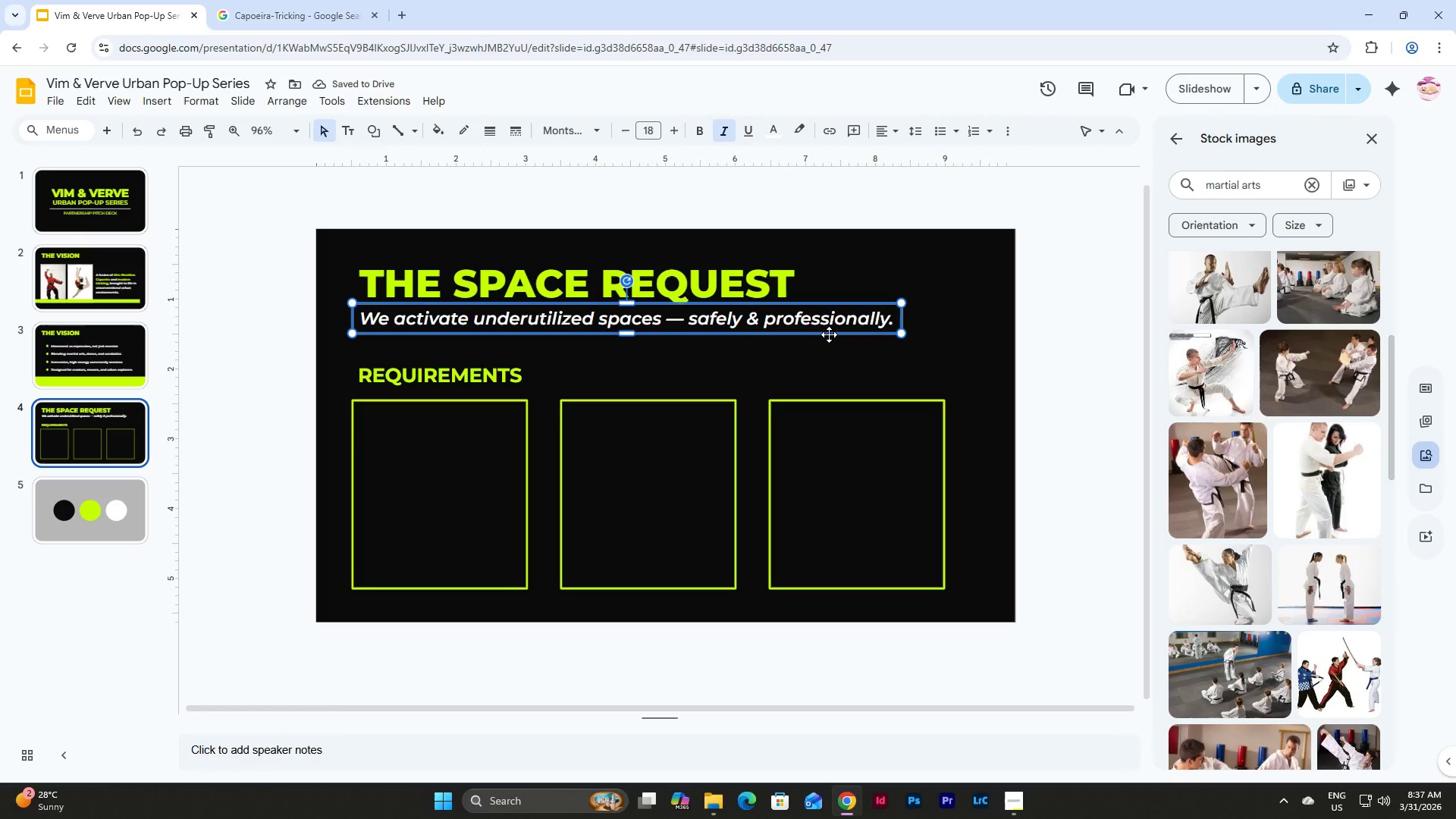 
key(Shift+ArrowDown)
 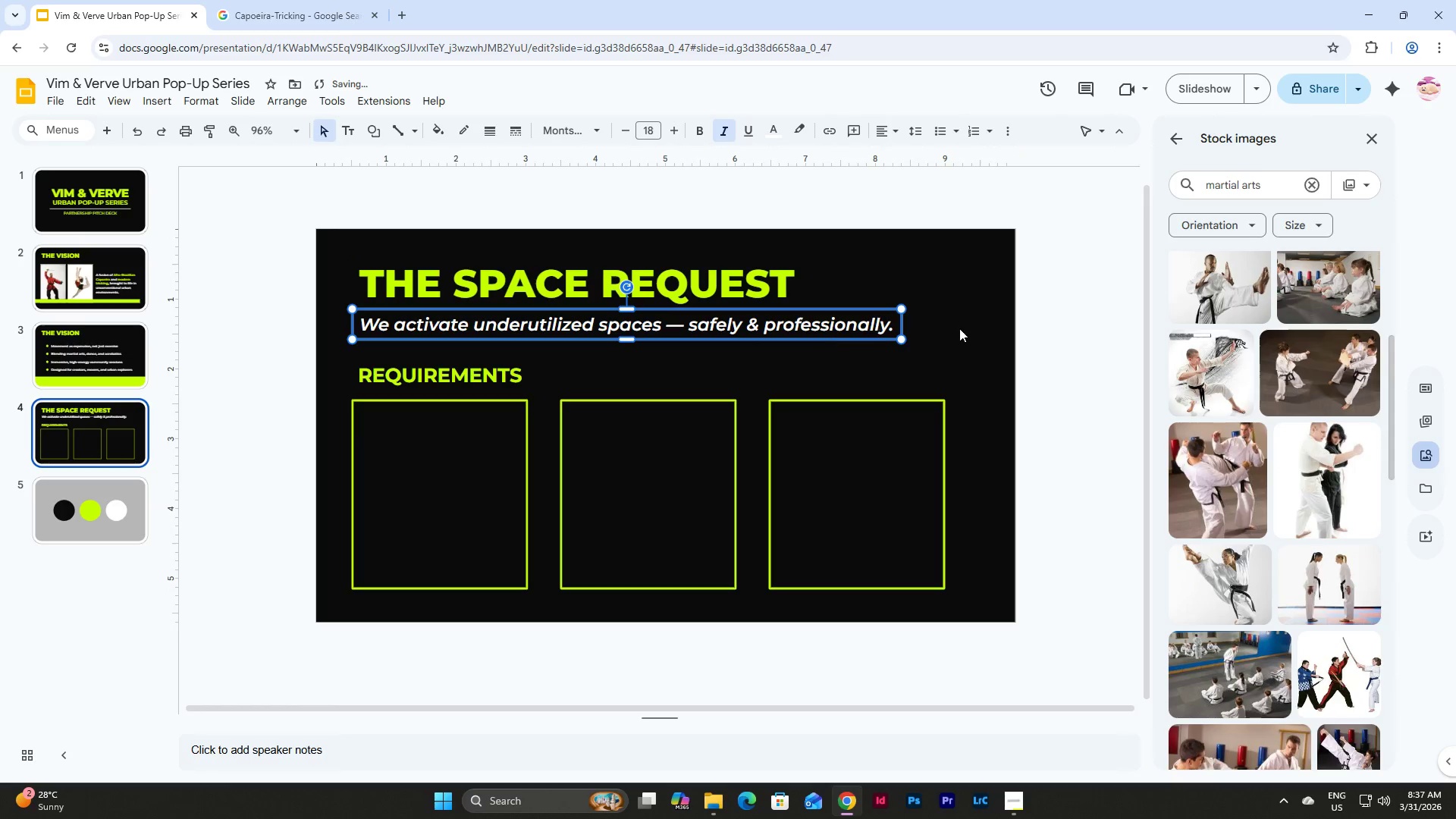 
left_click([962, 328])
 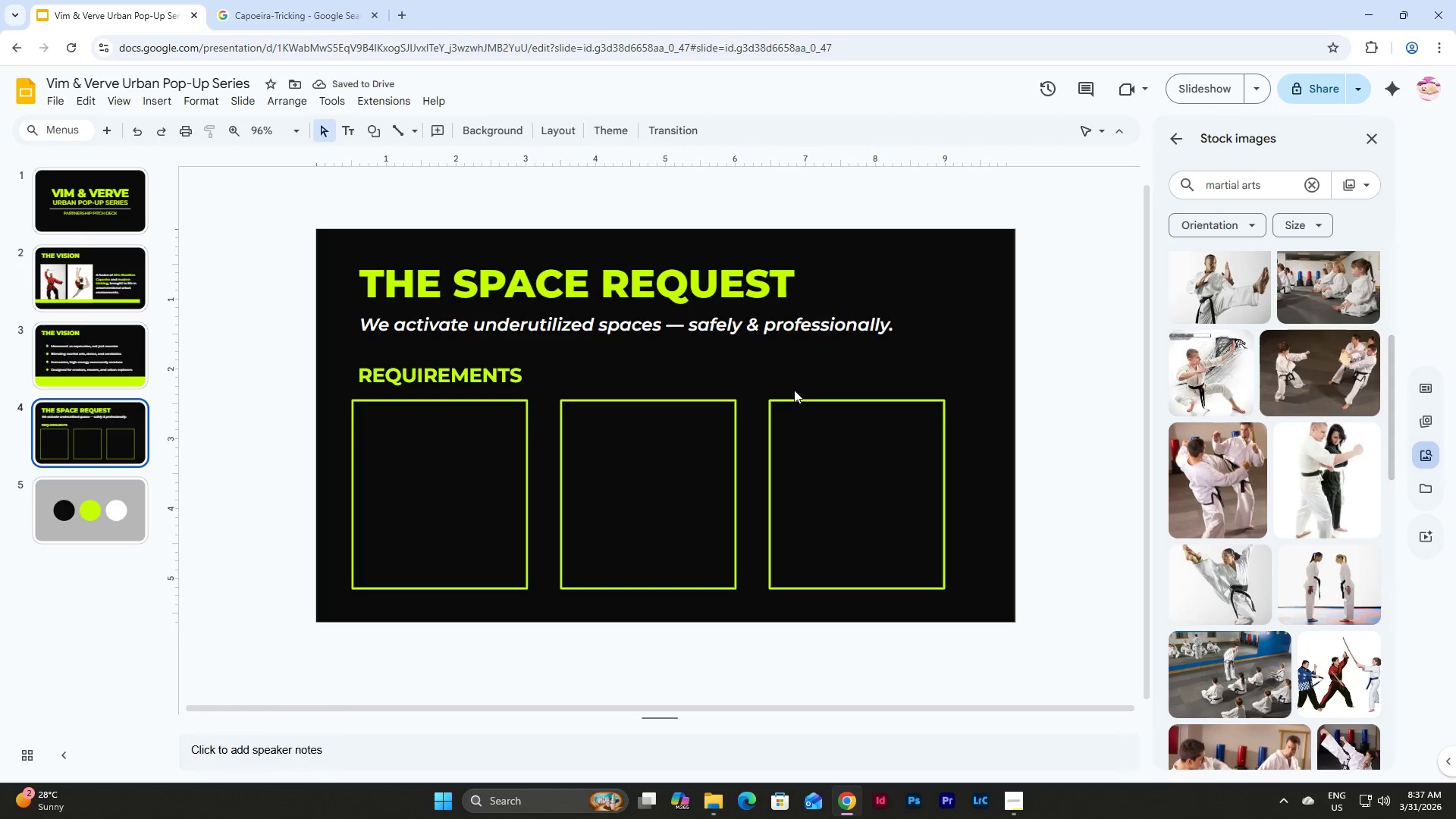 
left_click([417, 369])
 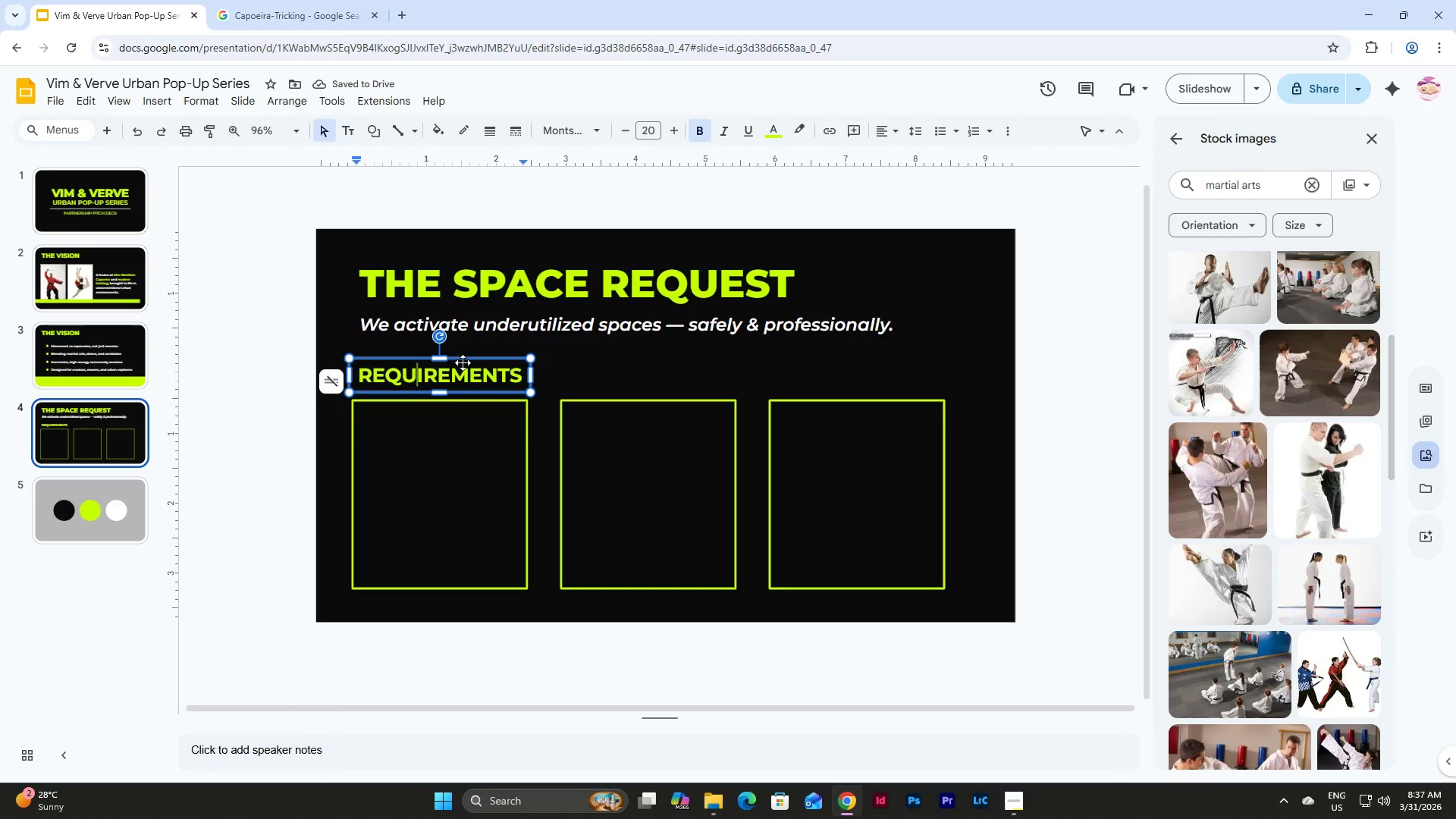 
left_click([466, 360])
 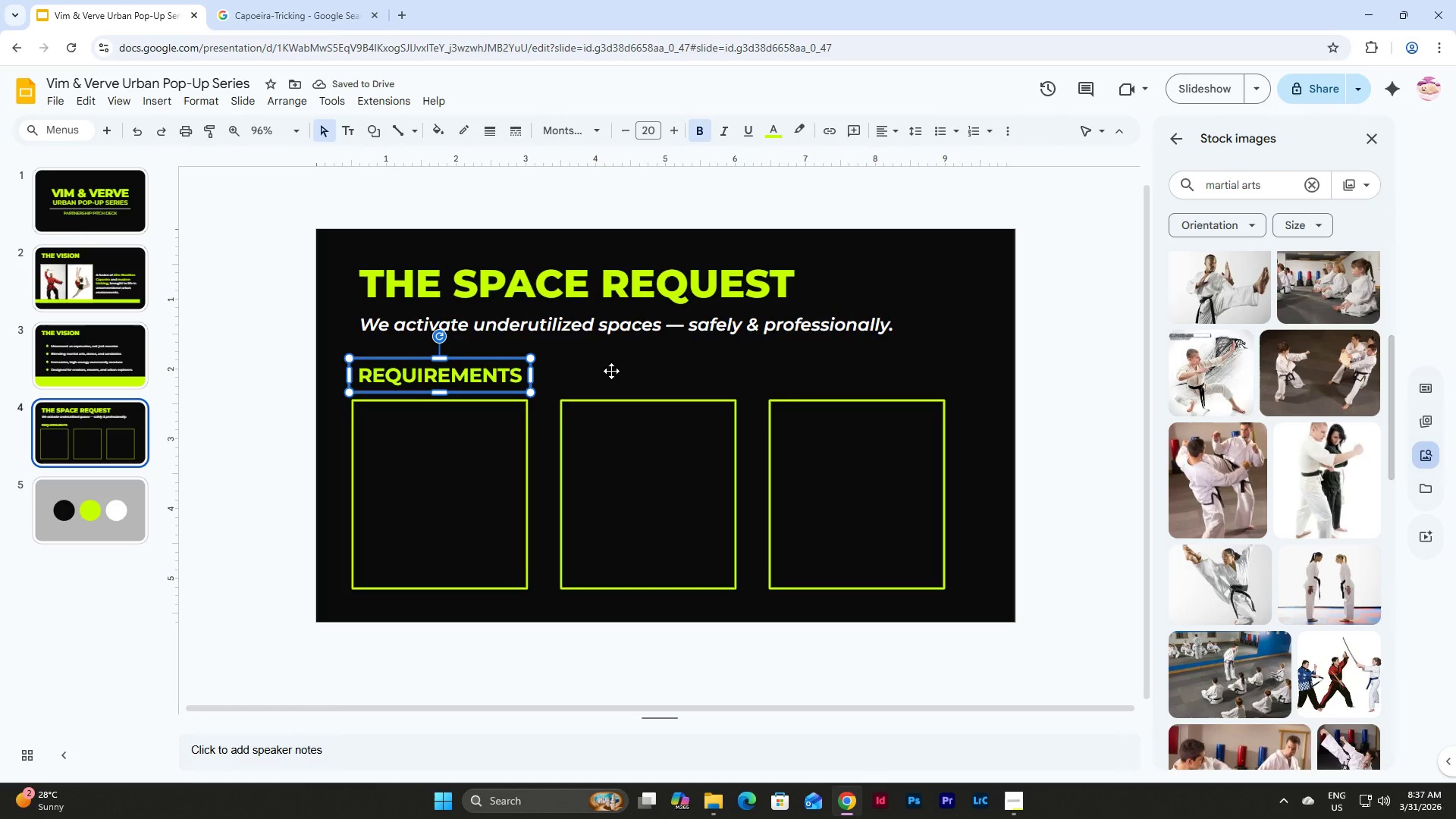 
hold_key(key=ControlLeft, duration=0.52)
 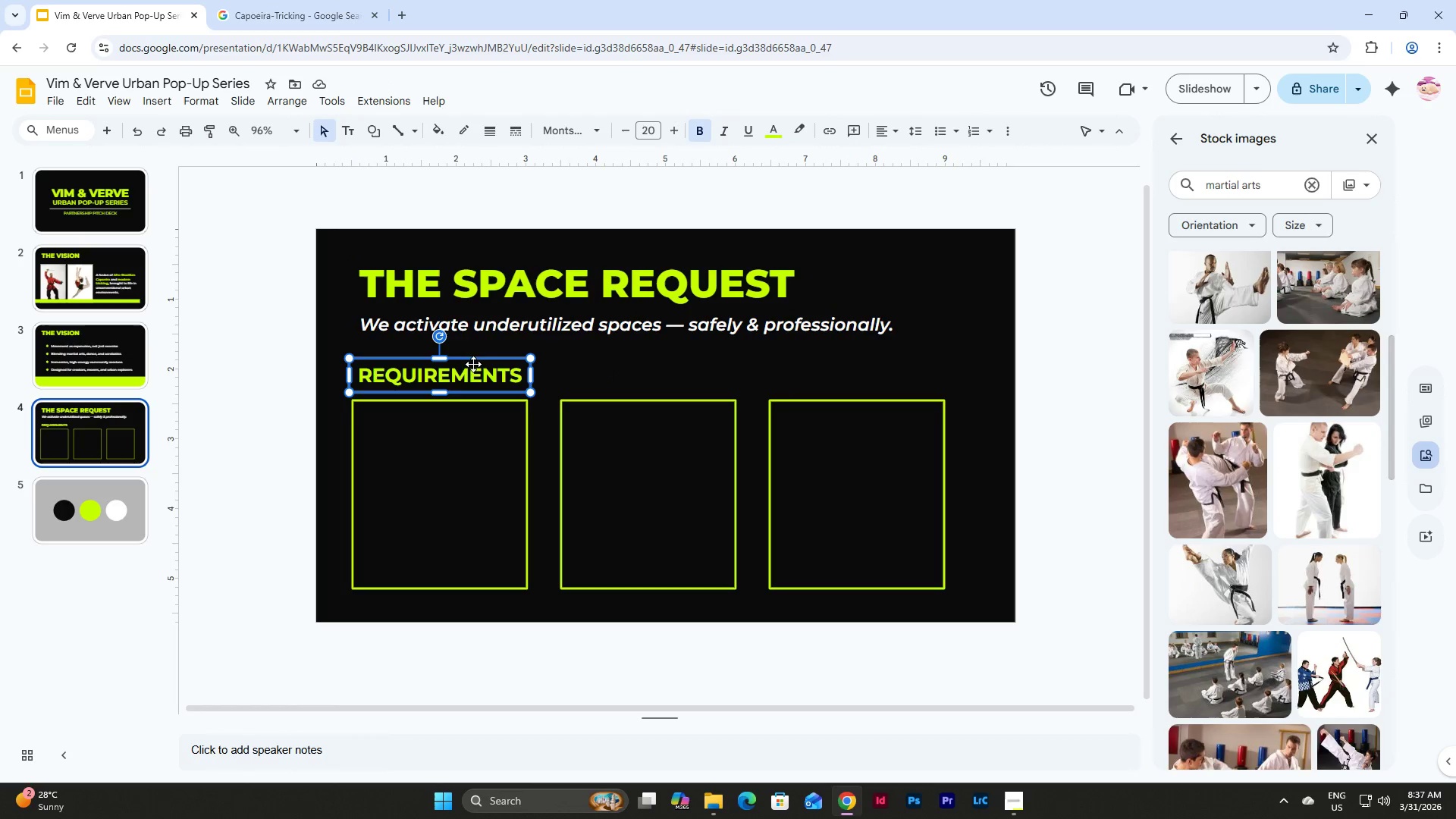 
left_click([474, 361])
 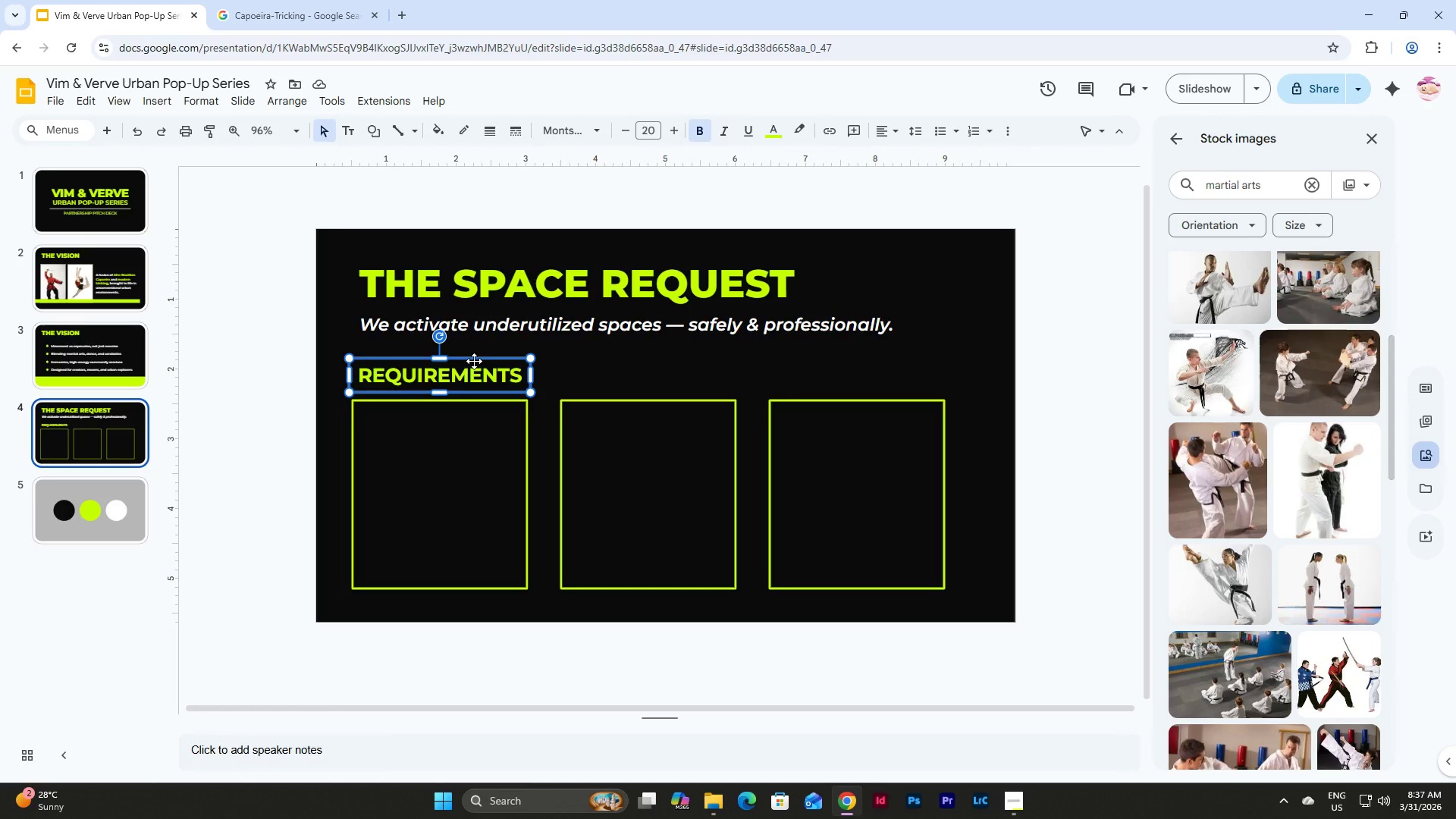 
key(Control+C)
 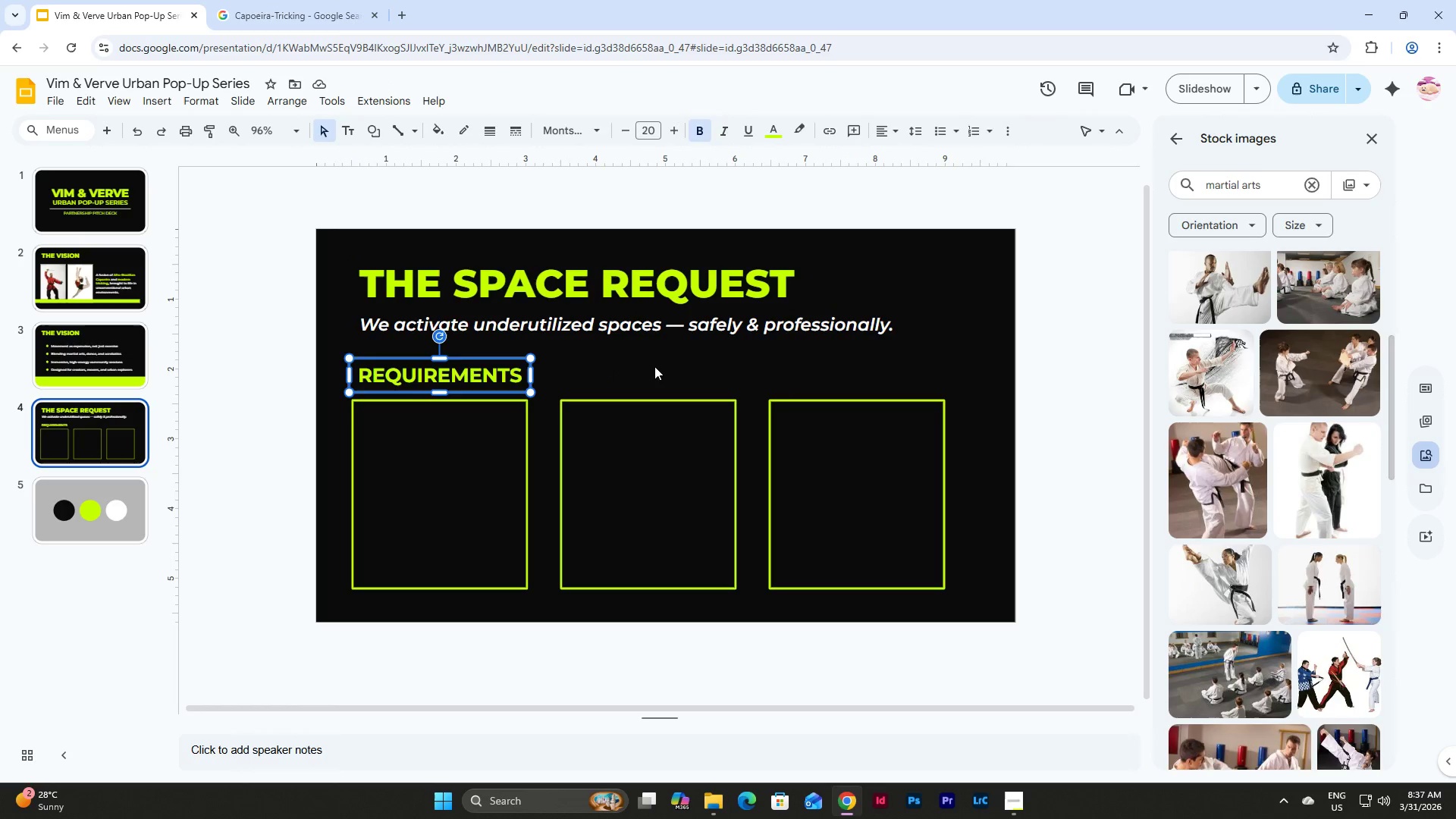 
left_click([656, 366])
 